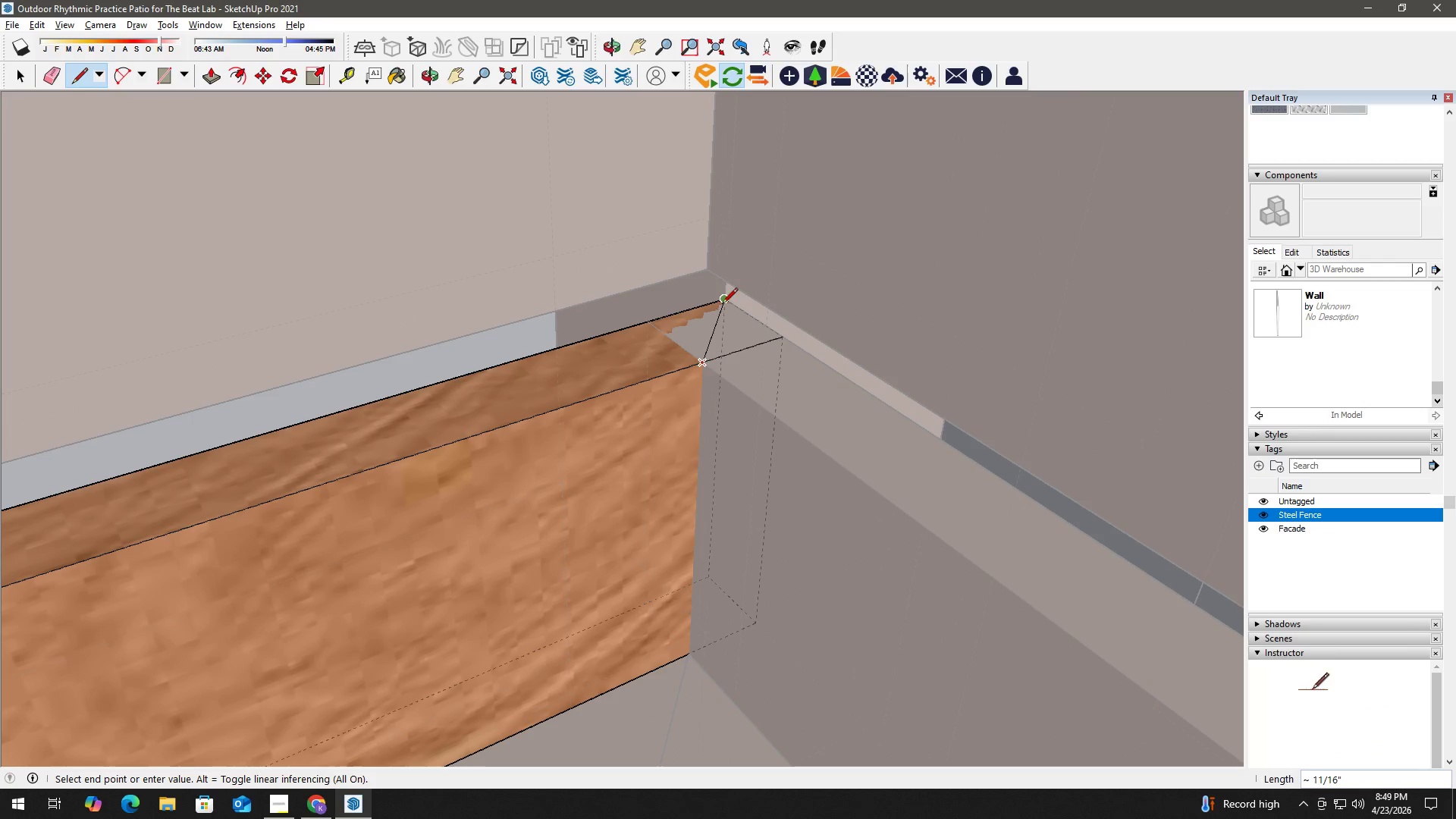 
left_click([722, 300])
 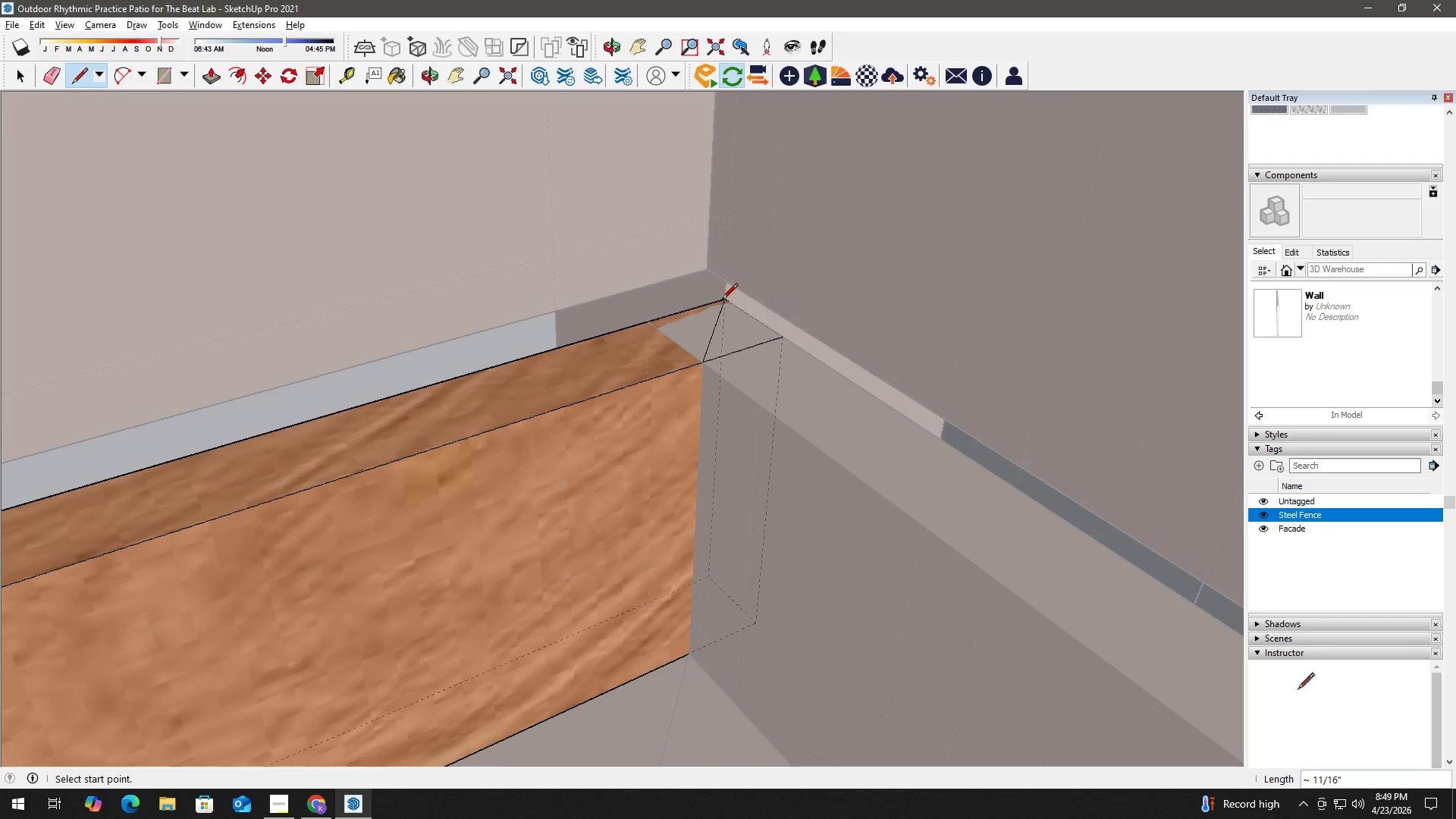 
key(Space)
 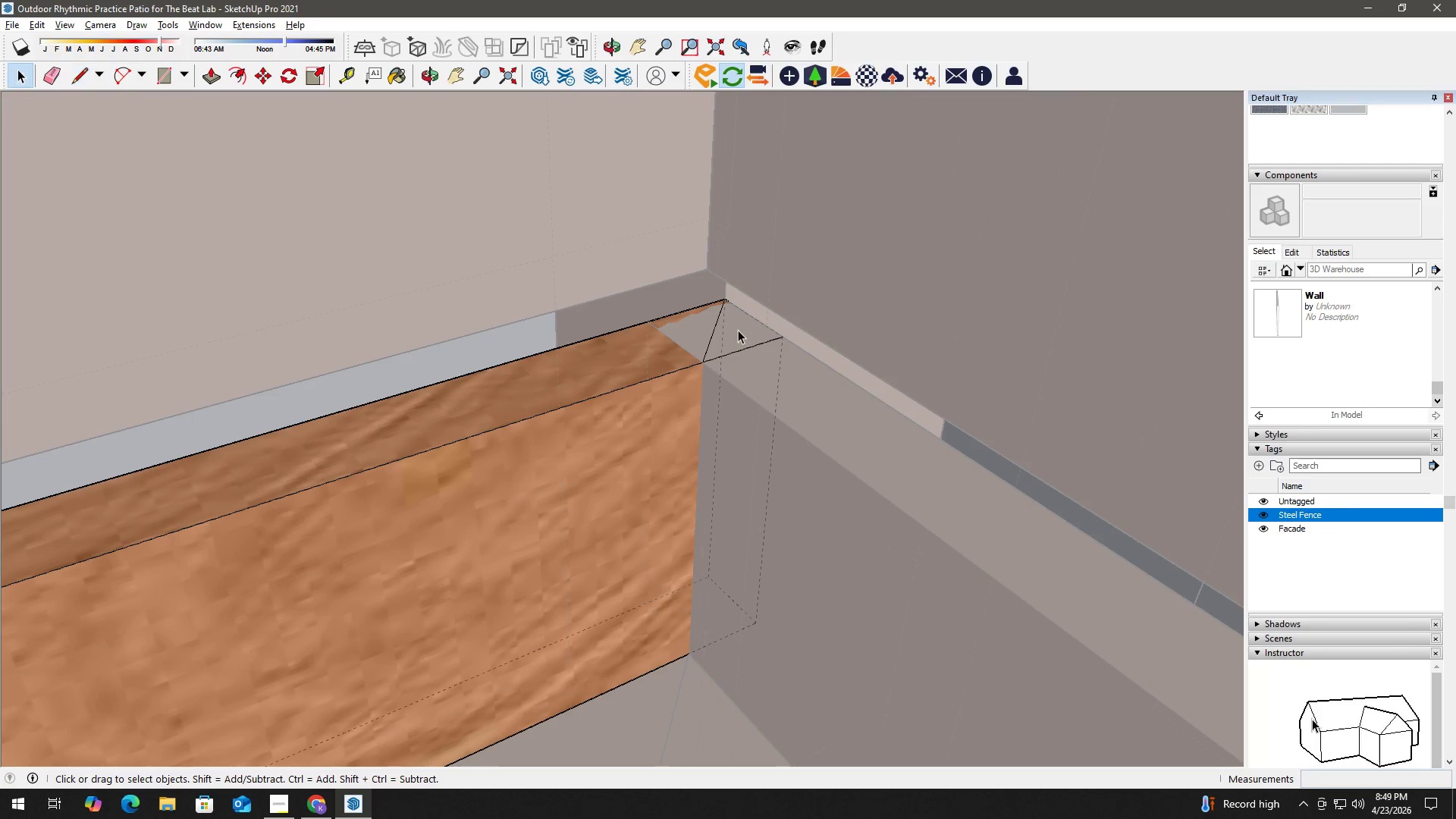 
double_click([738, 330])
 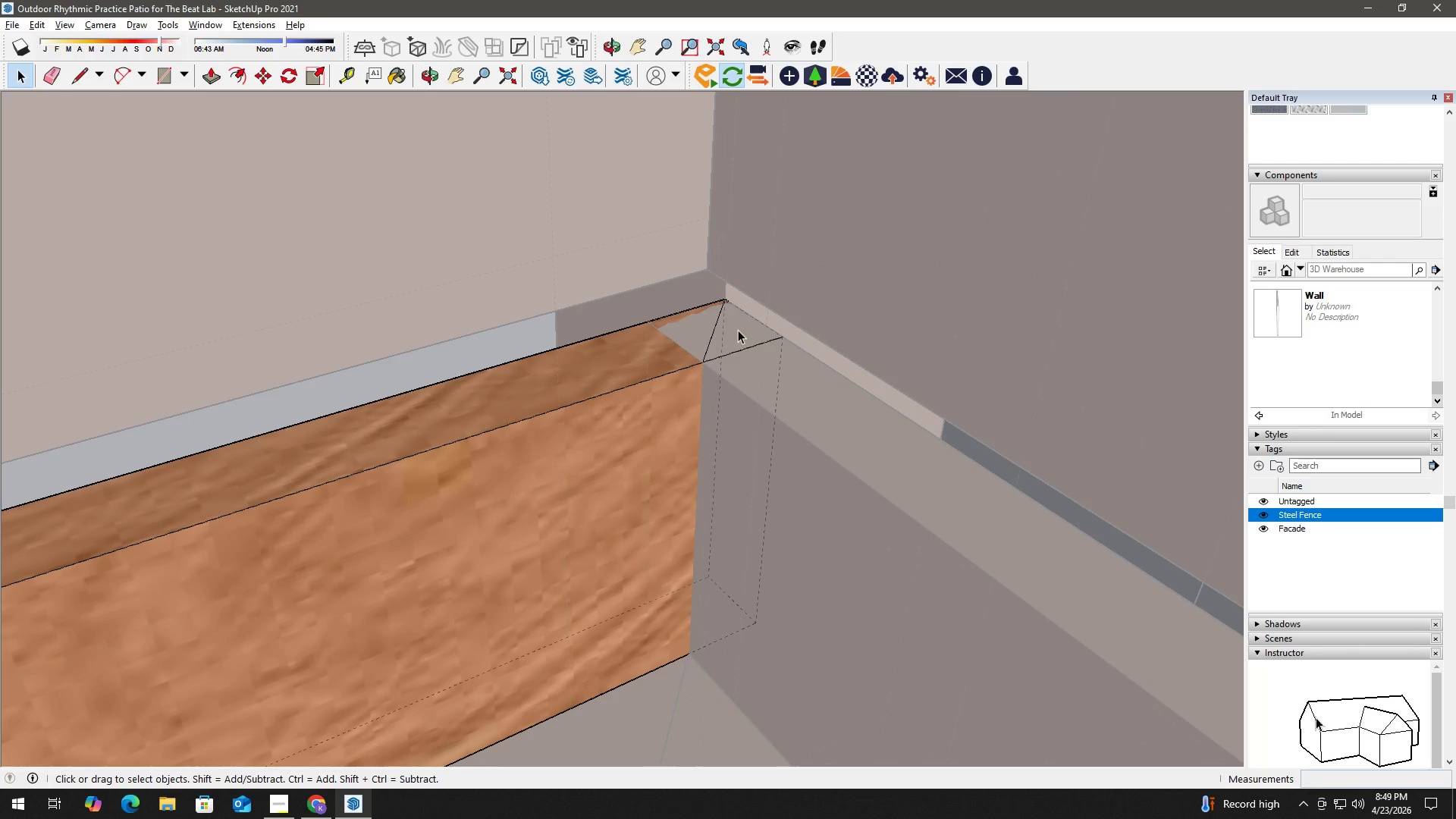 
key(P)
 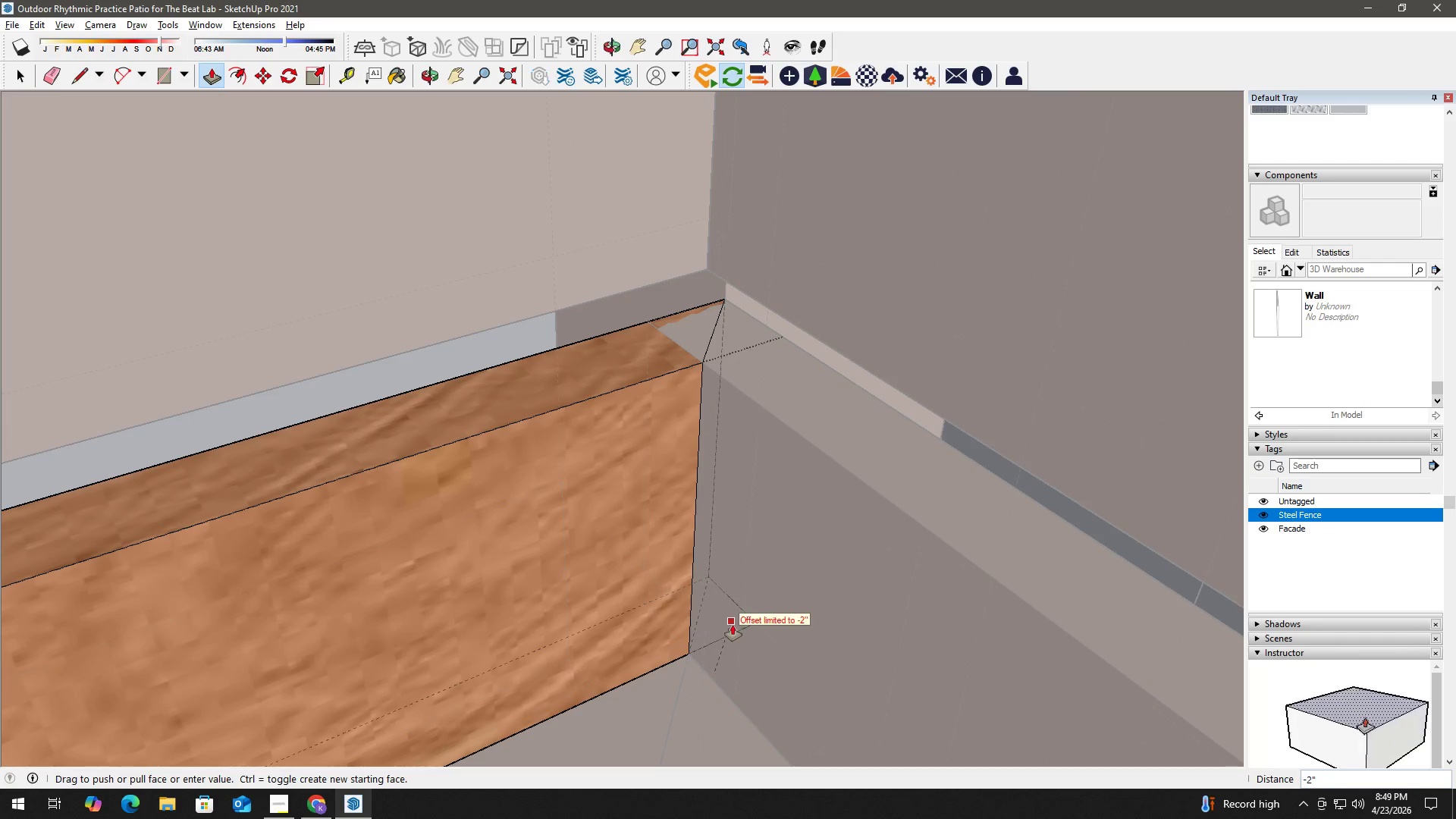 
left_click([733, 625])
 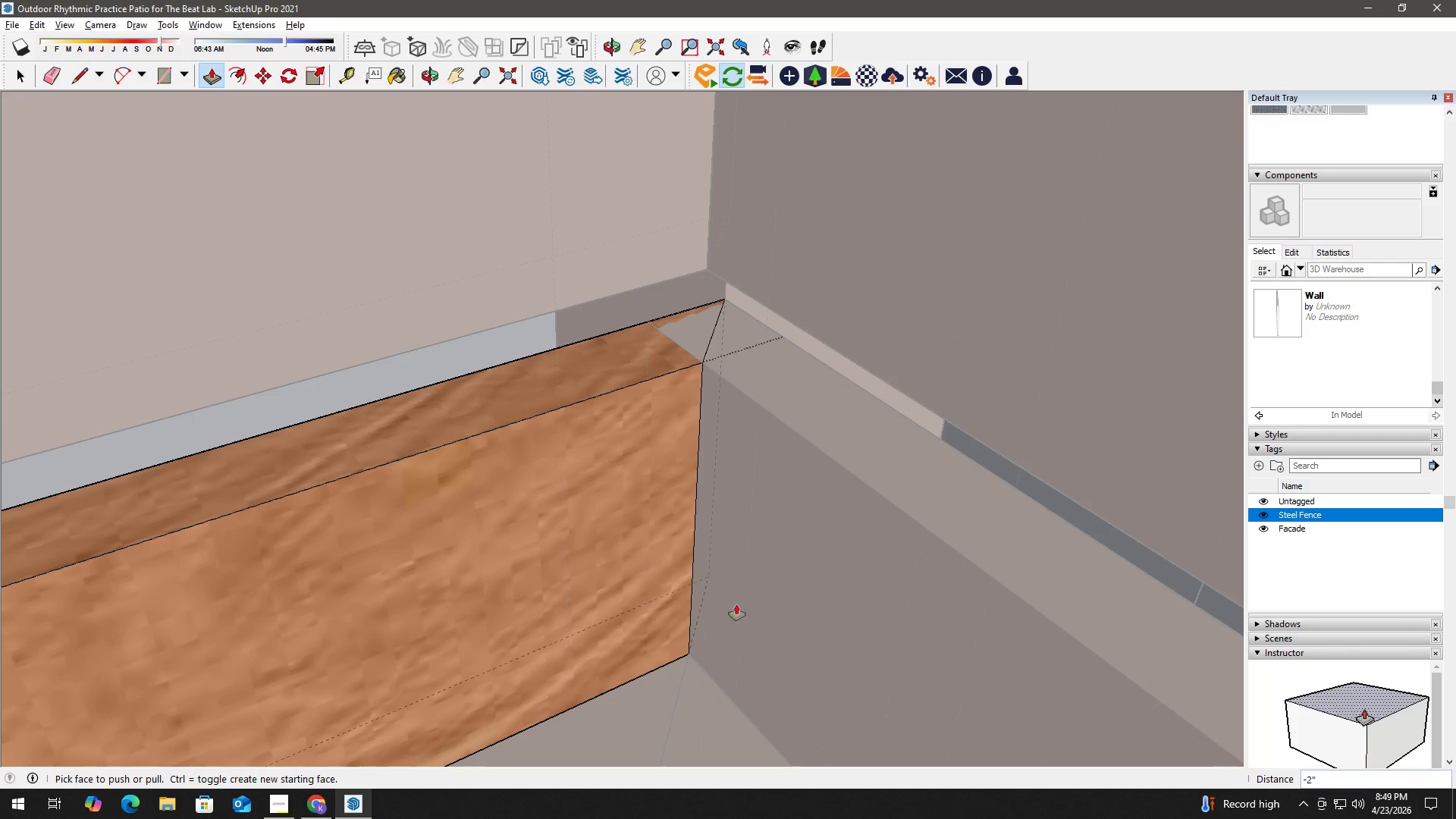 
key(Space)
 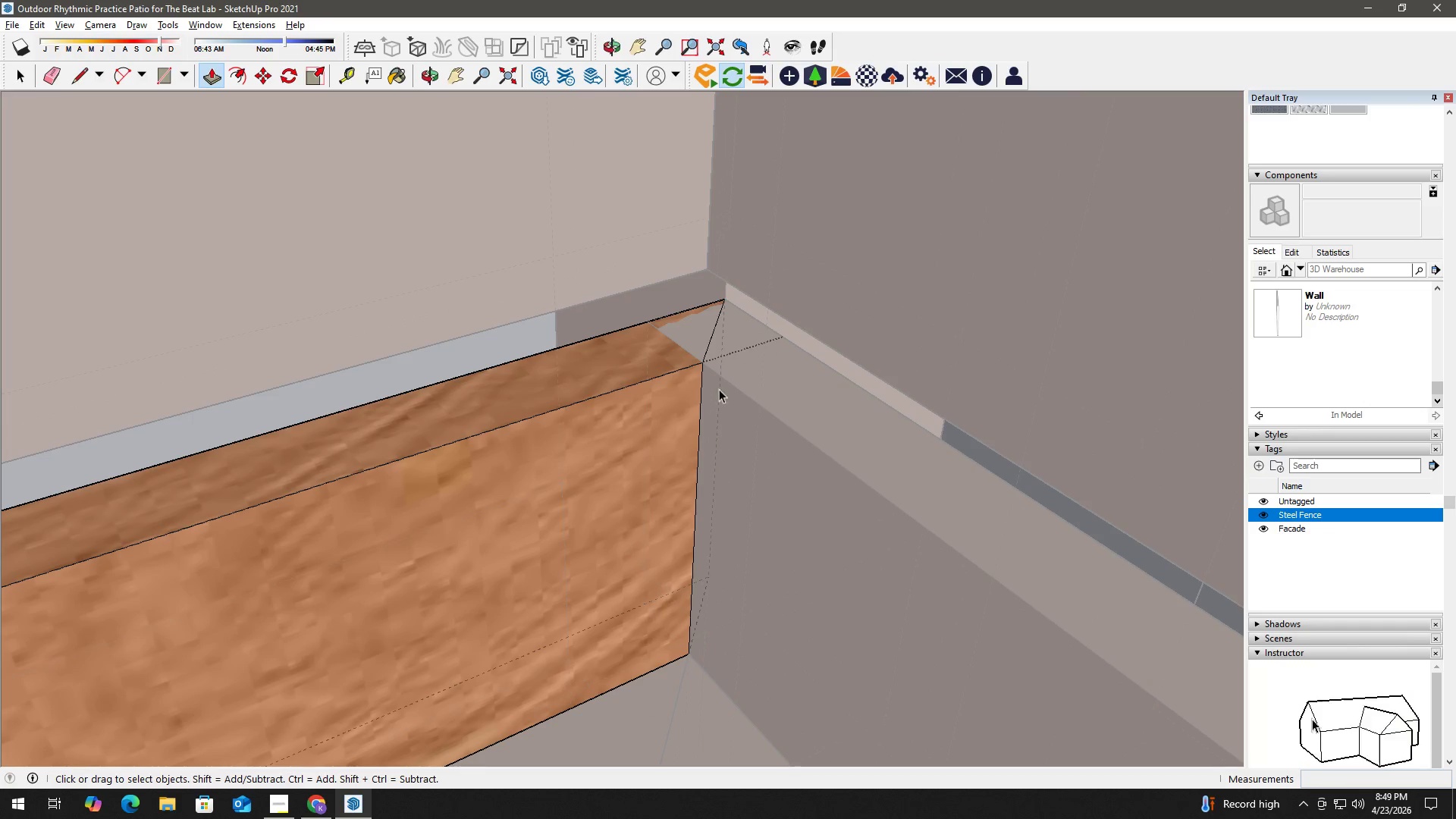 
key(Escape)
 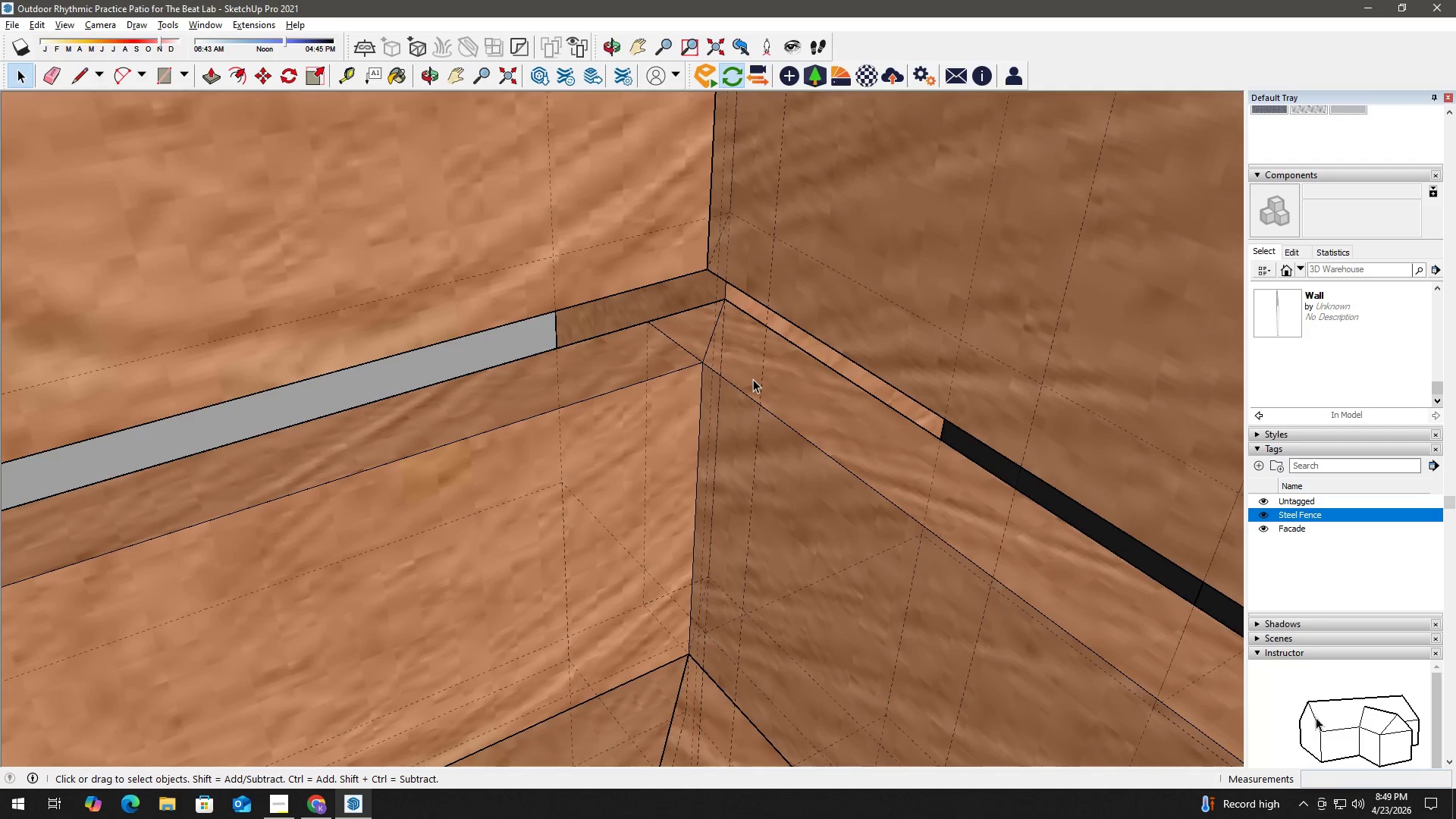 
double_click([753, 379])
 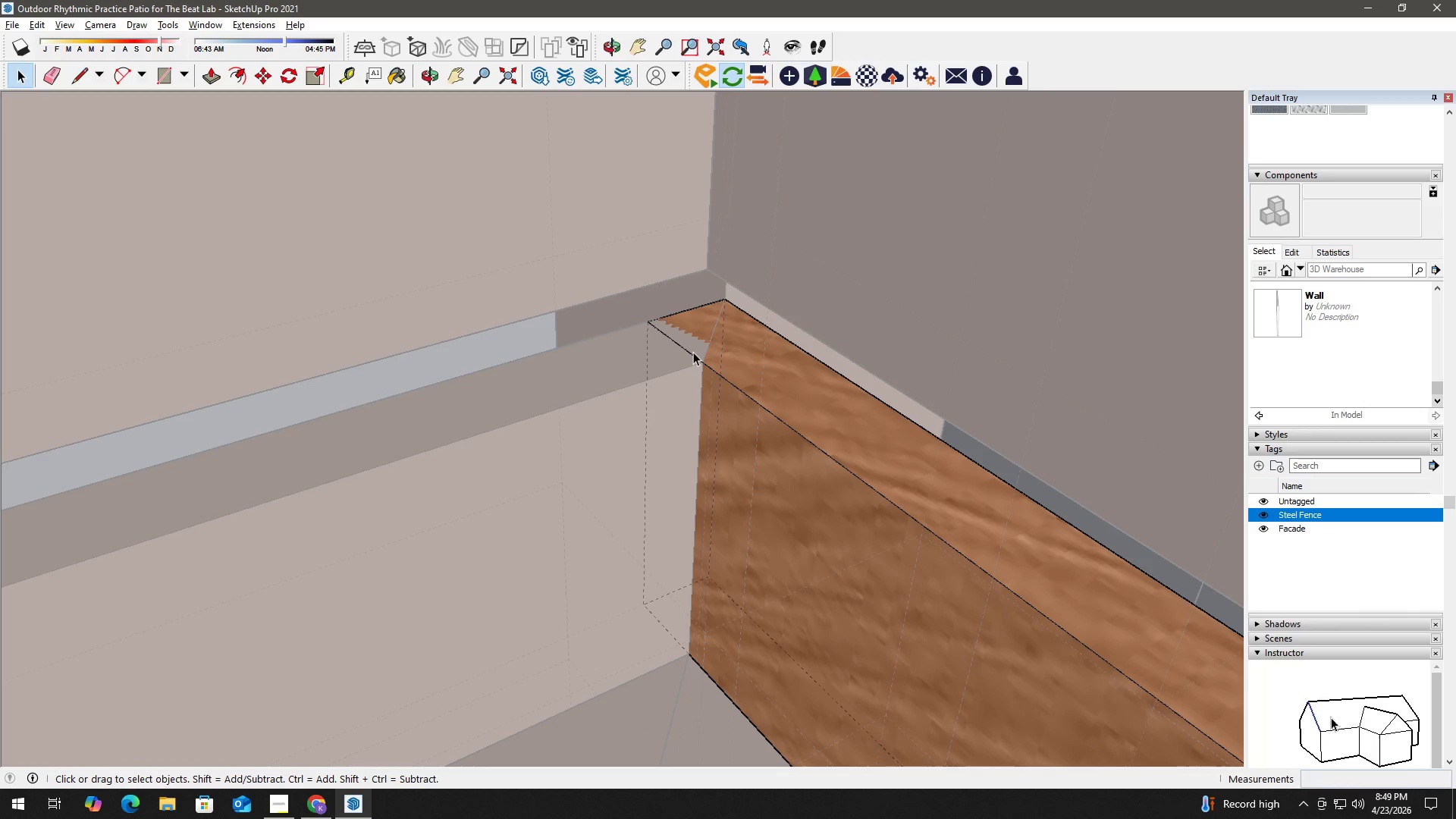 
key(L)
 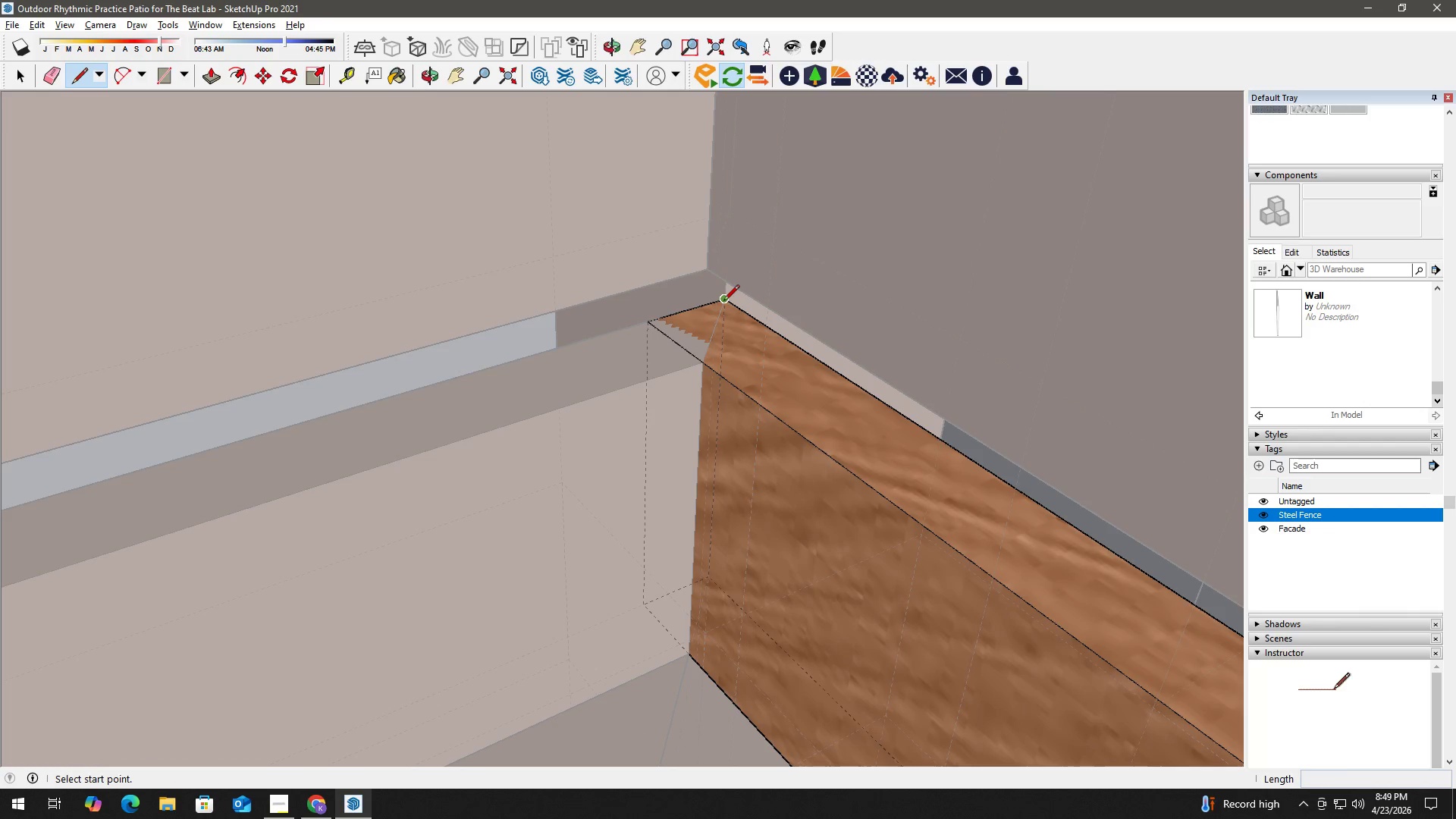 
left_click([723, 302])
 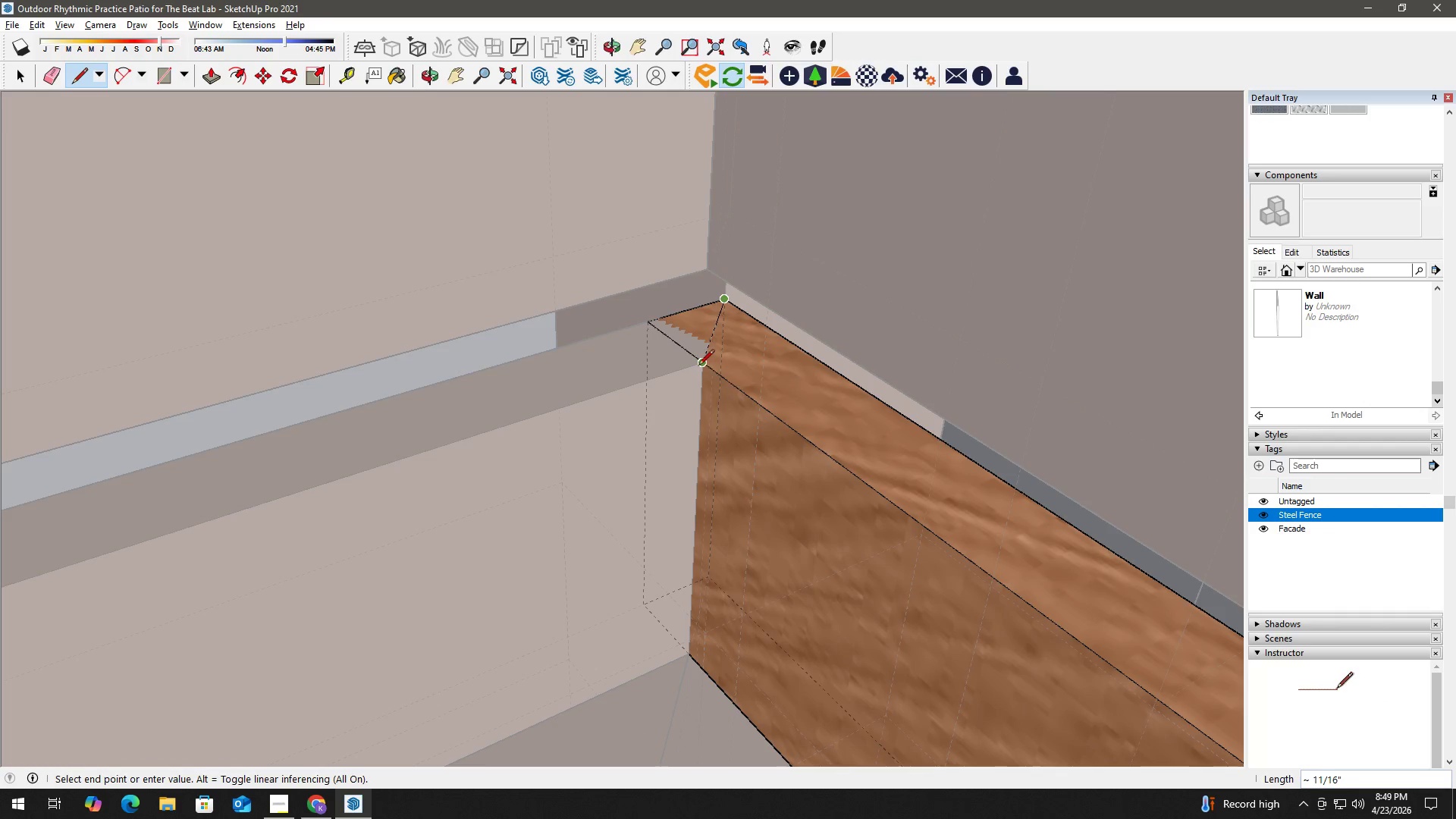 
left_click([702, 362])
 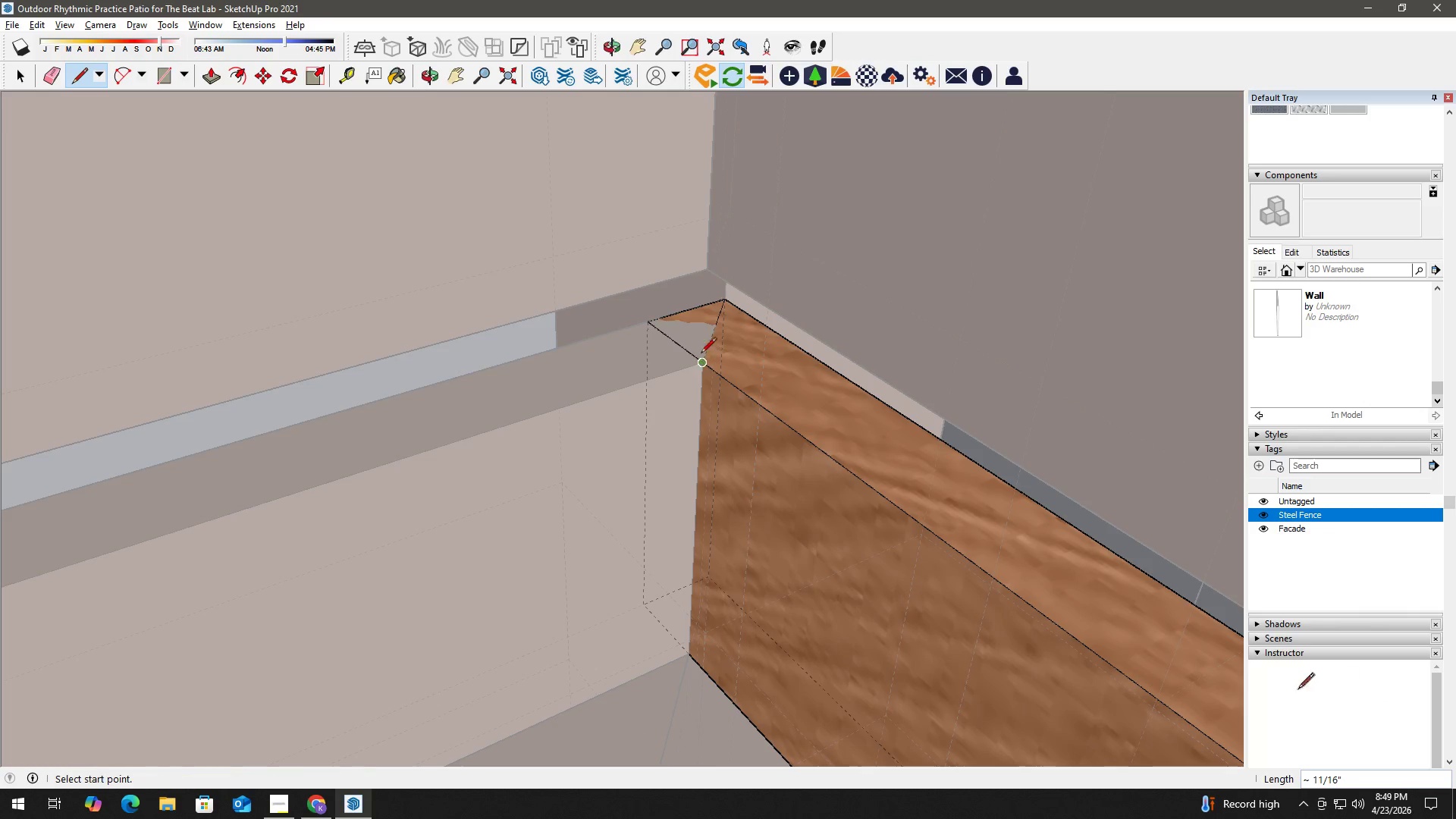 
hold_key(key=Space, duration=6.84)
 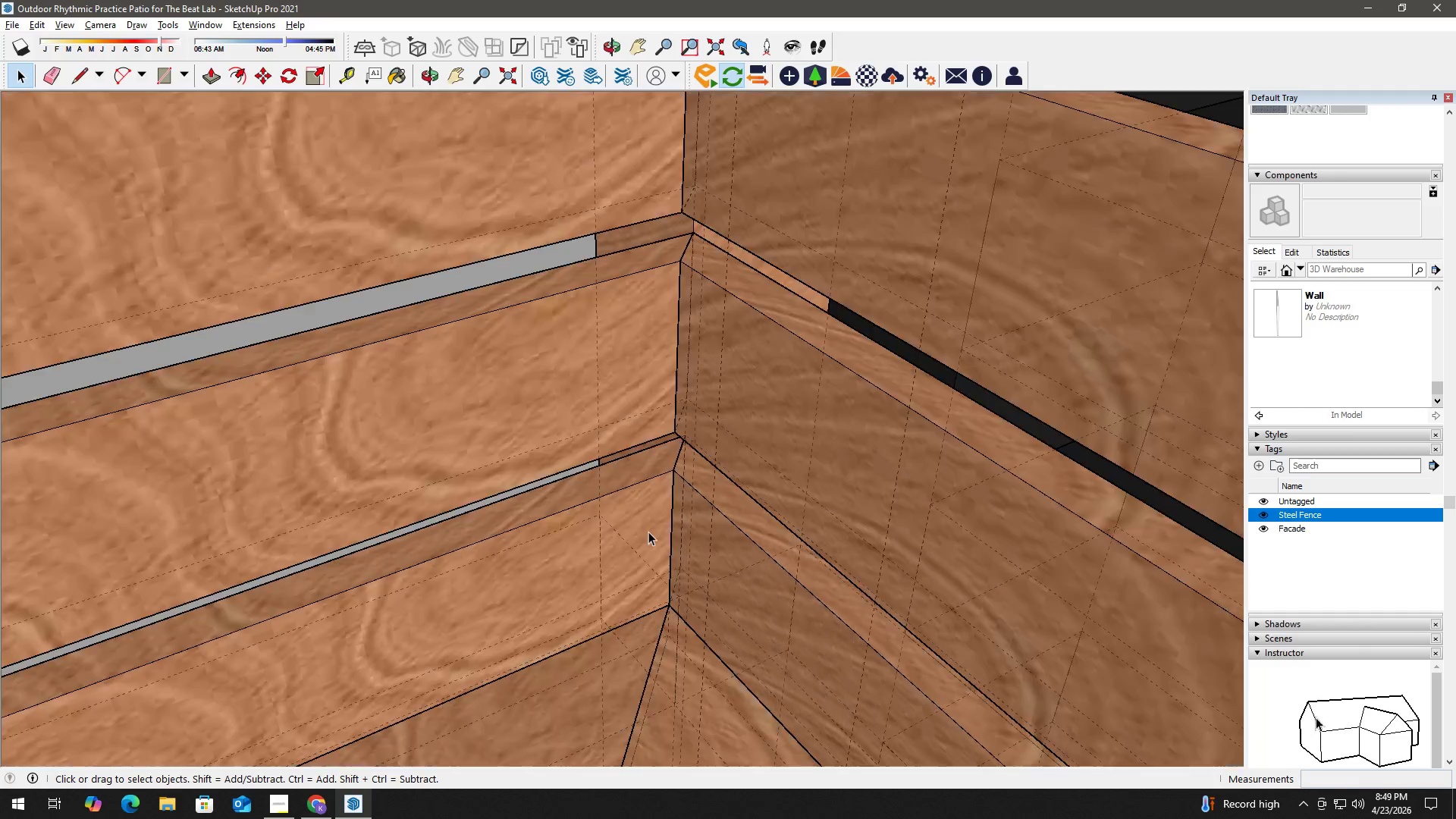 
key(P)
 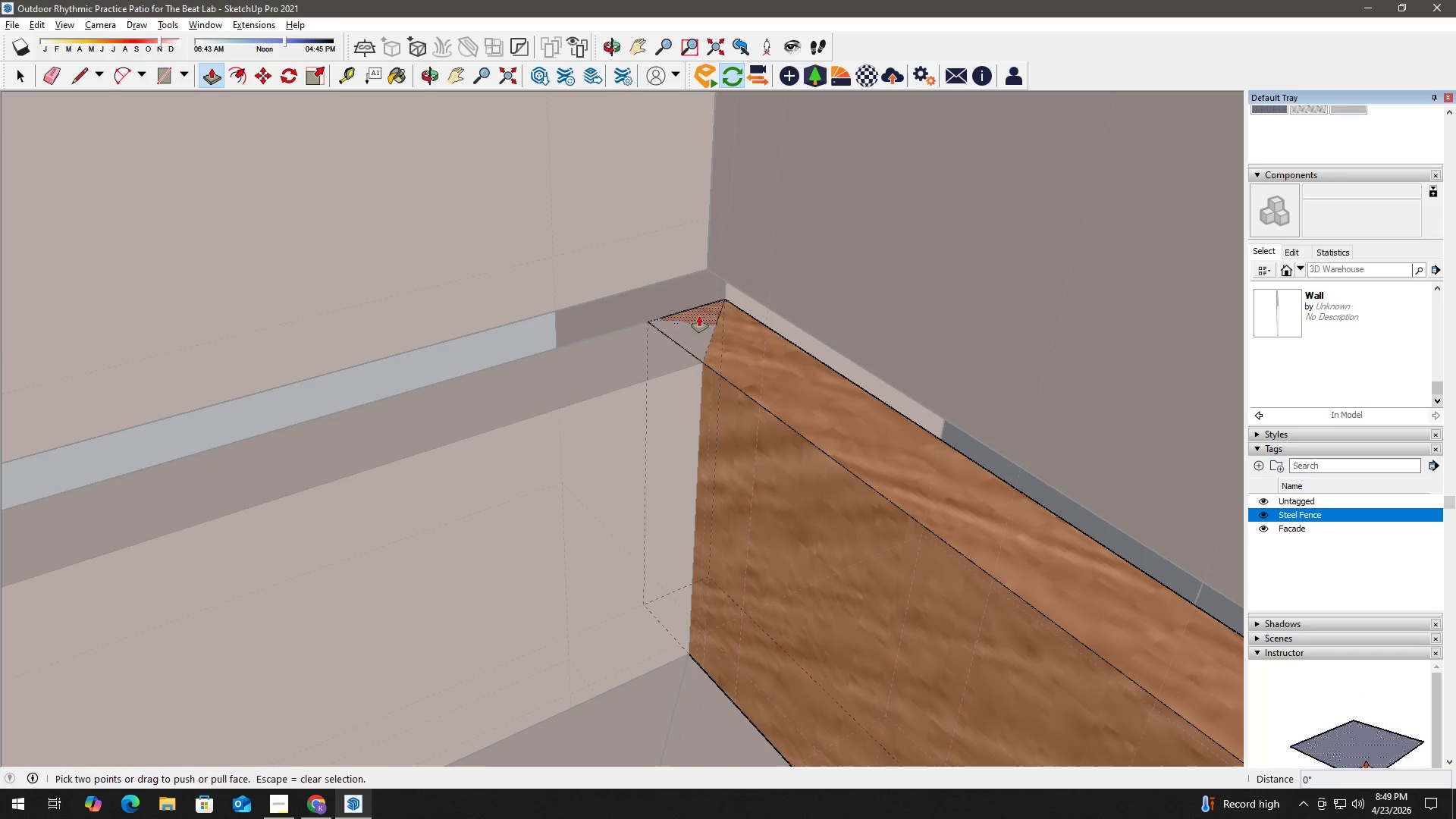 
left_click_drag(start_coordinate=[699, 316], to_coordinate=[699, 324])
 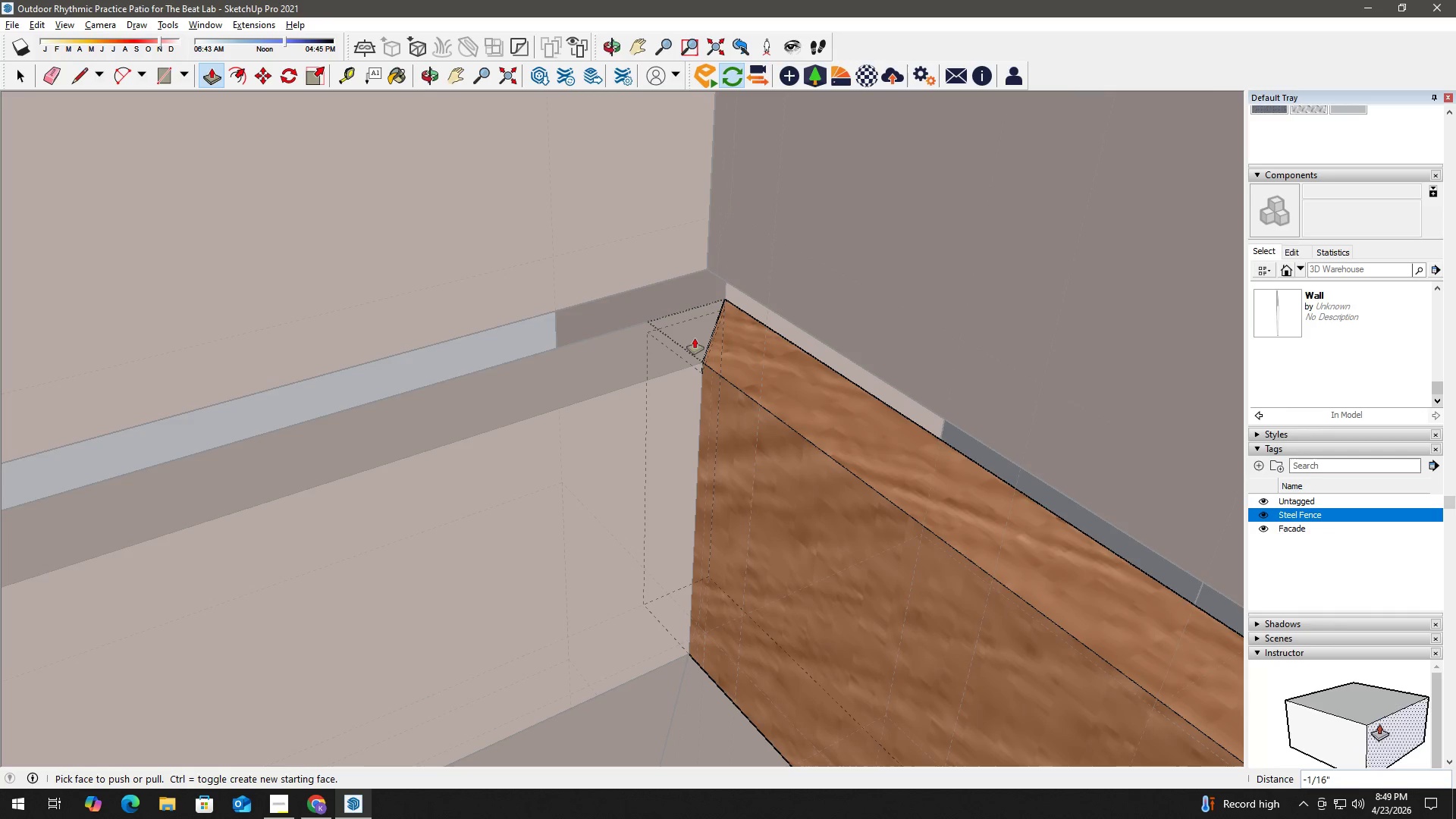 
left_click_drag(start_coordinate=[692, 337], to_coordinate=[692, 341])
 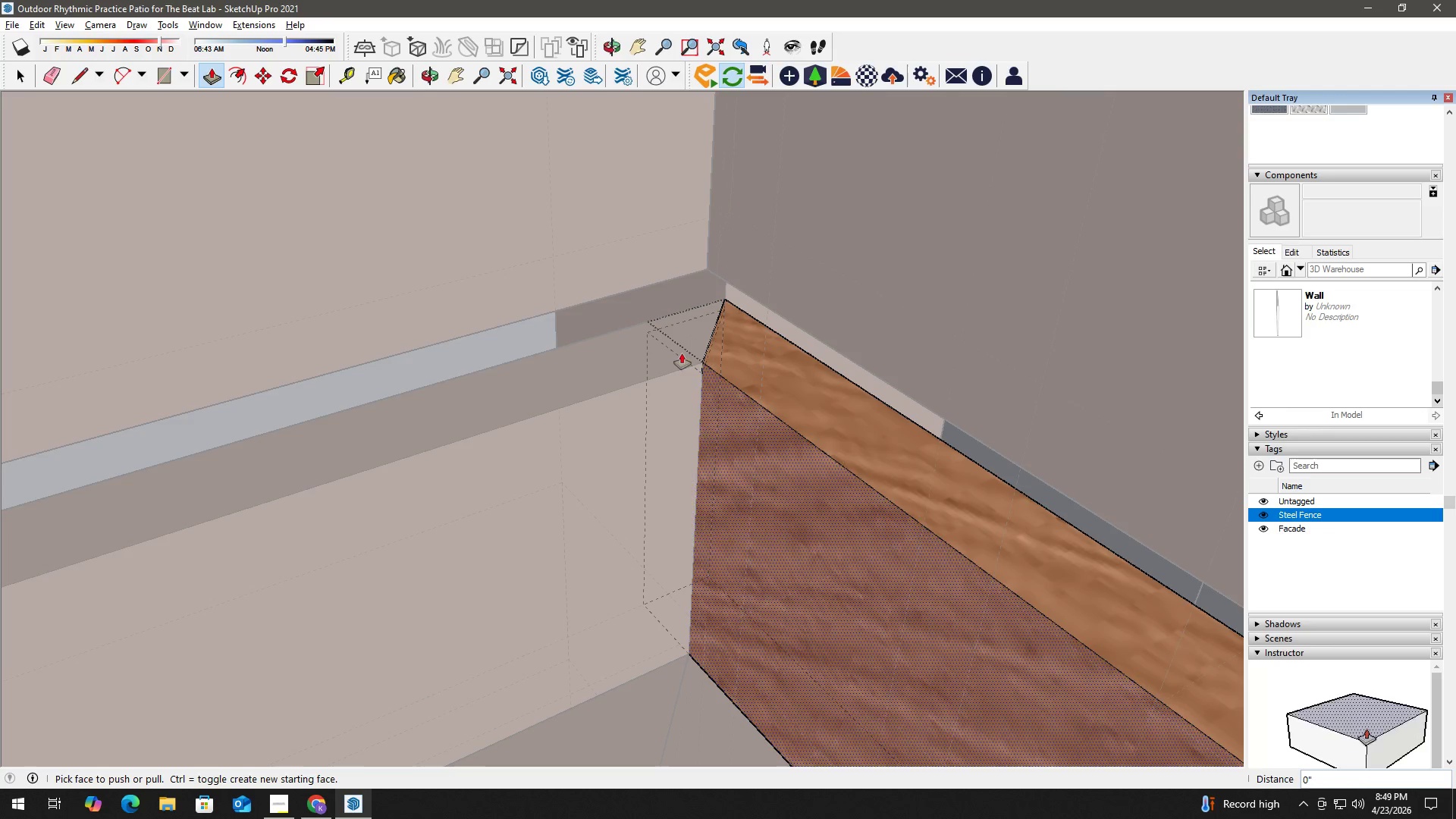 
left_click([675, 343])
 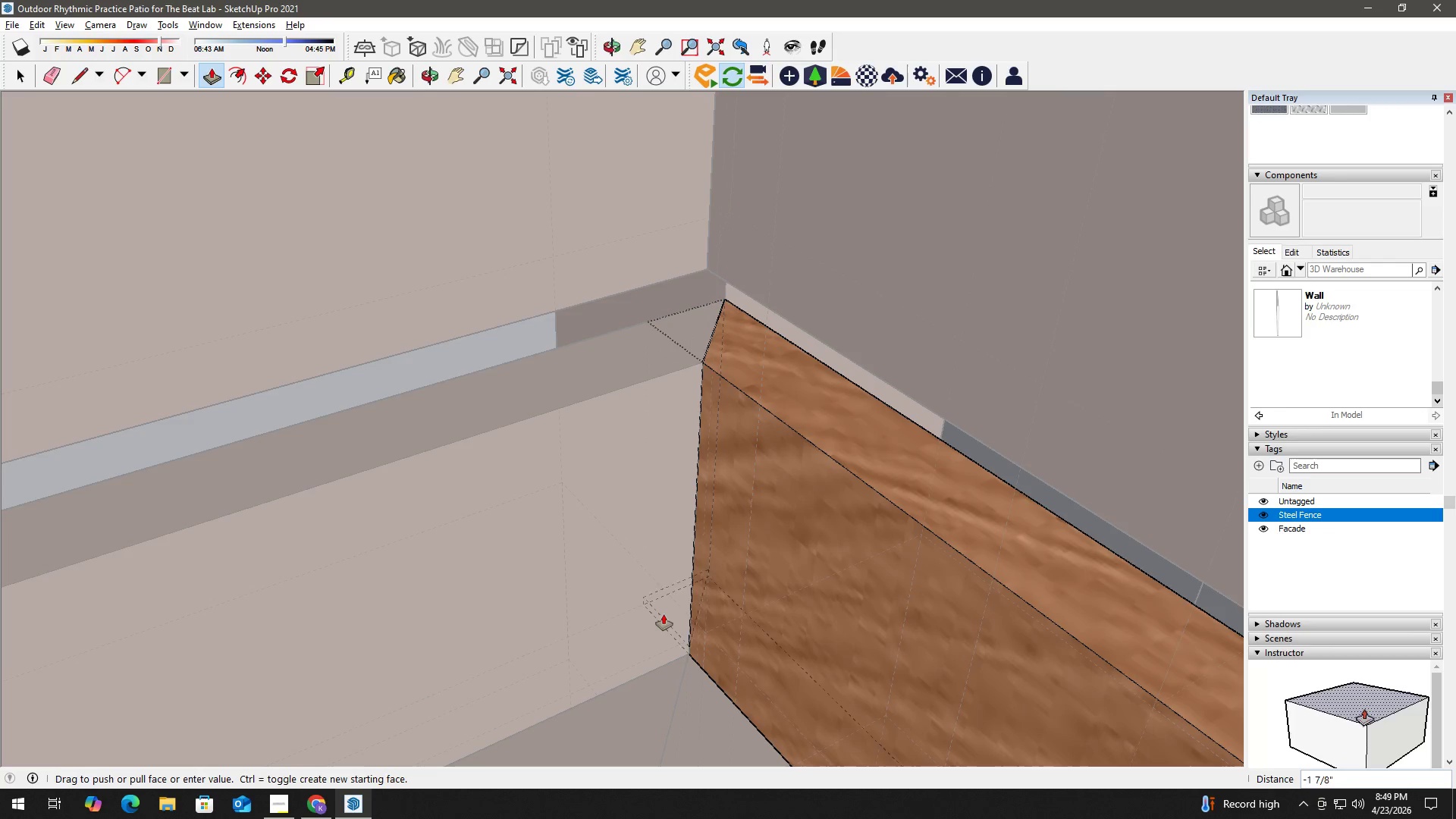 
left_click([672, 638])
 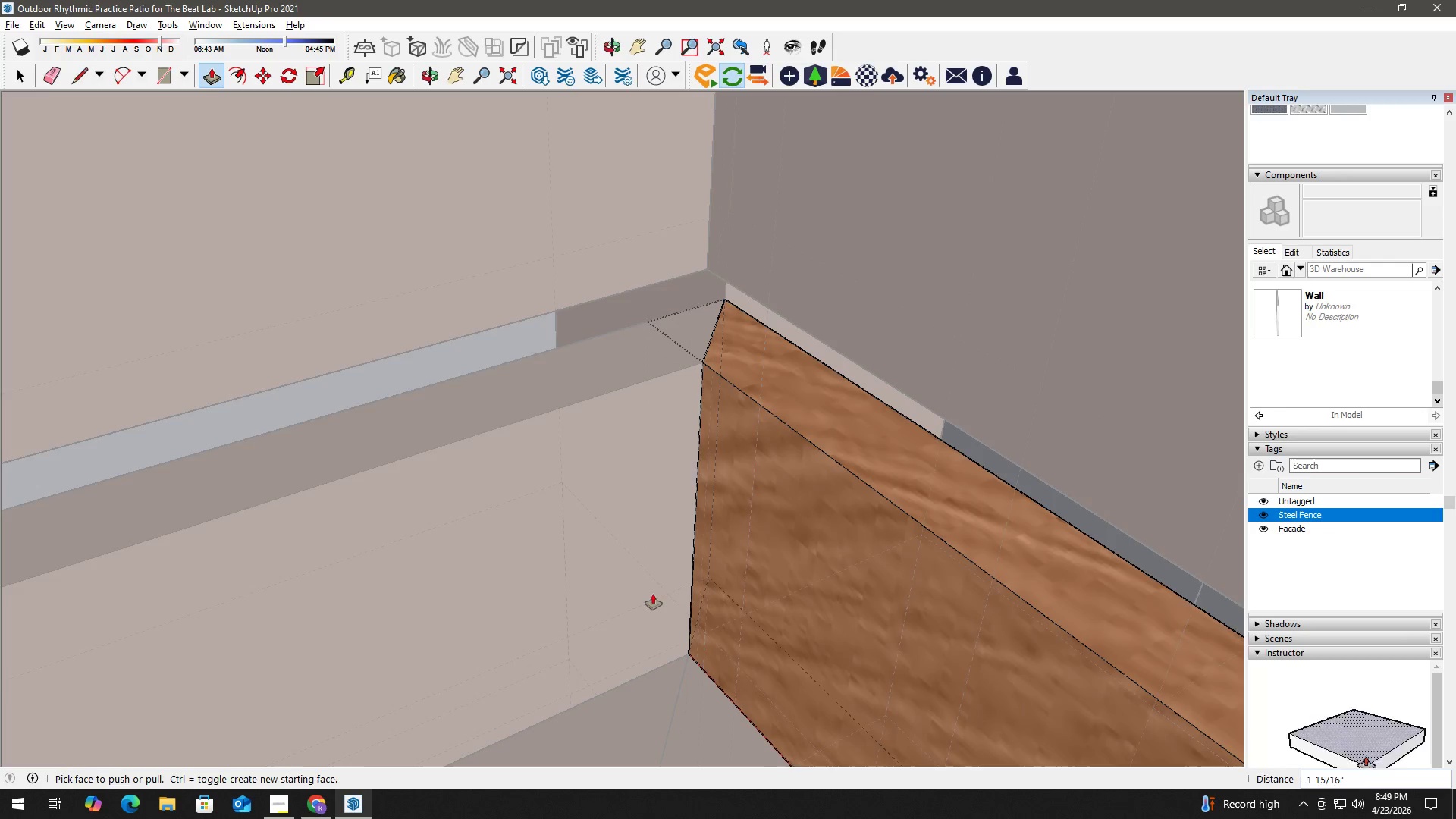 
key(Escape)
 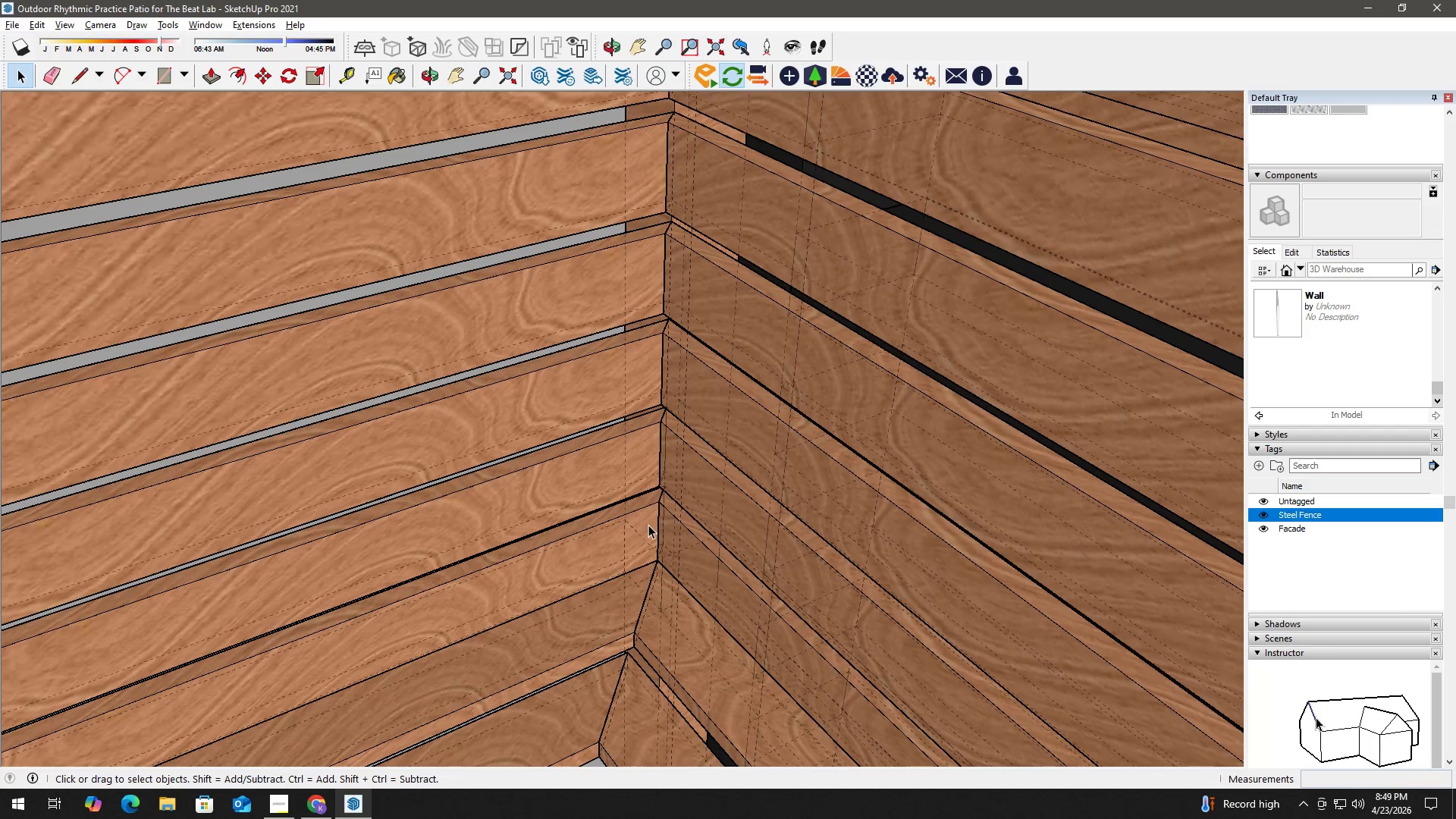 
key(K)
 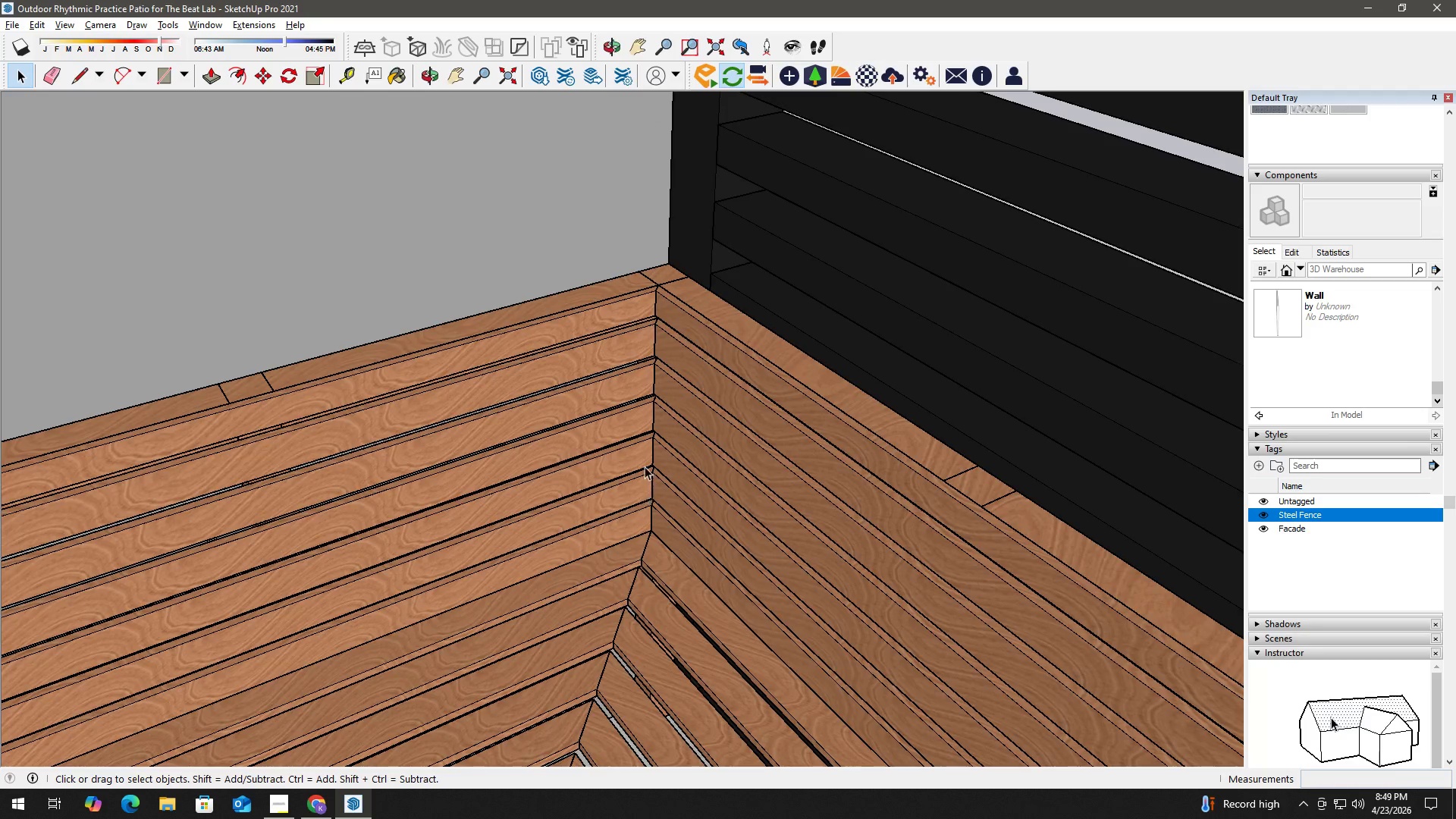 
key(Space)
 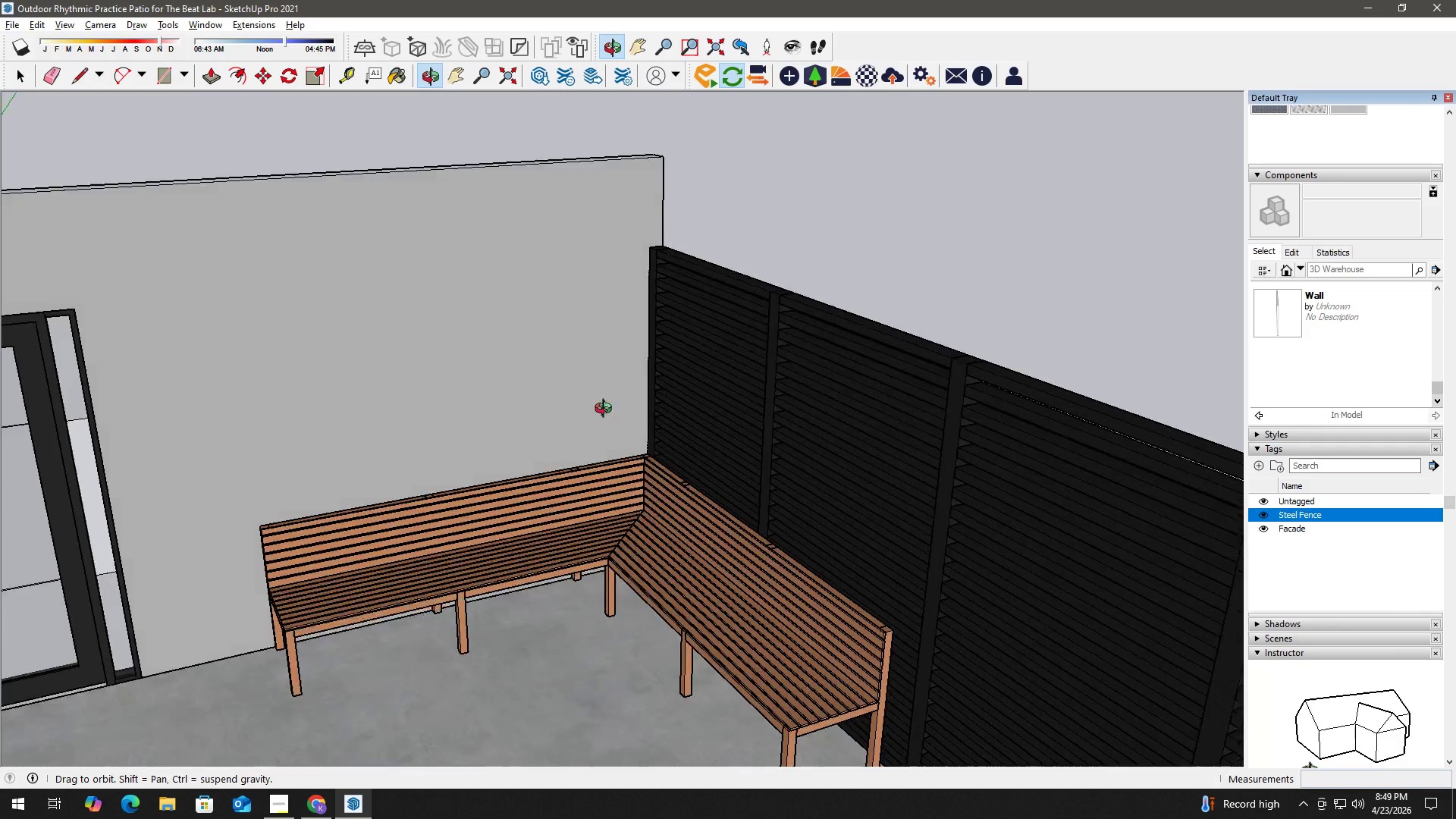 
scroll: coordinate [521, 536], scroll_direction: down, amount: 55.0
 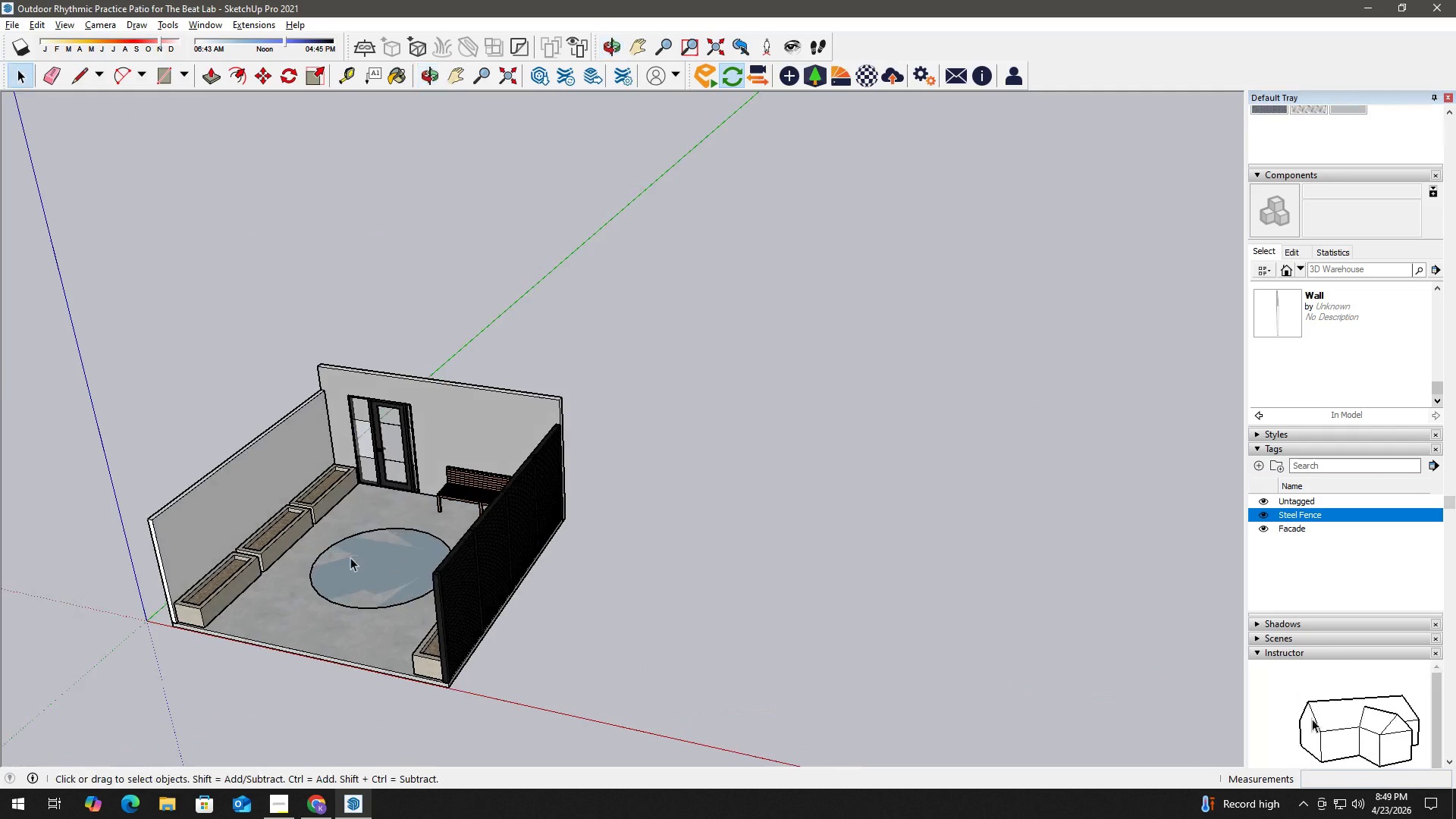 
key(H)
 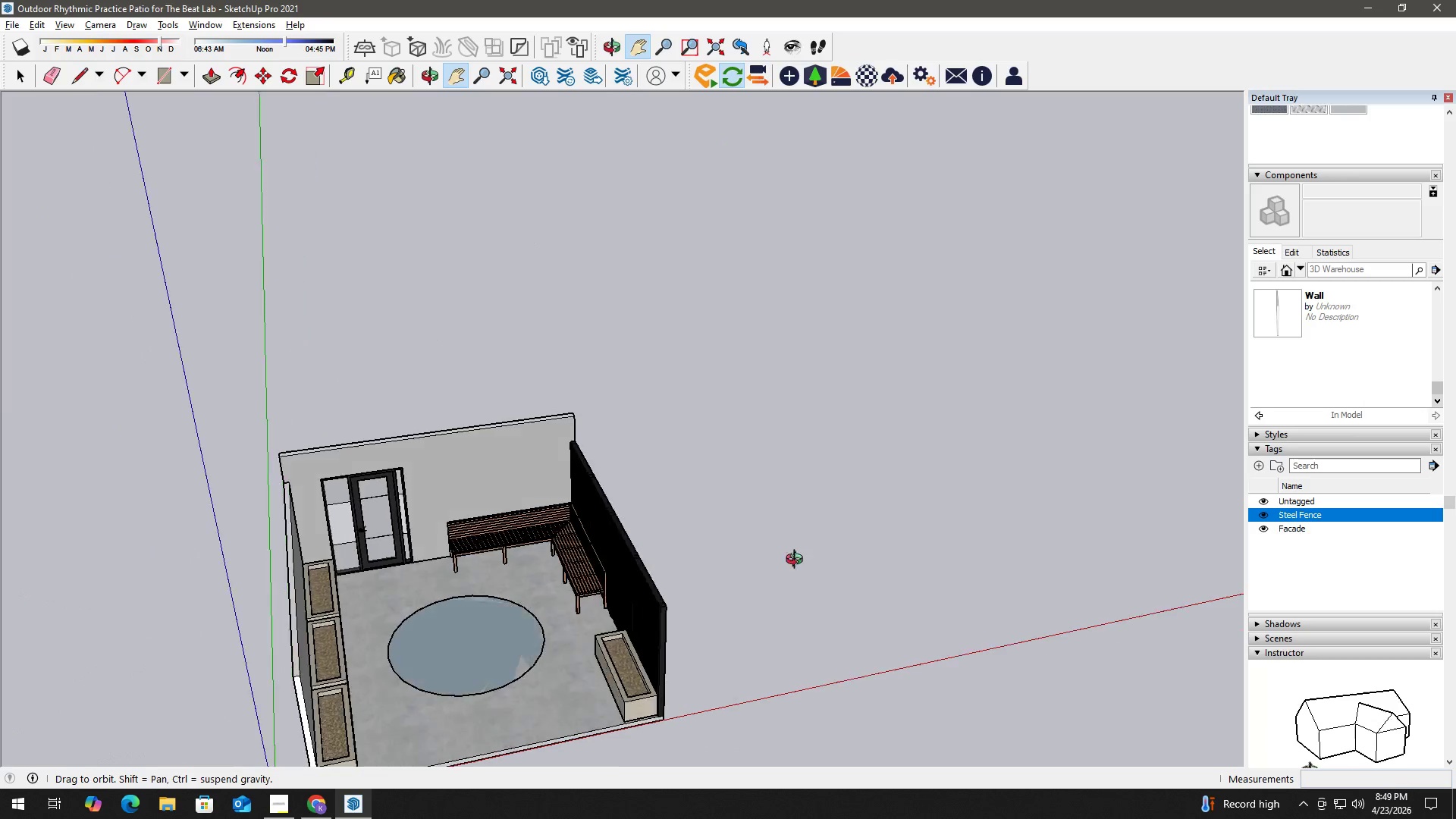 
scroll: coordinate [877, 551], scroll_direction: down, amount: 4.0
 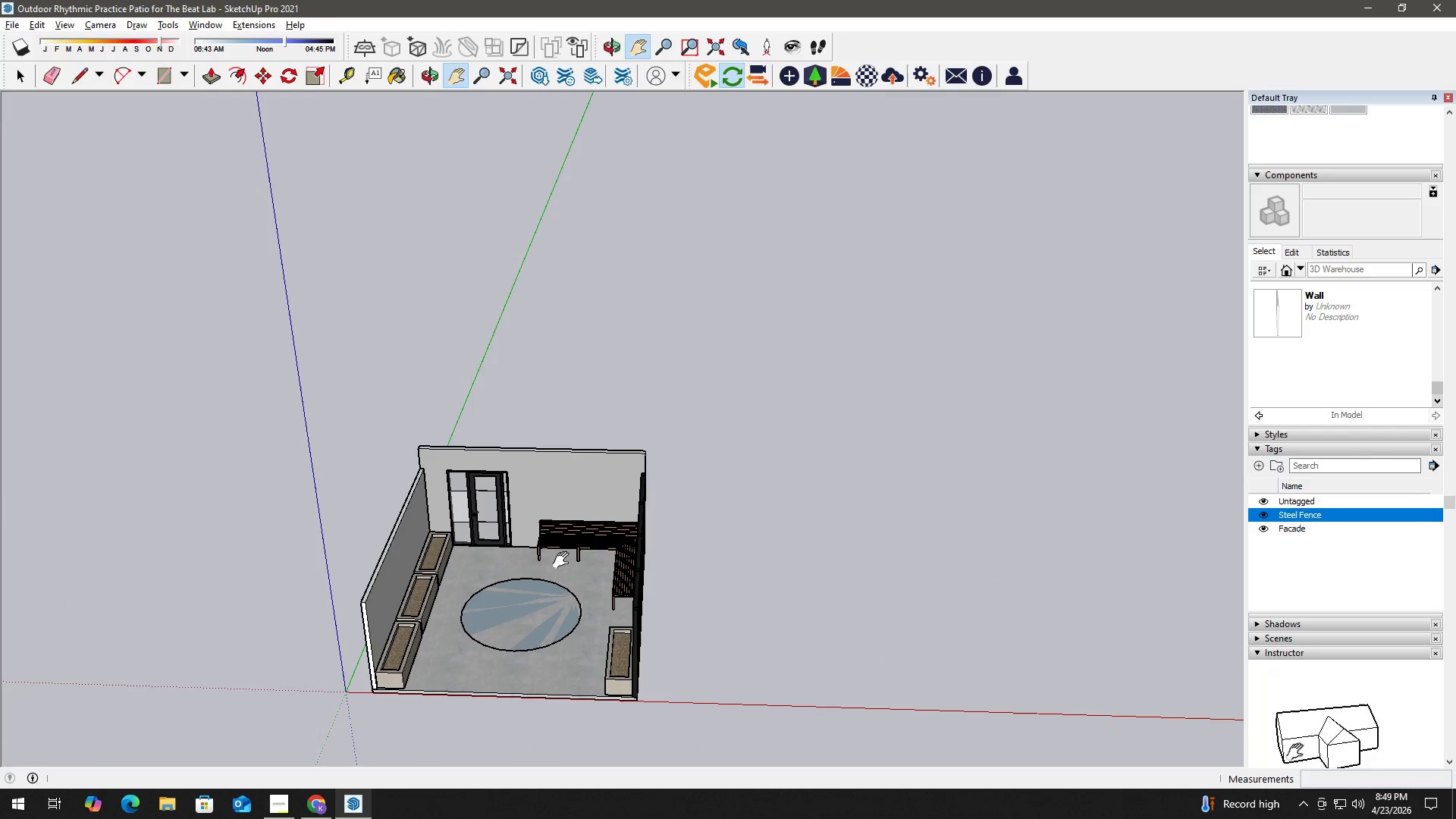 
wait(5.34)
 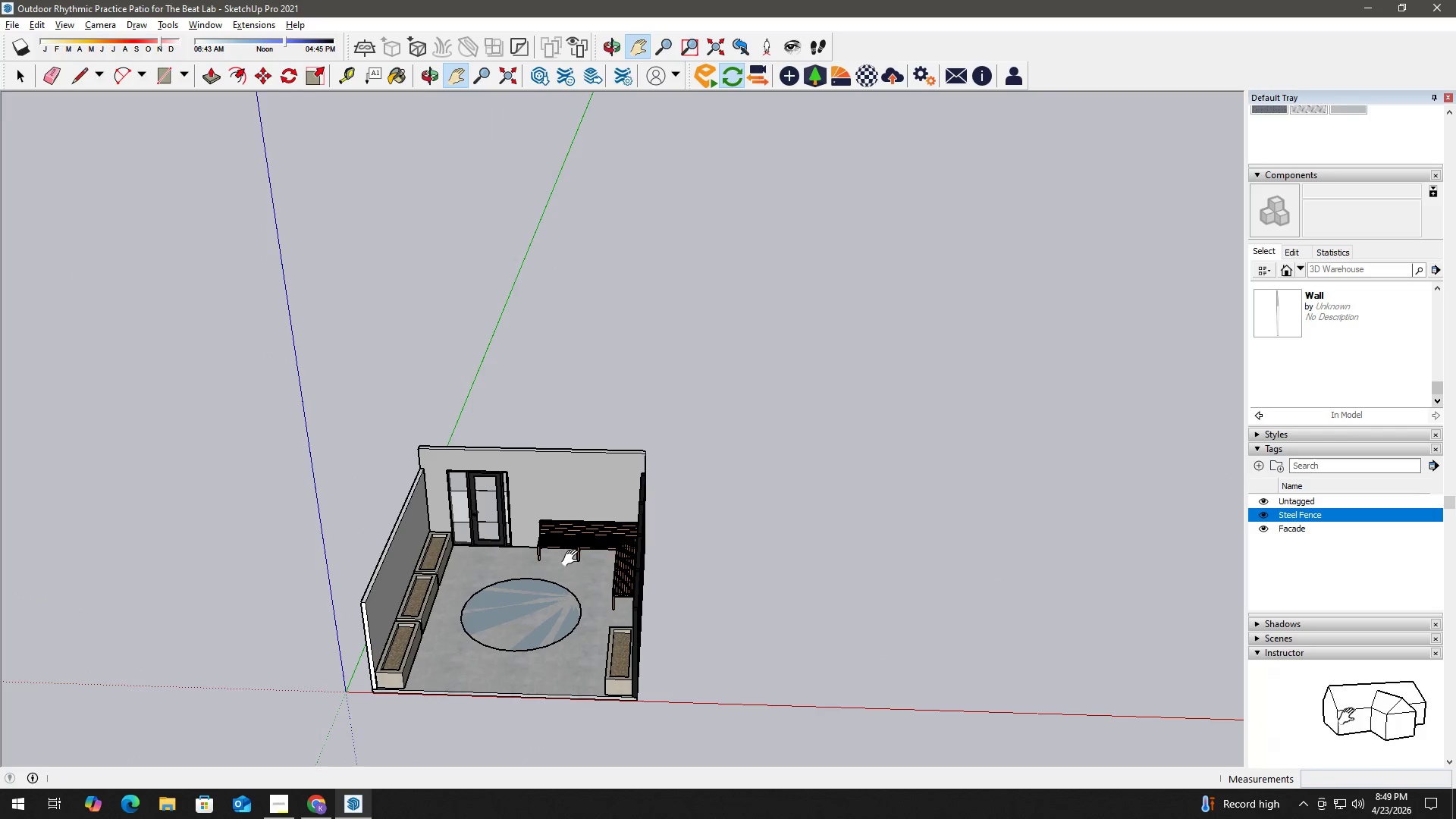 
key(Space)
 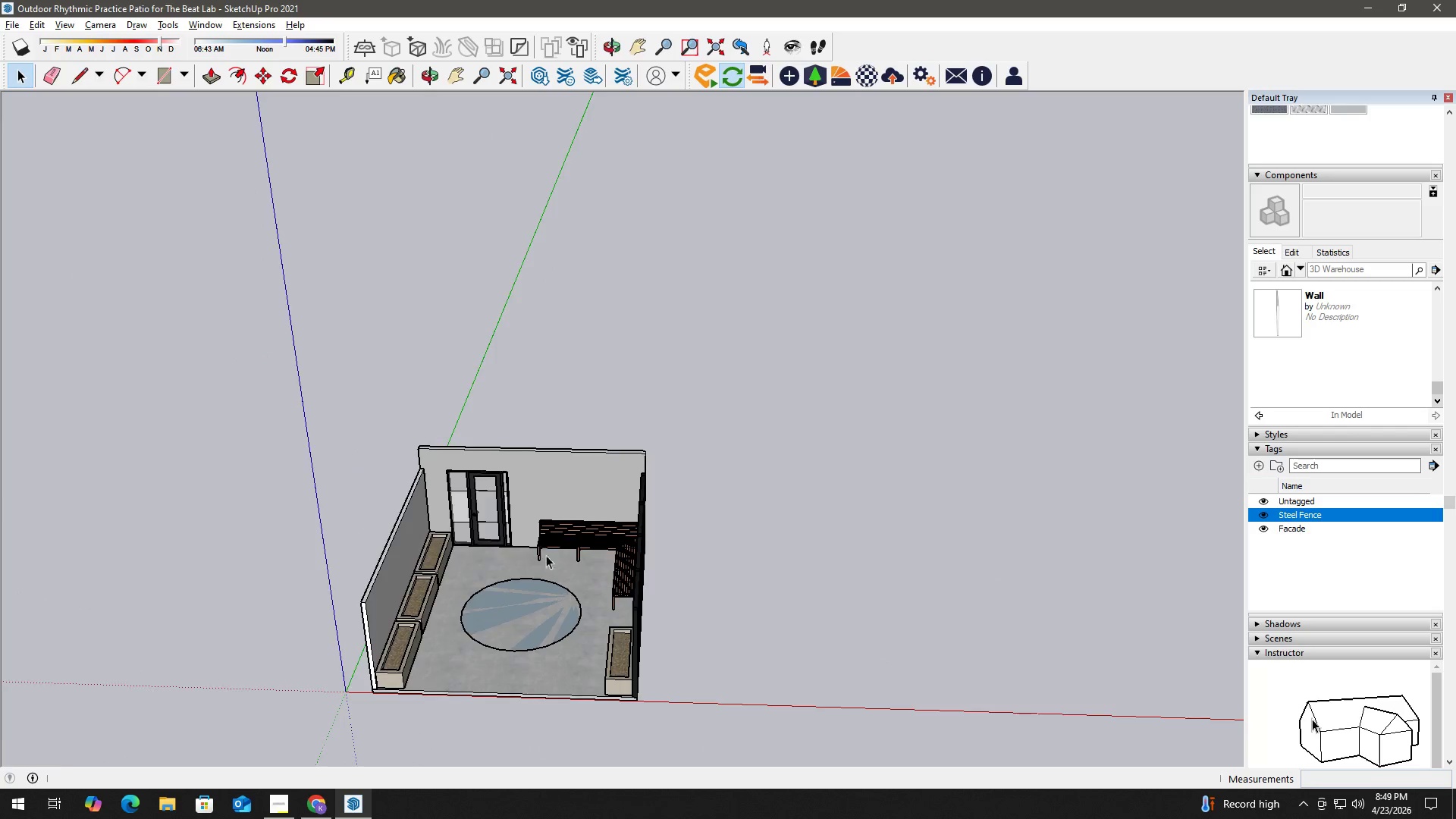 
scroll: coordinate [535, 511], scroll_direction: up, amount: 5.0
 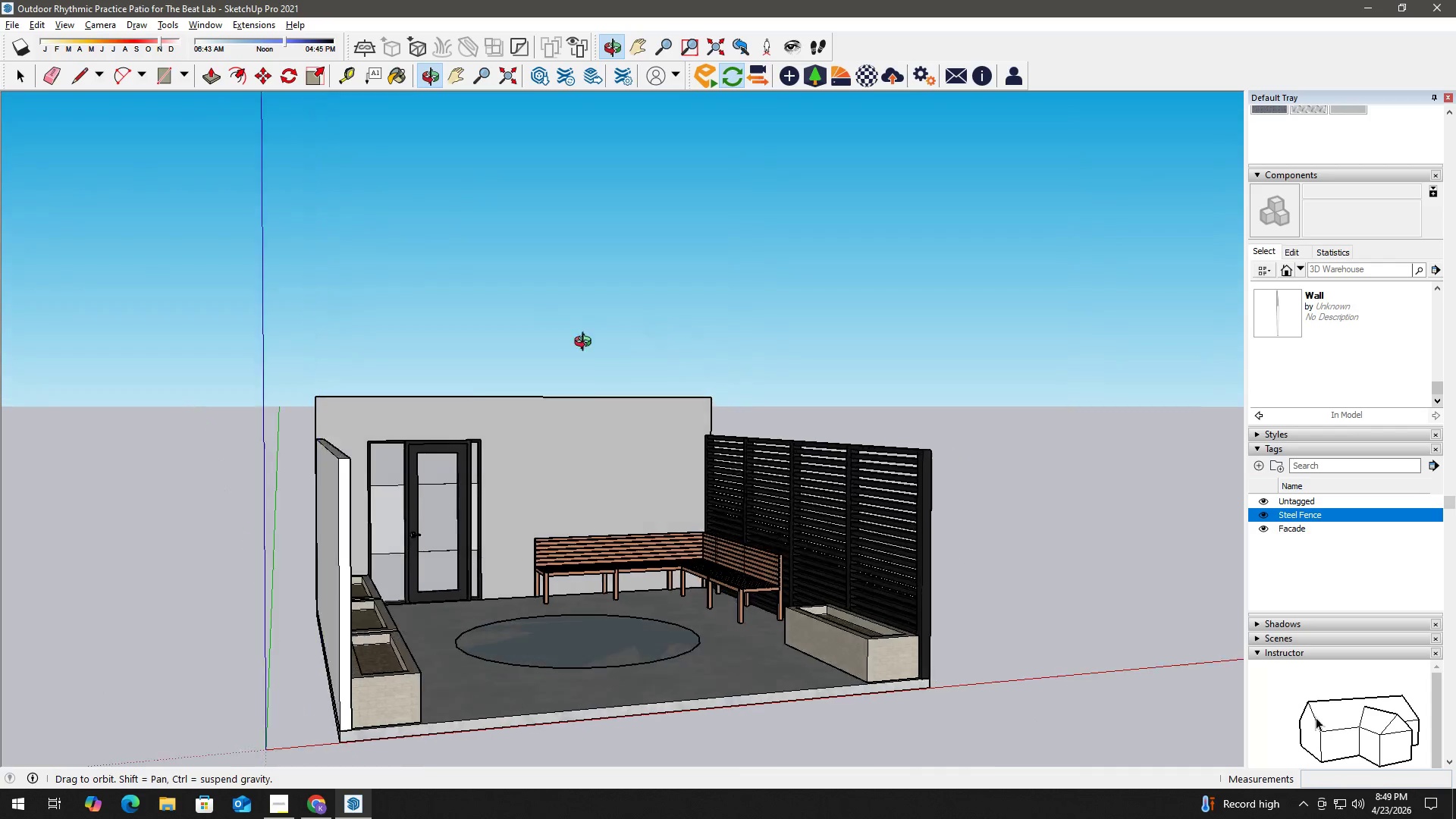 
key(H)
 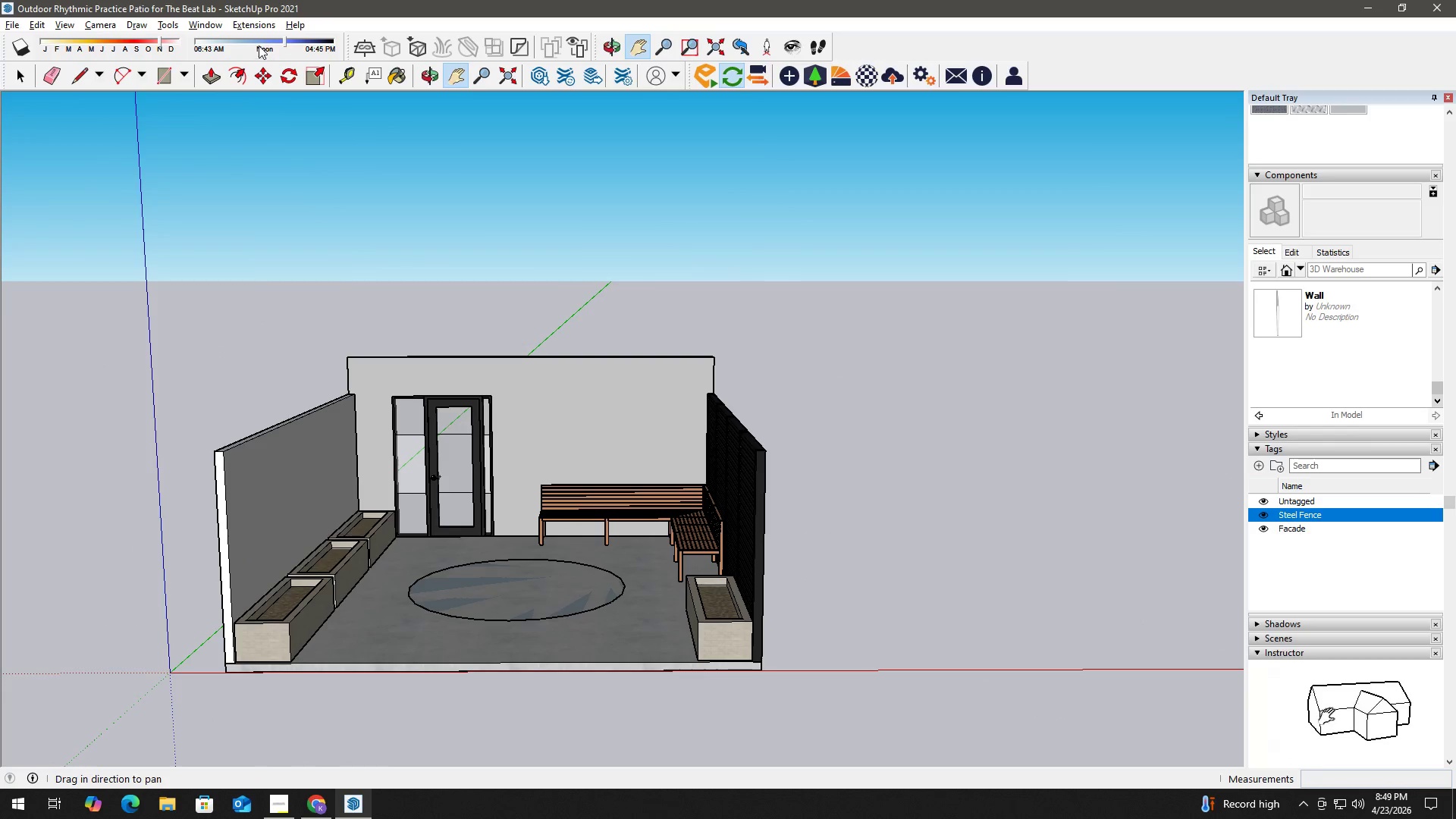 
scroll: coordinate [485, 543], scroll_direction: down, amount: 1.0
 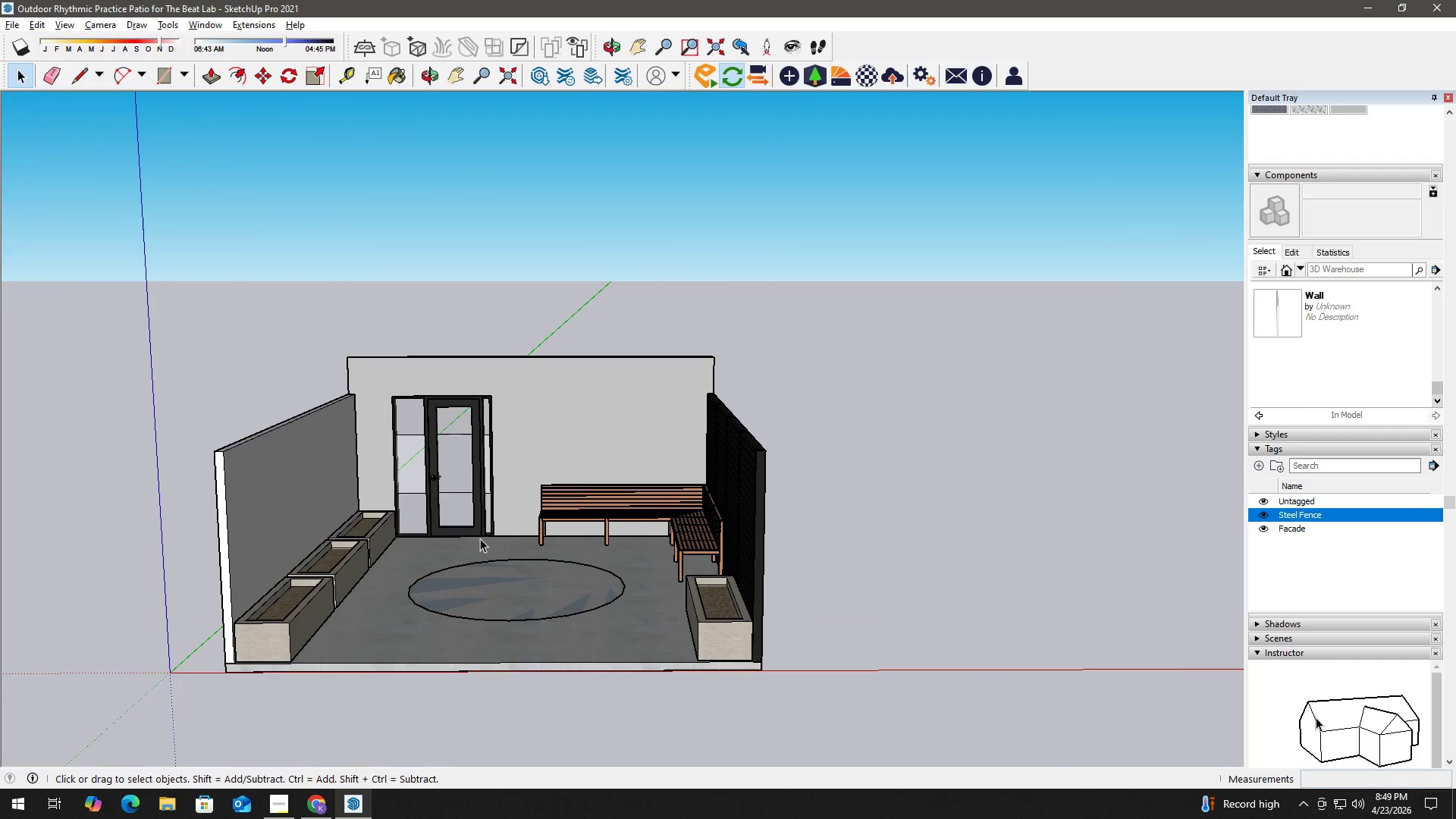 
left_click([264, 23])
 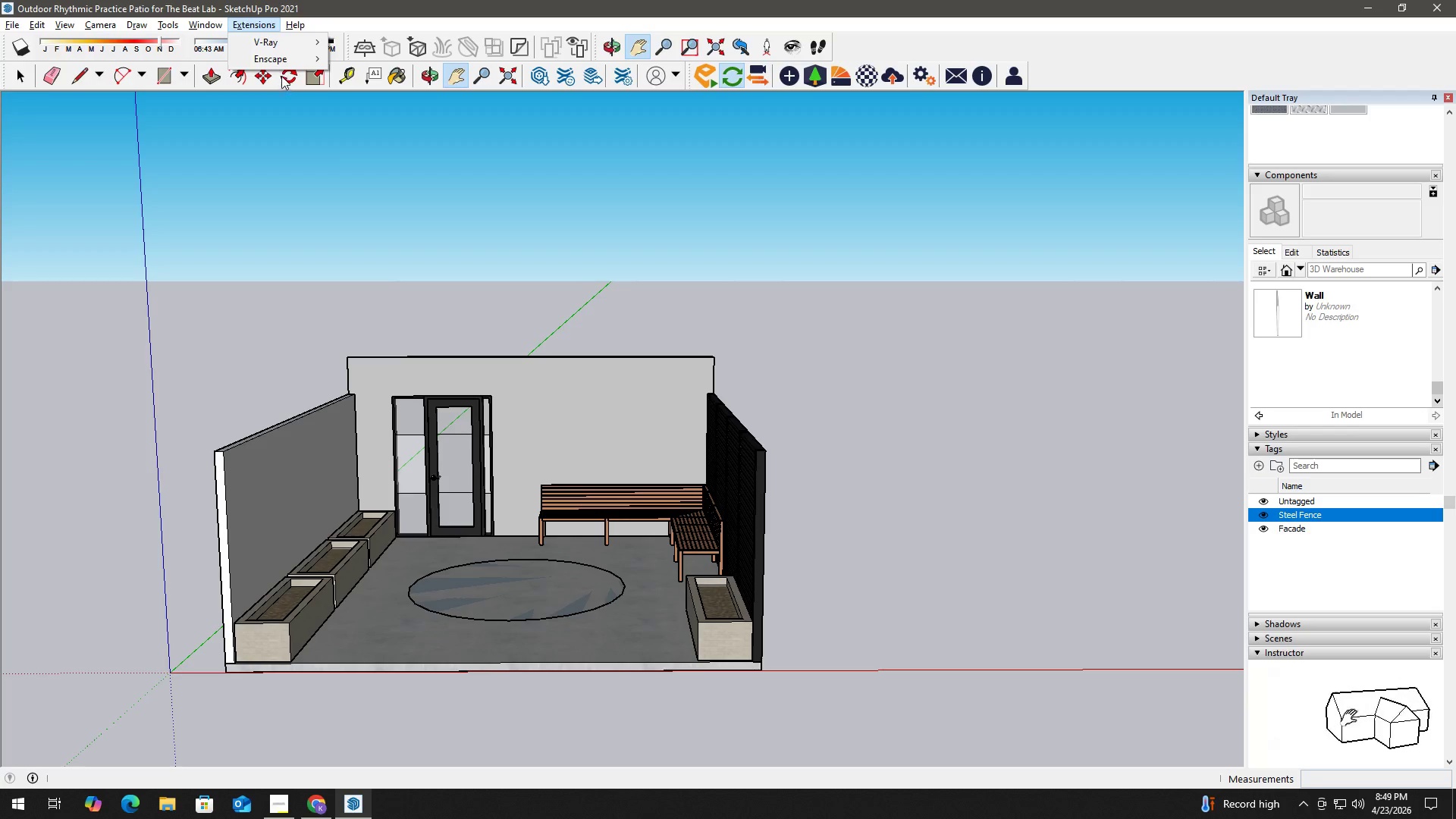 
left_click([283, 61])
 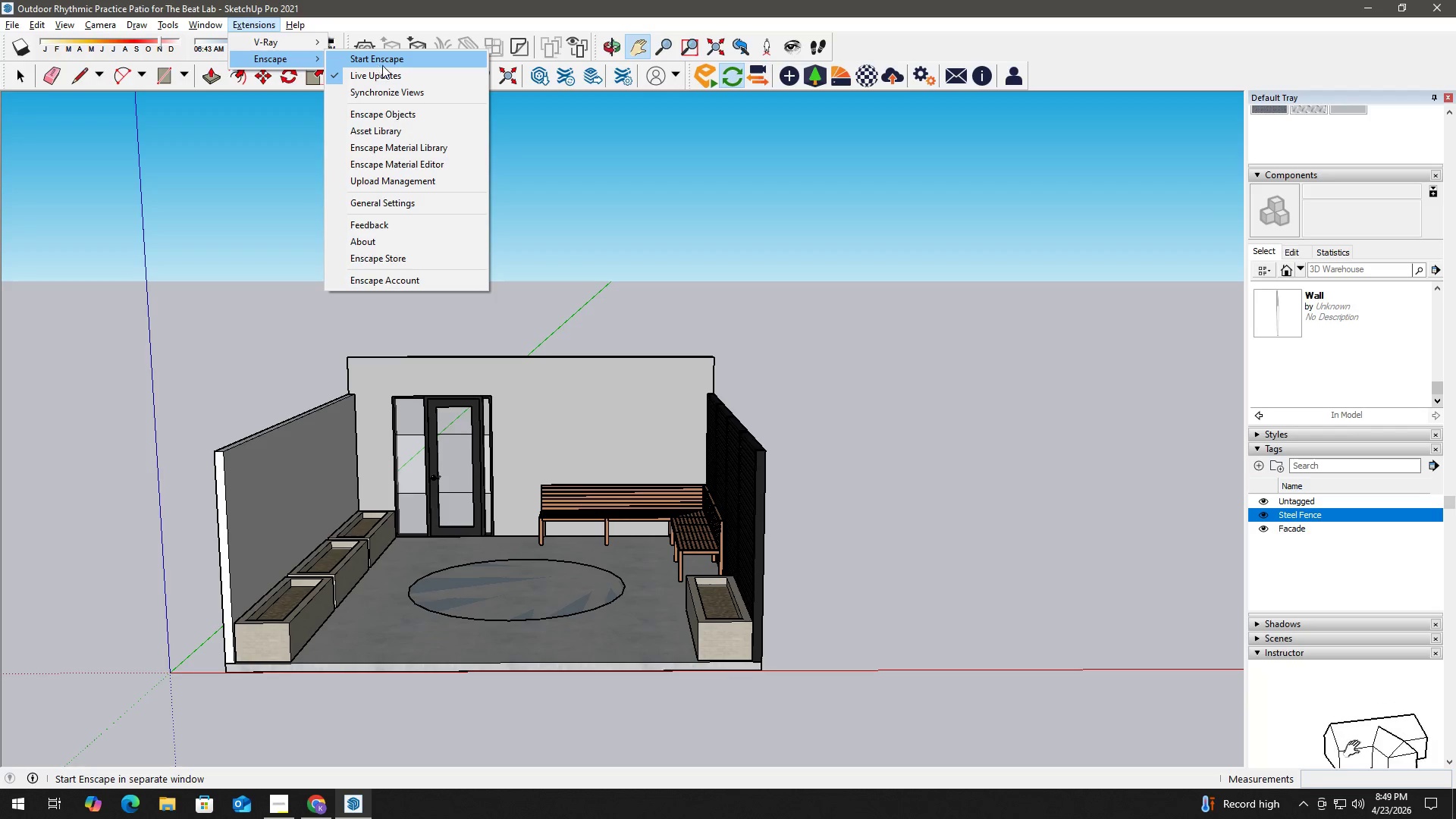 
left_click([384, 62])
 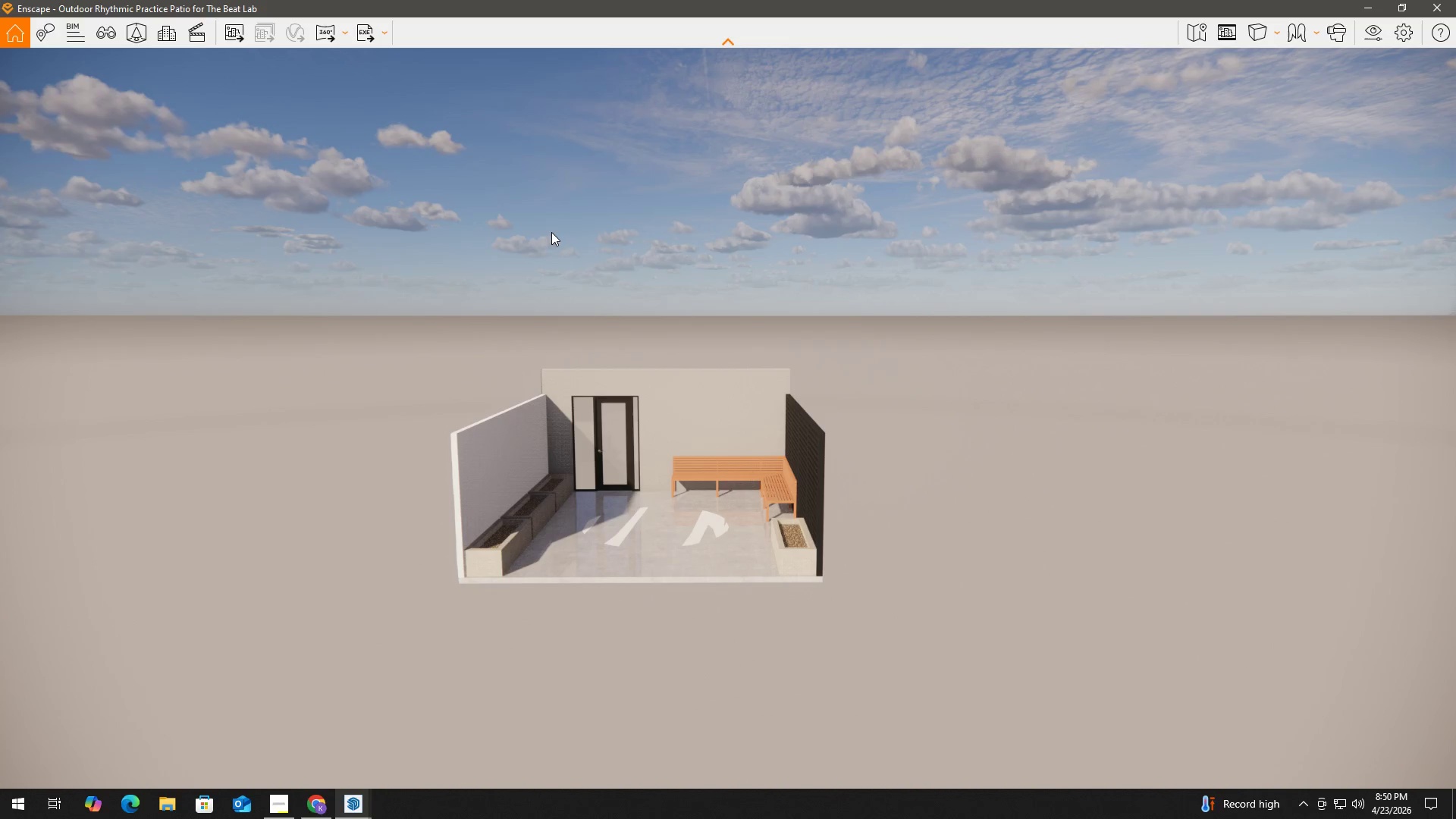 
wait(33.28)
 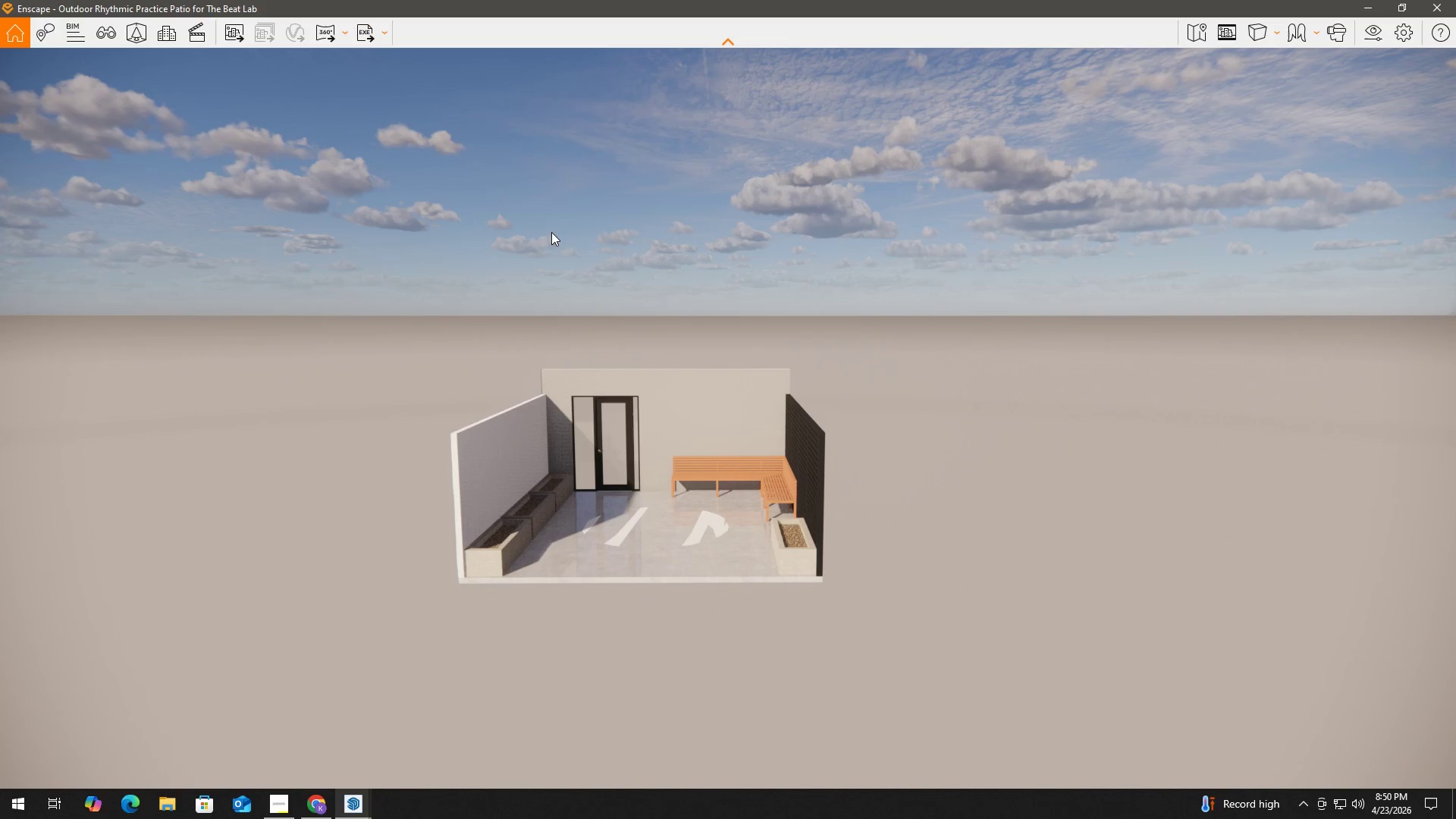 
scroll: coordinate [644, 563], scroll_direction: up, amount: 8.0
 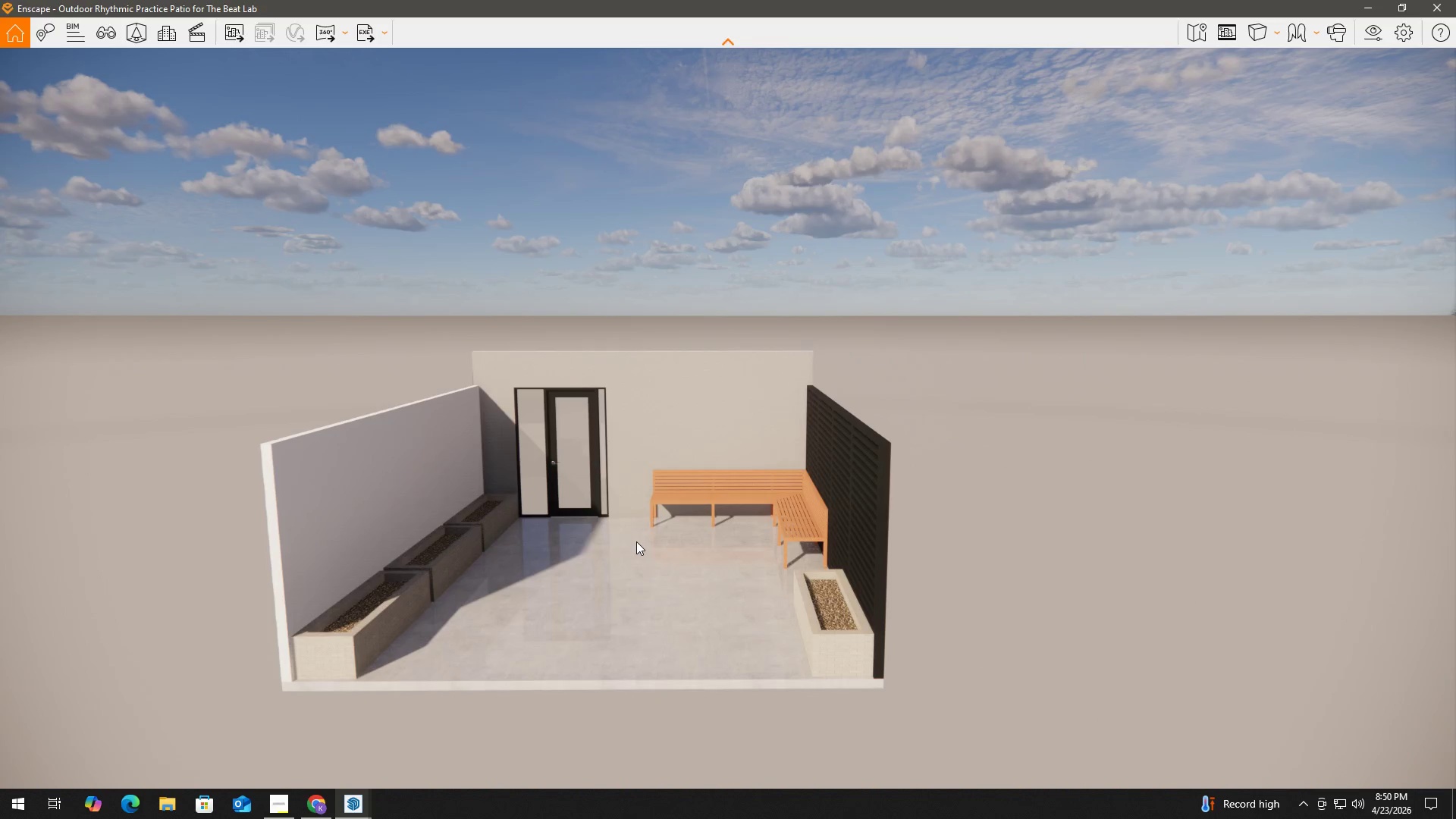 
hold_key(key=A, duration=0.97)
 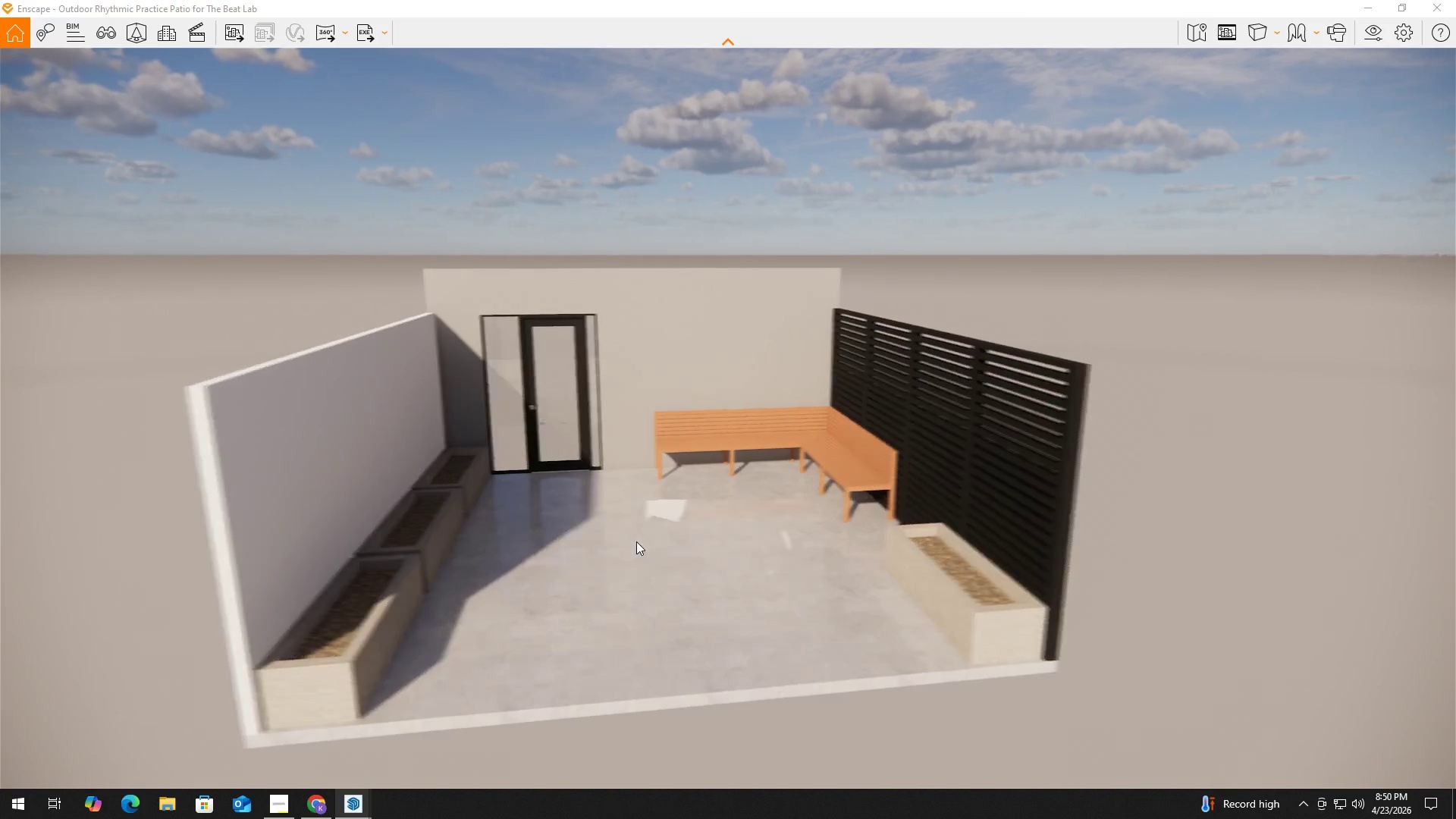 
hold_key(key=W, duration=0.56)
 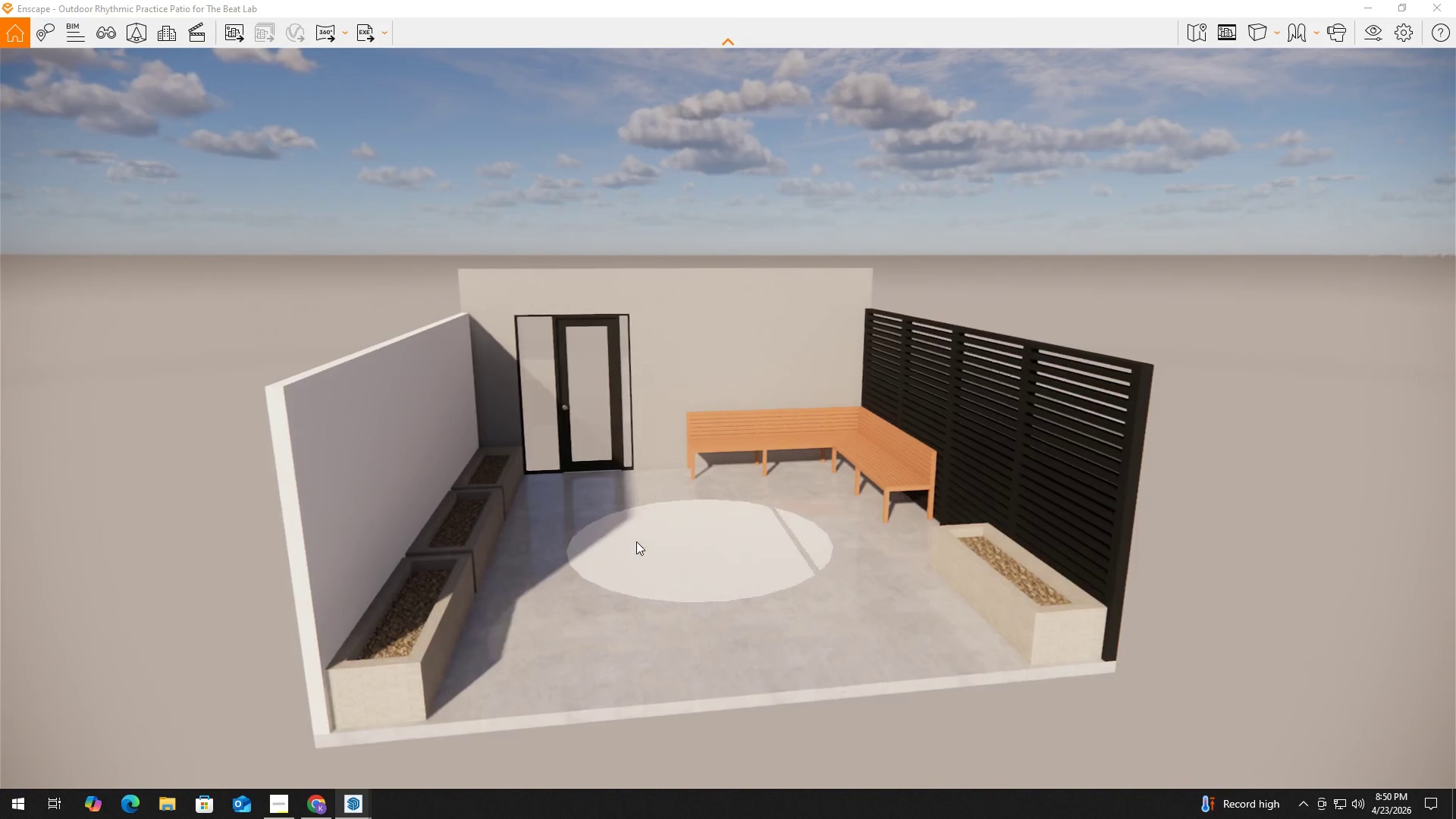 
hold_key(key=D, duration=0.36)
 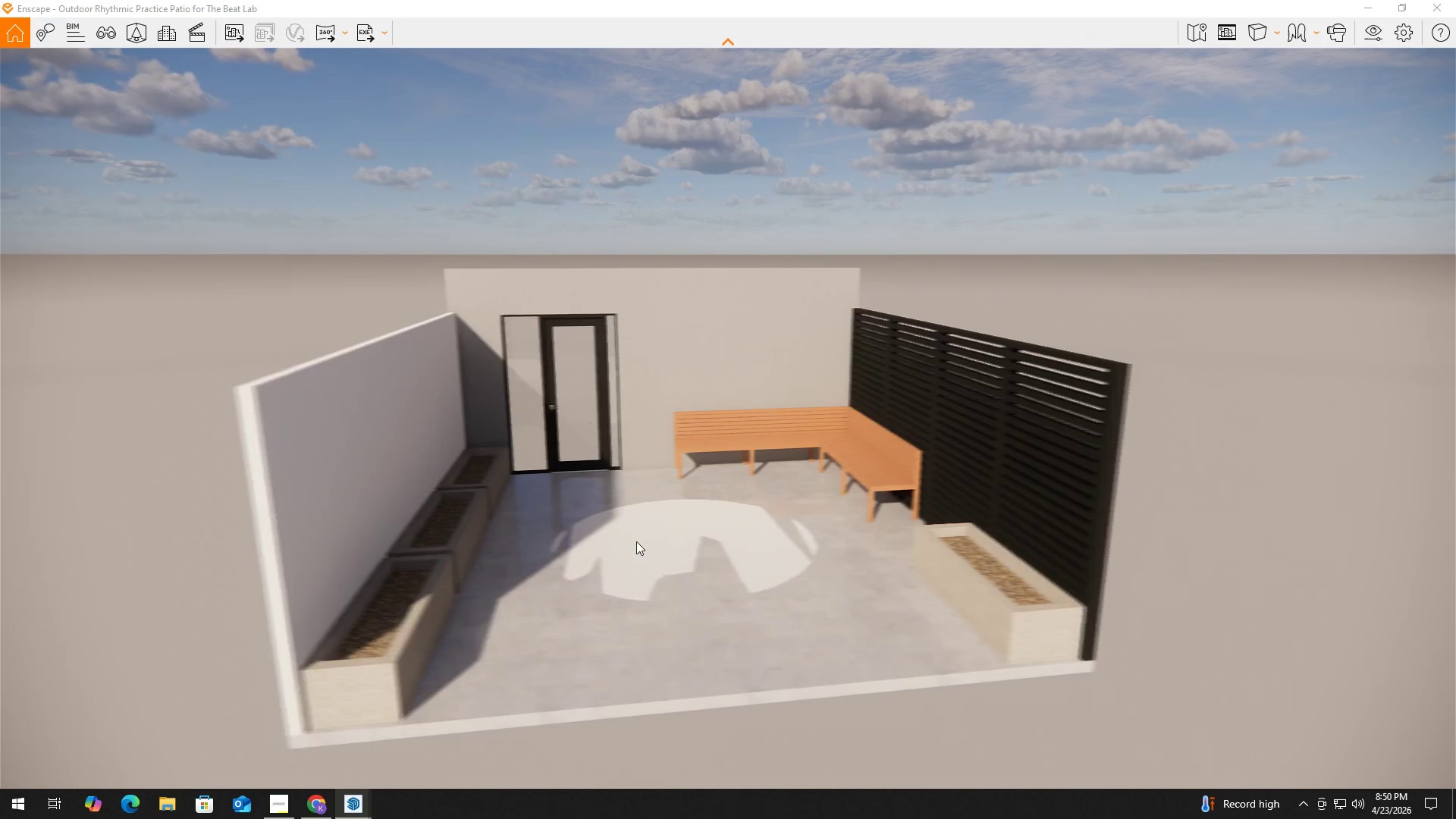 
hold_key(key=A, duration=0.45)
 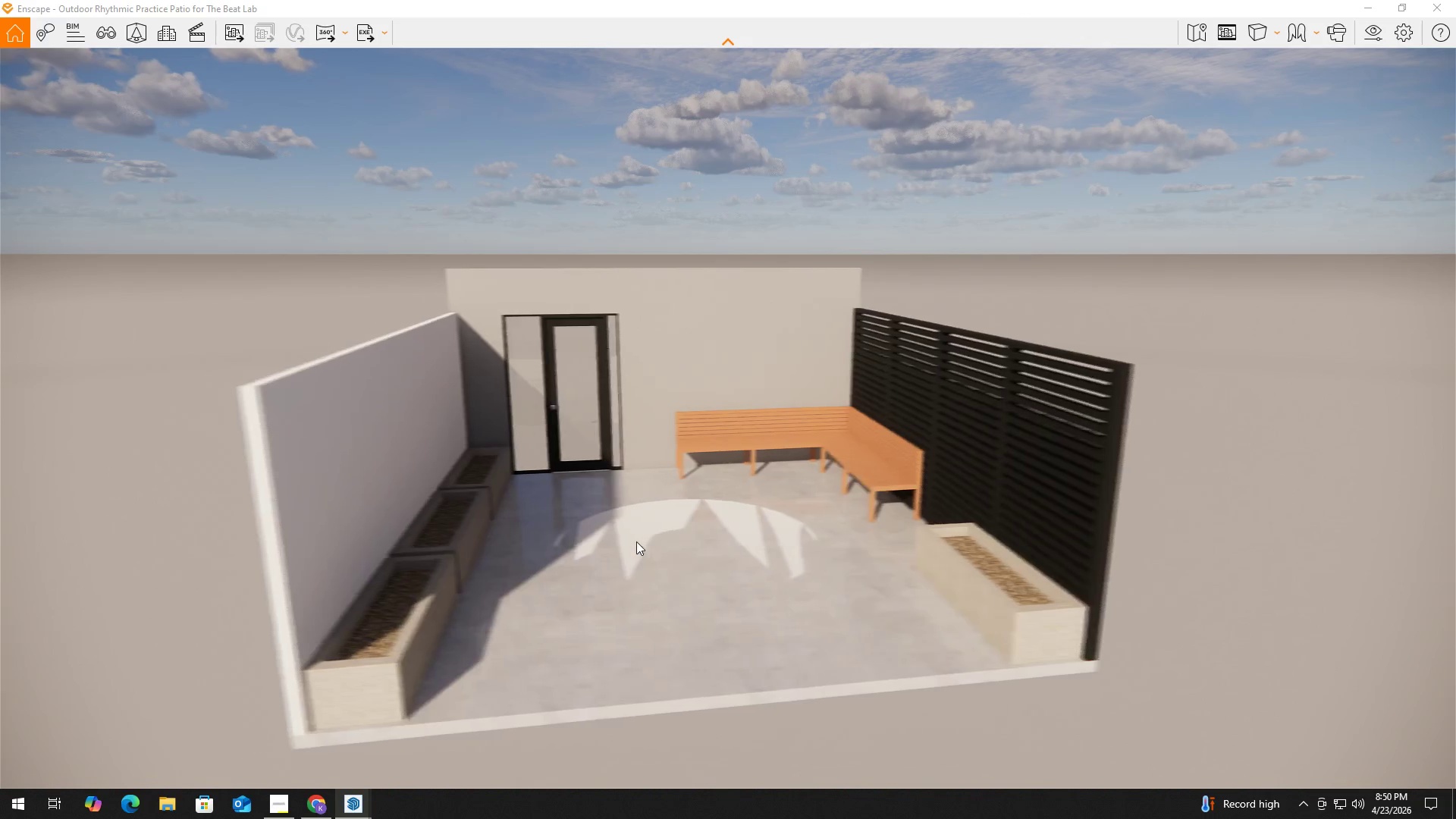 
type(DA)
 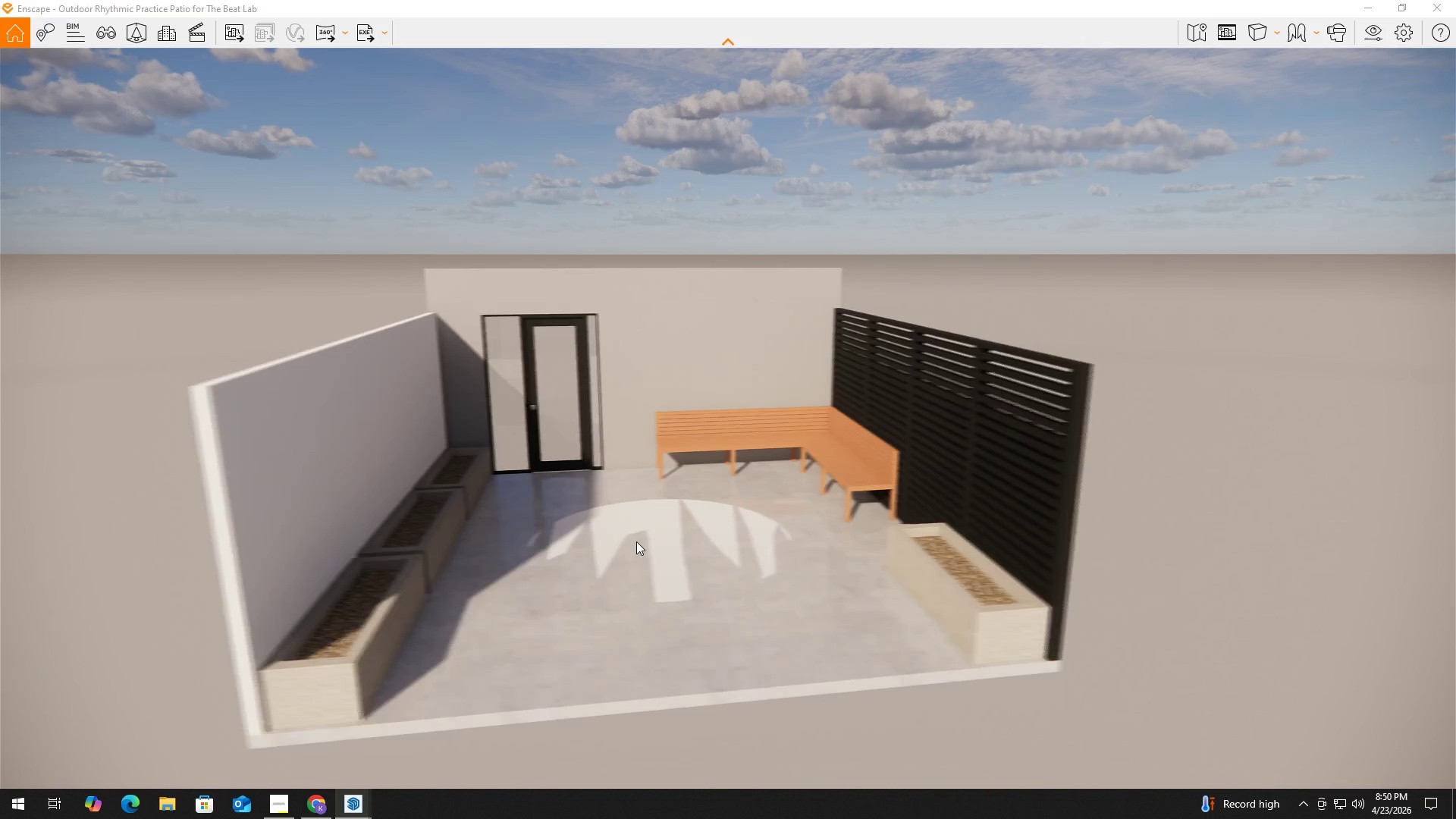 
hold_key(key=W, duration=0.56)
 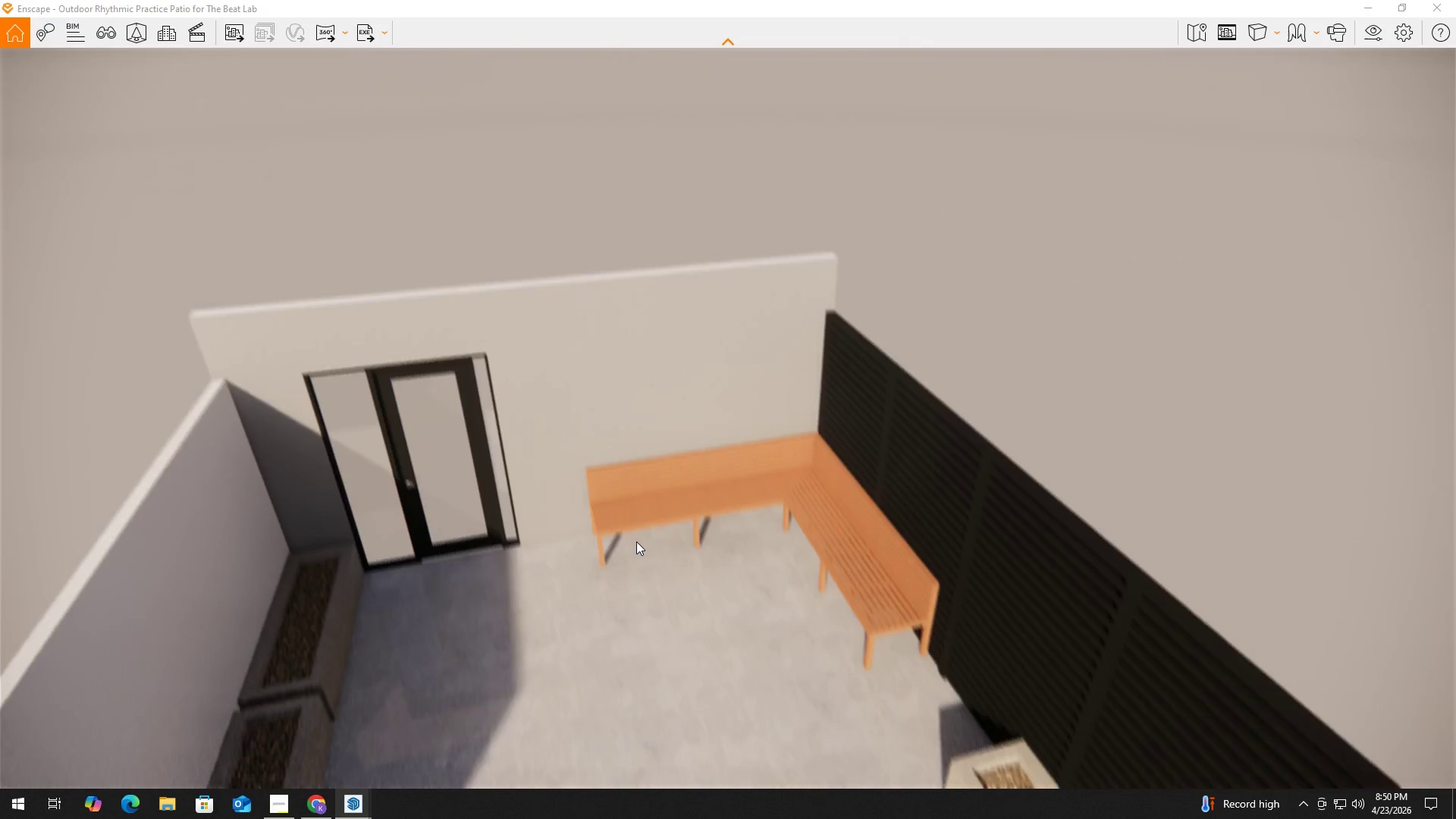 
hold_key(key=E, duration=0.5)
 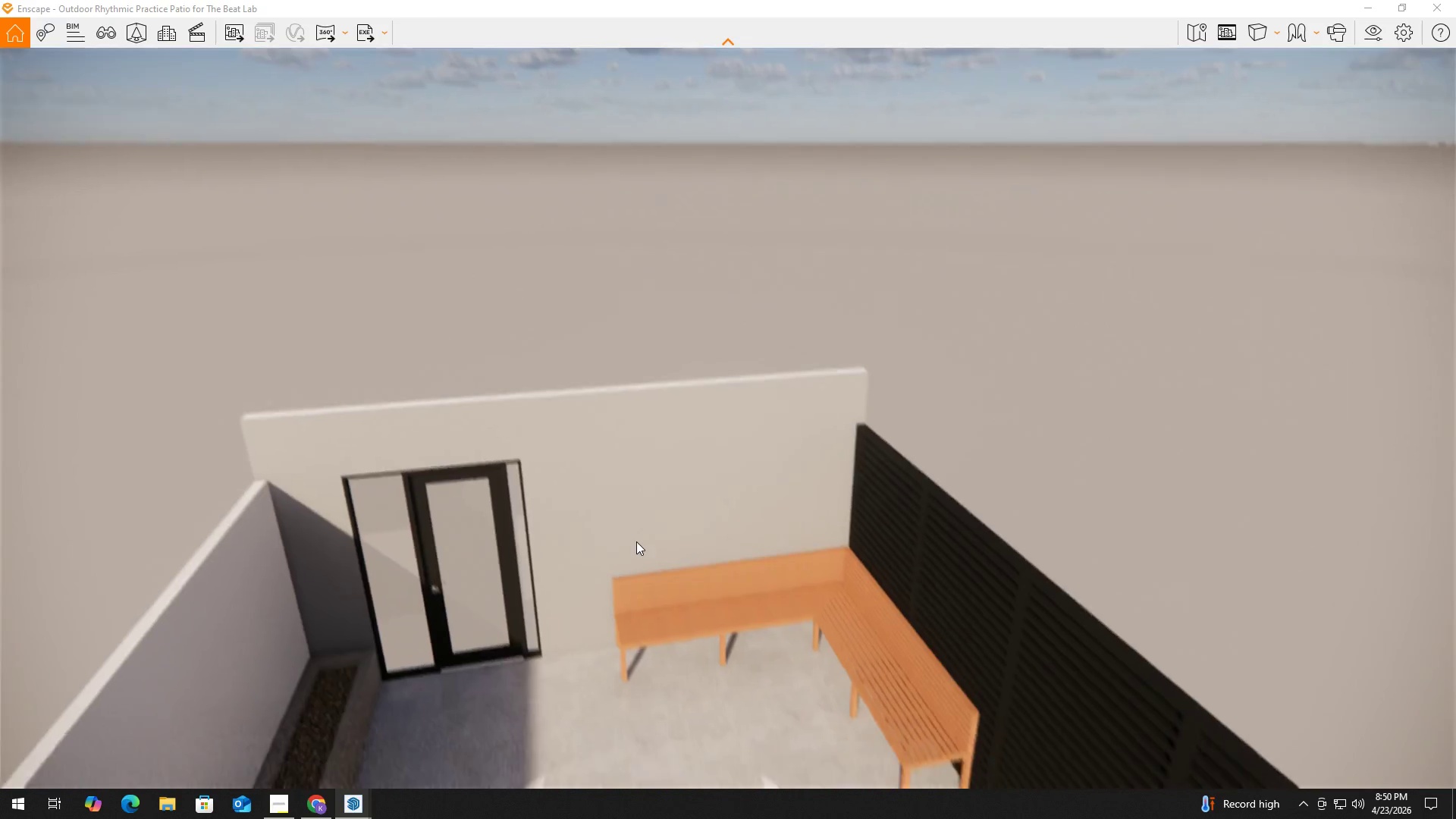 
left_click([636, 541])
 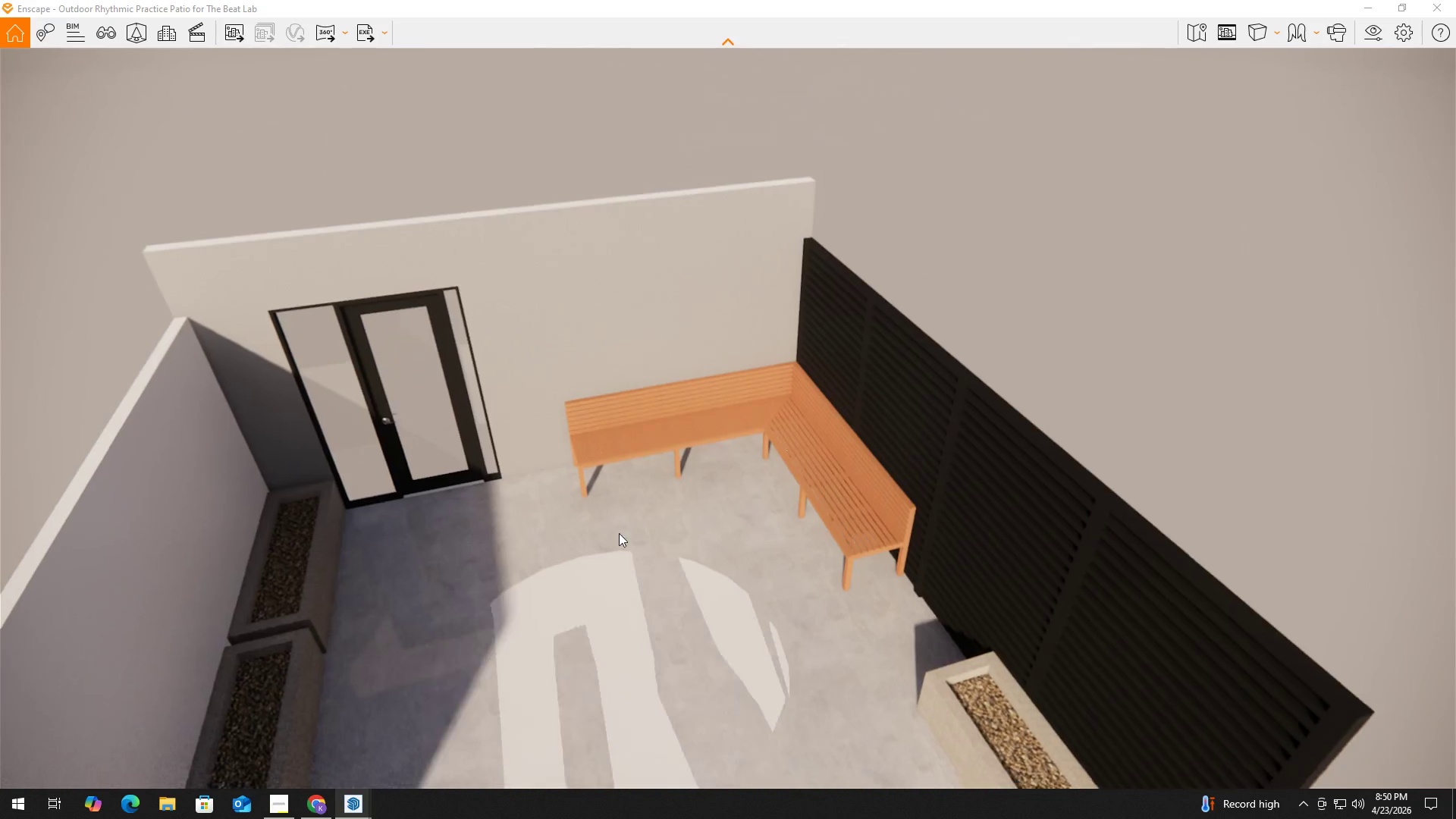 
hold_key(key=S, duration=0.67)
 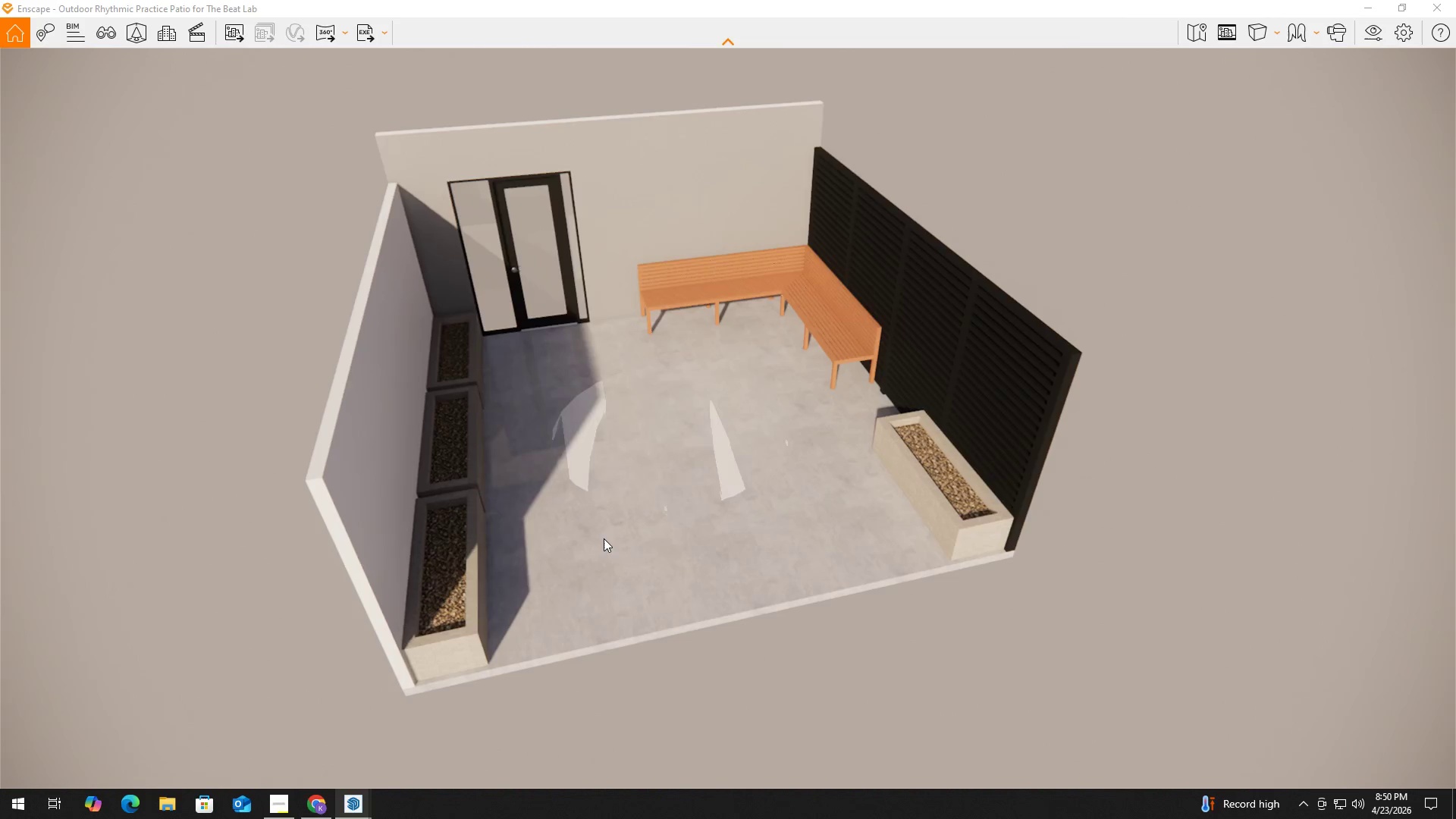 
hold_key(key=ShiftLeft, duration=0.56)
 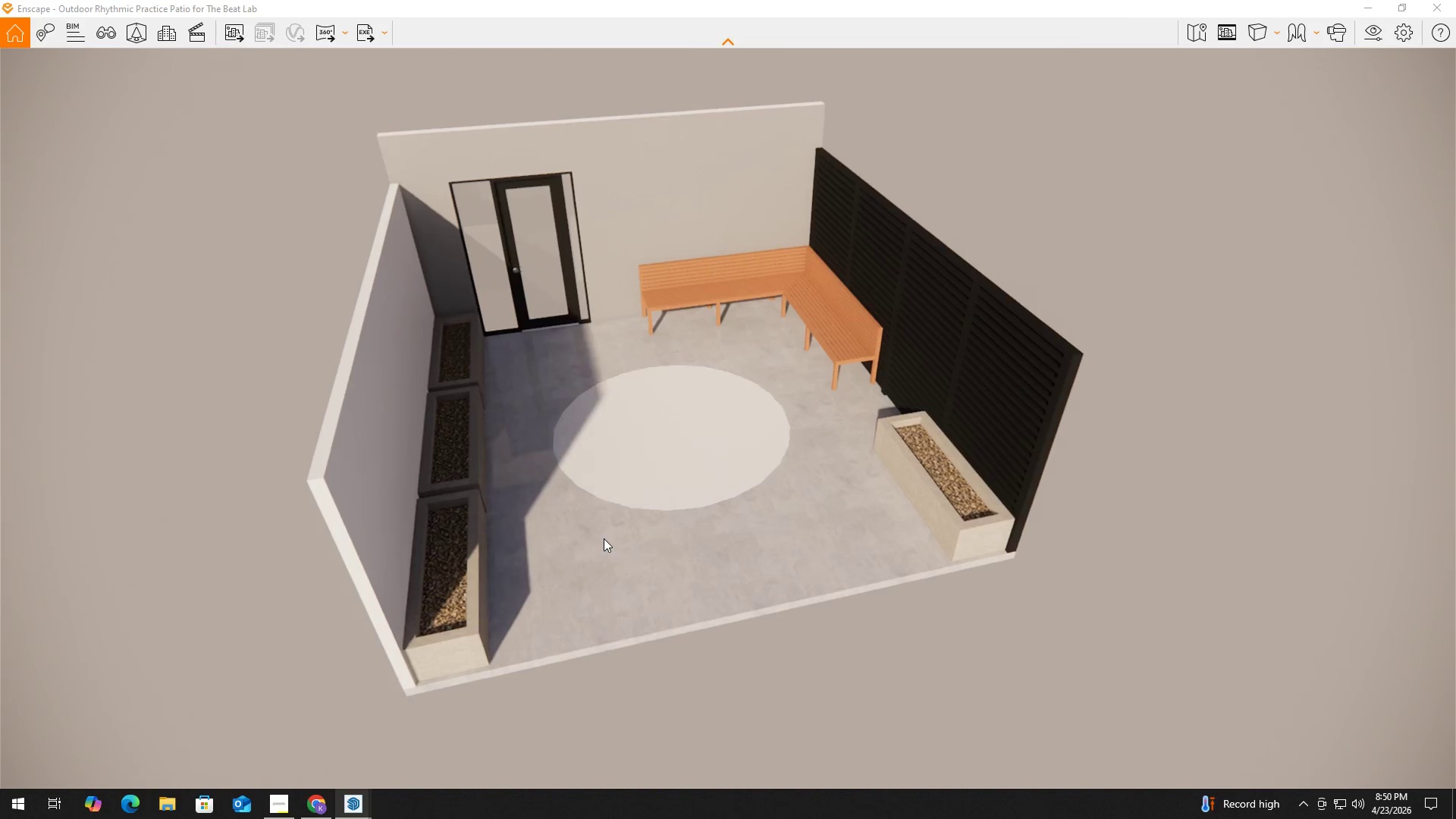 
hold_key(key=Q, duration=0.31)
 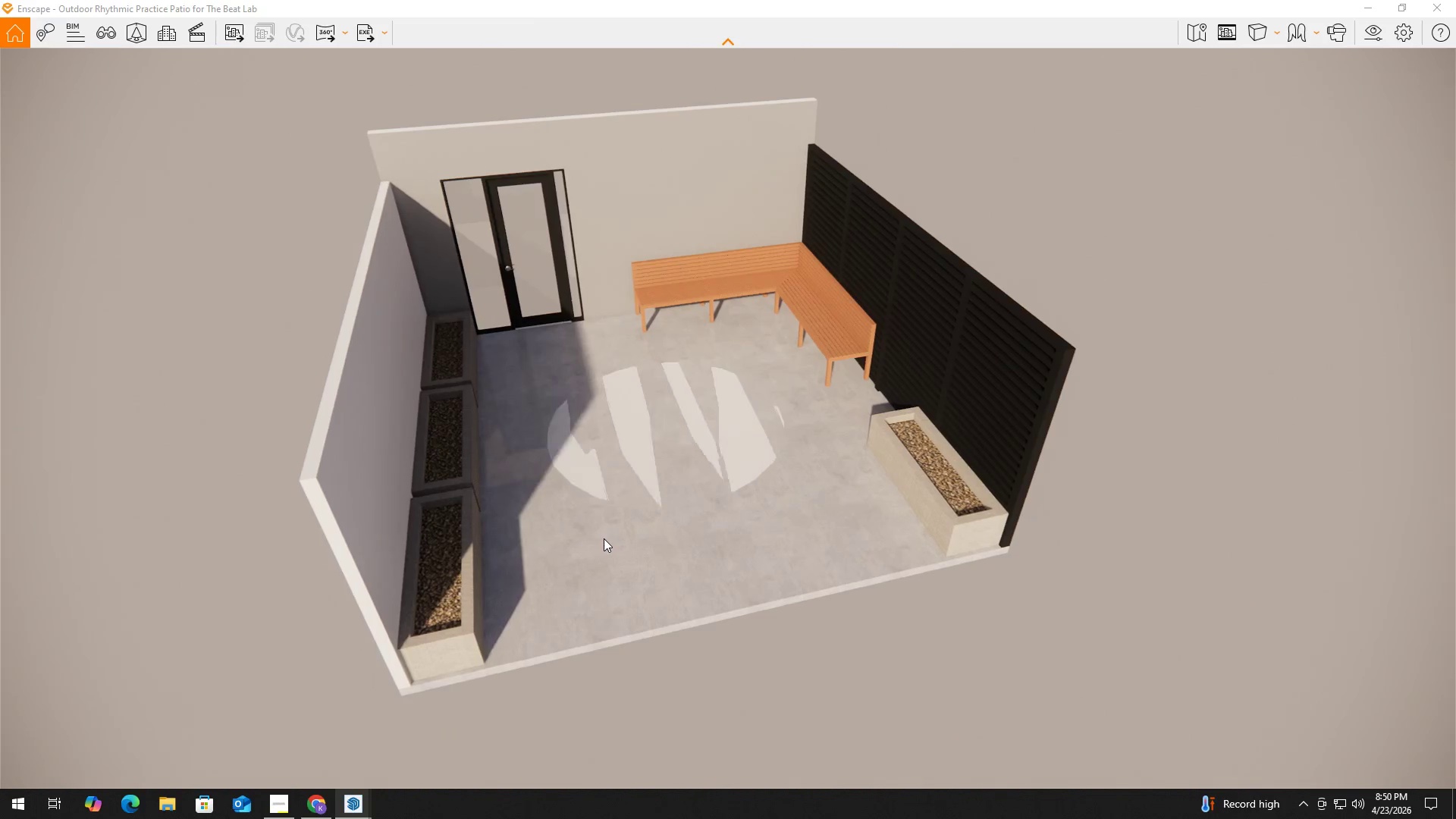 
type(QEQQAWEWEAWwAsasaddddddd)
 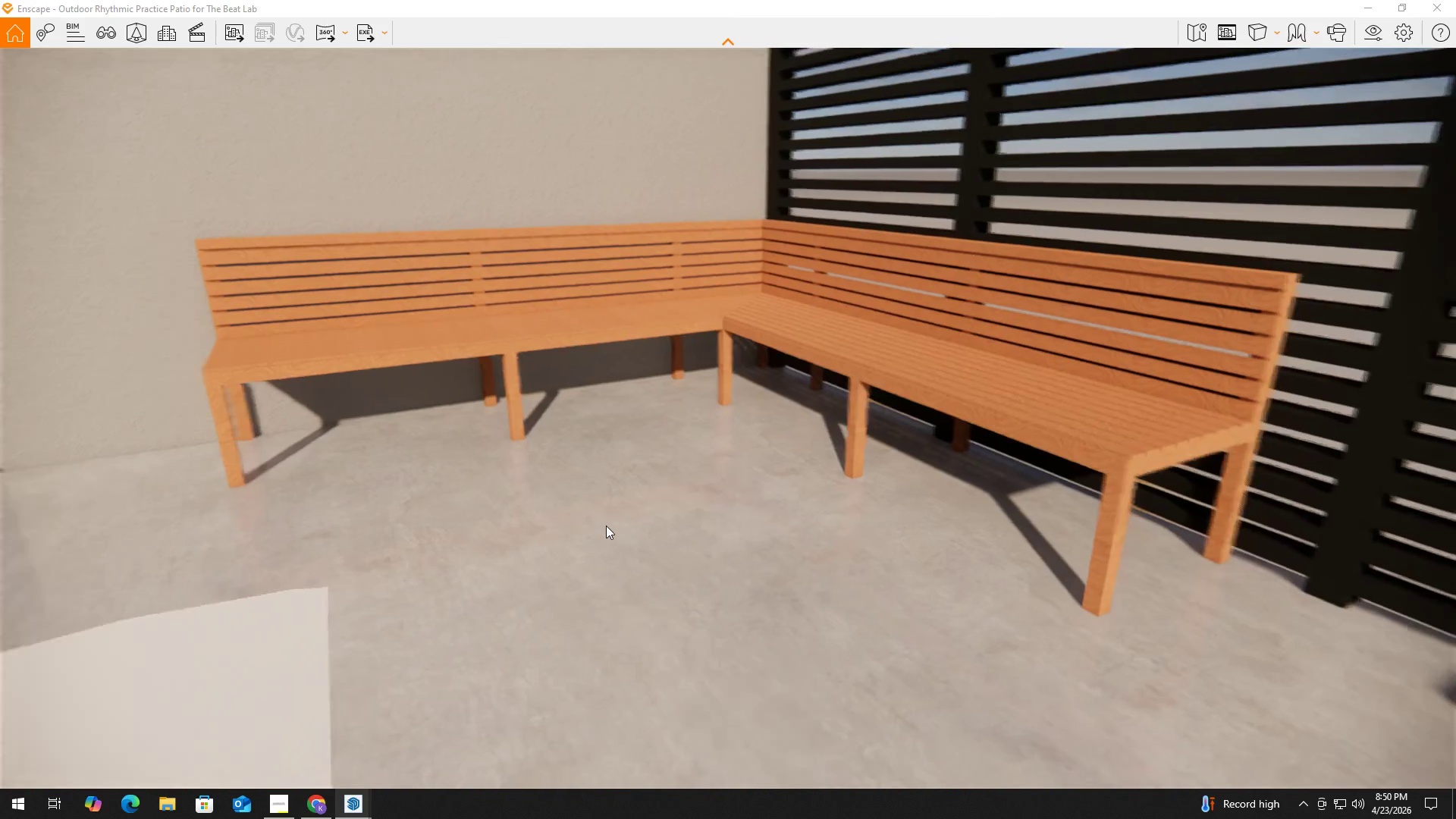 
 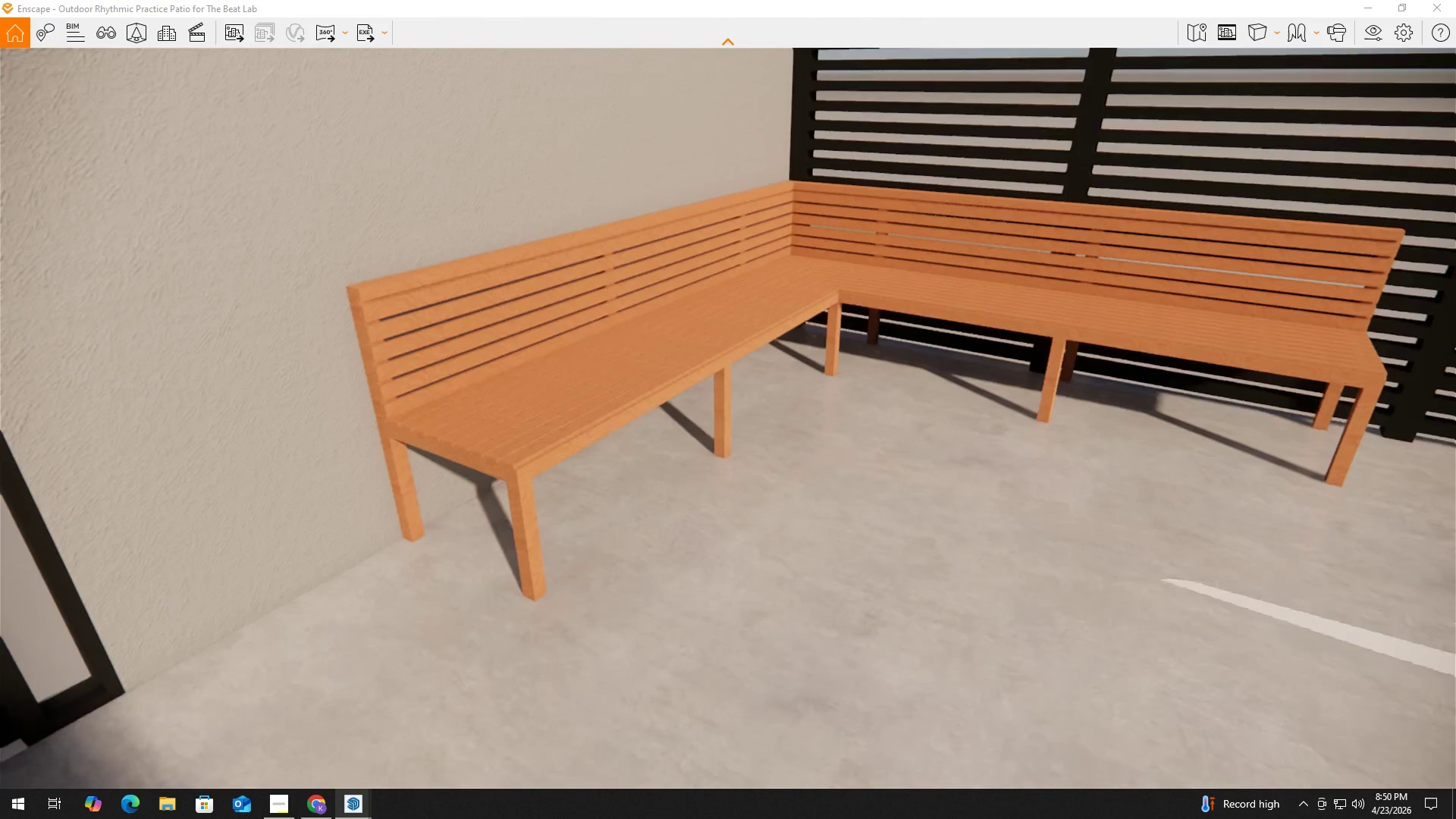 
hold_key(key=D, duration=0.31)
 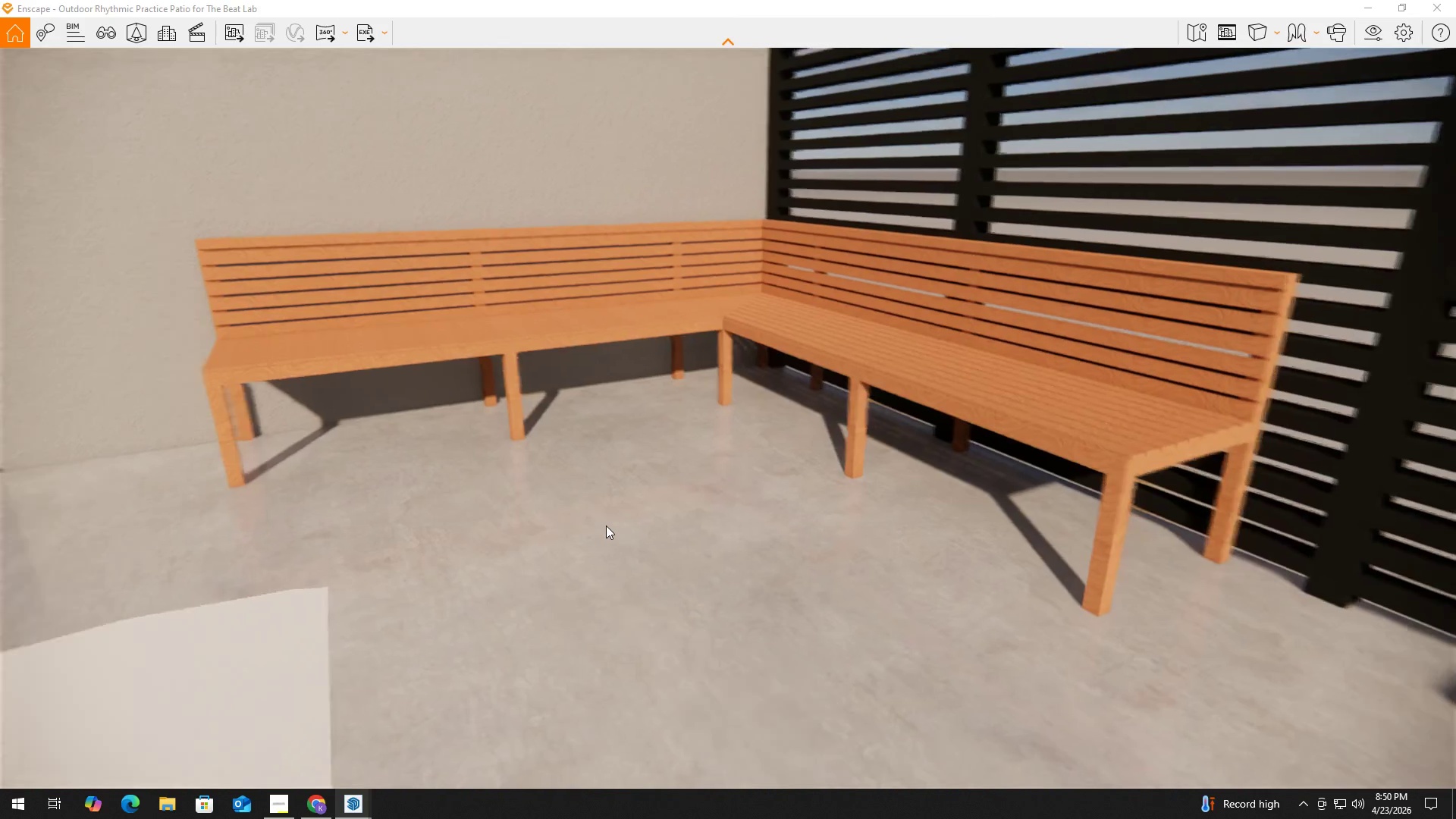 
hold_key(key=S, duration=0.52)
 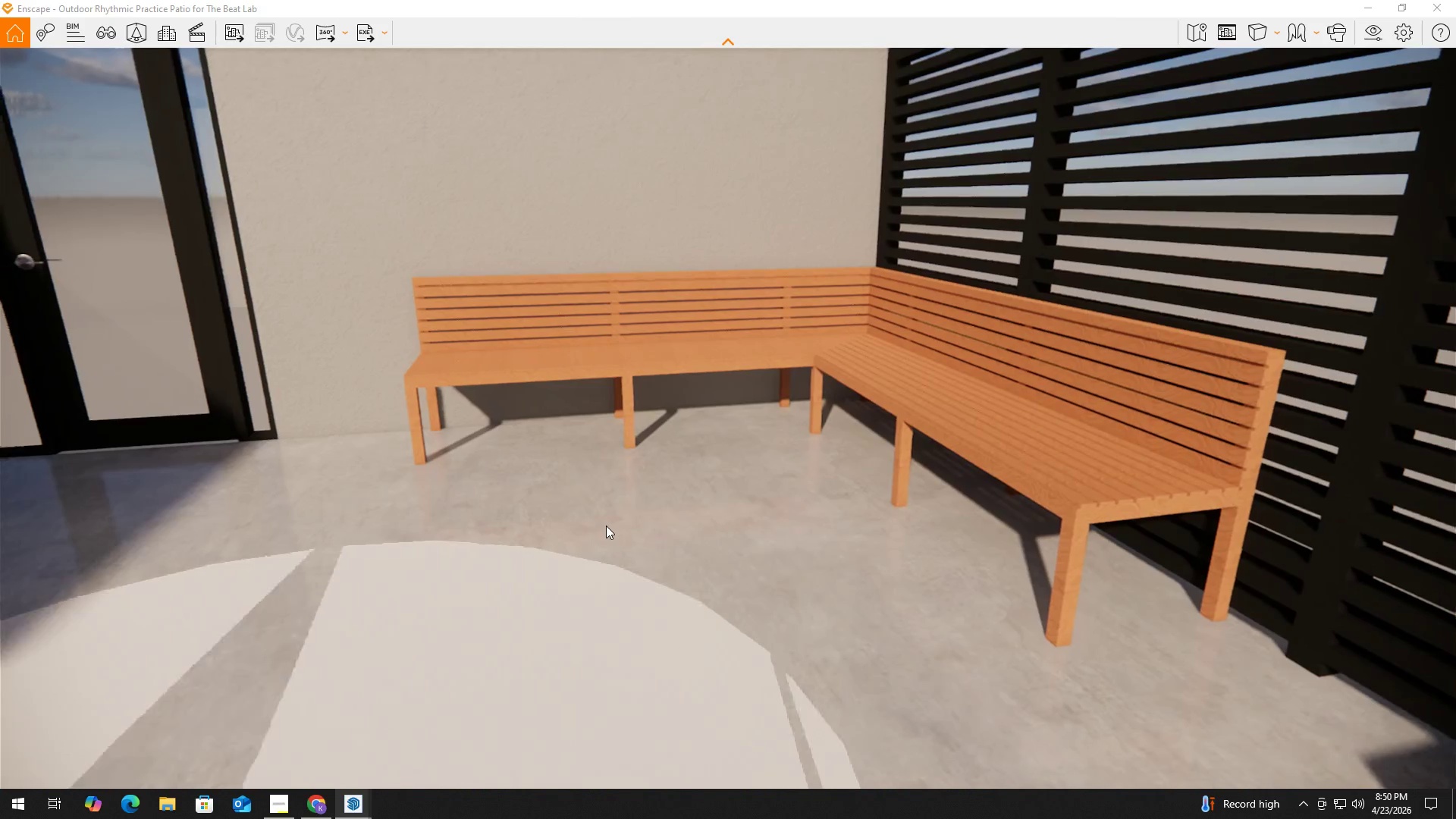 
hold_key(key=D, duration=0.38)
 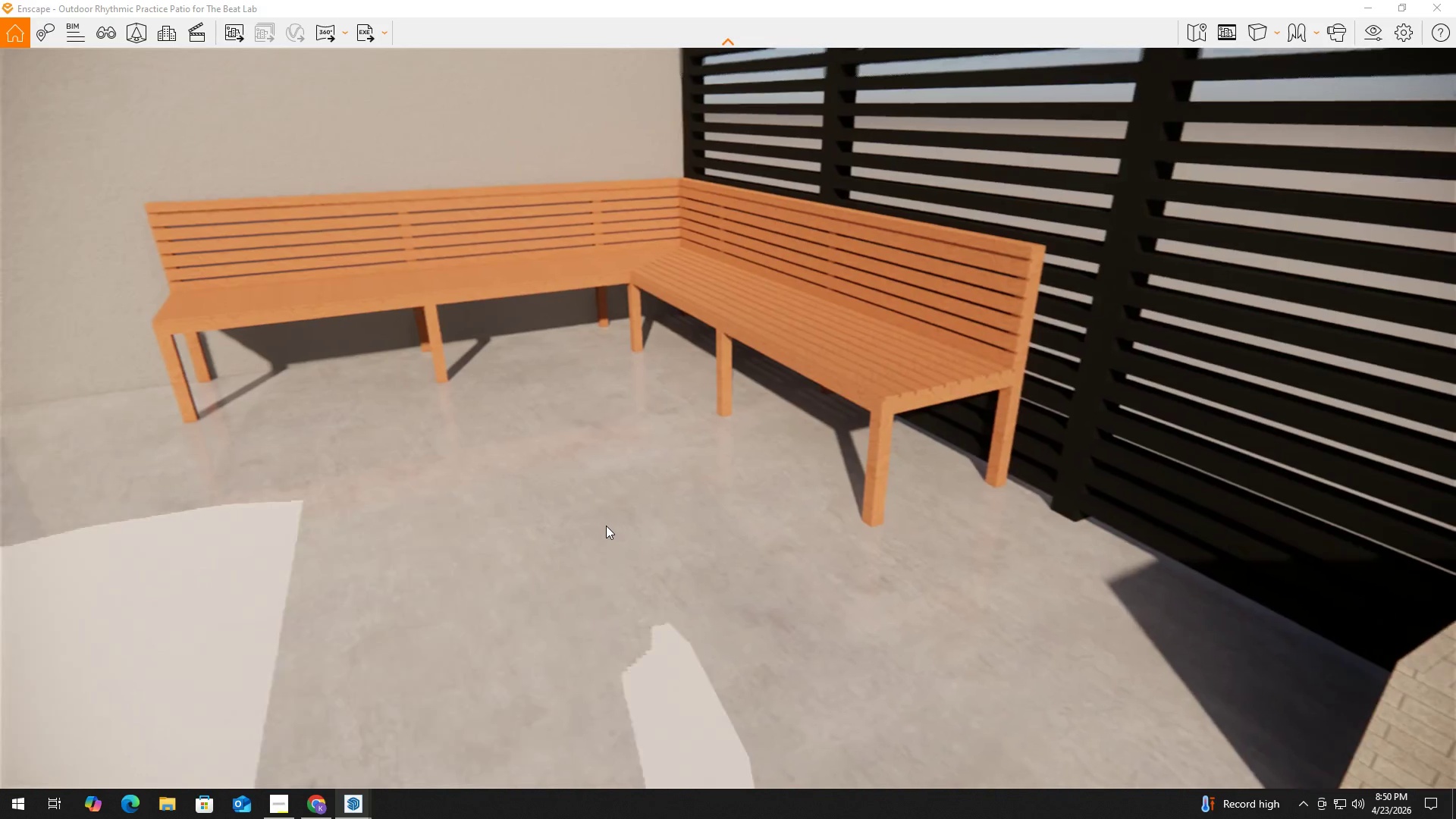 
scroll: coordinate [764, 543], scroll_direction: down, amount: 6.0
 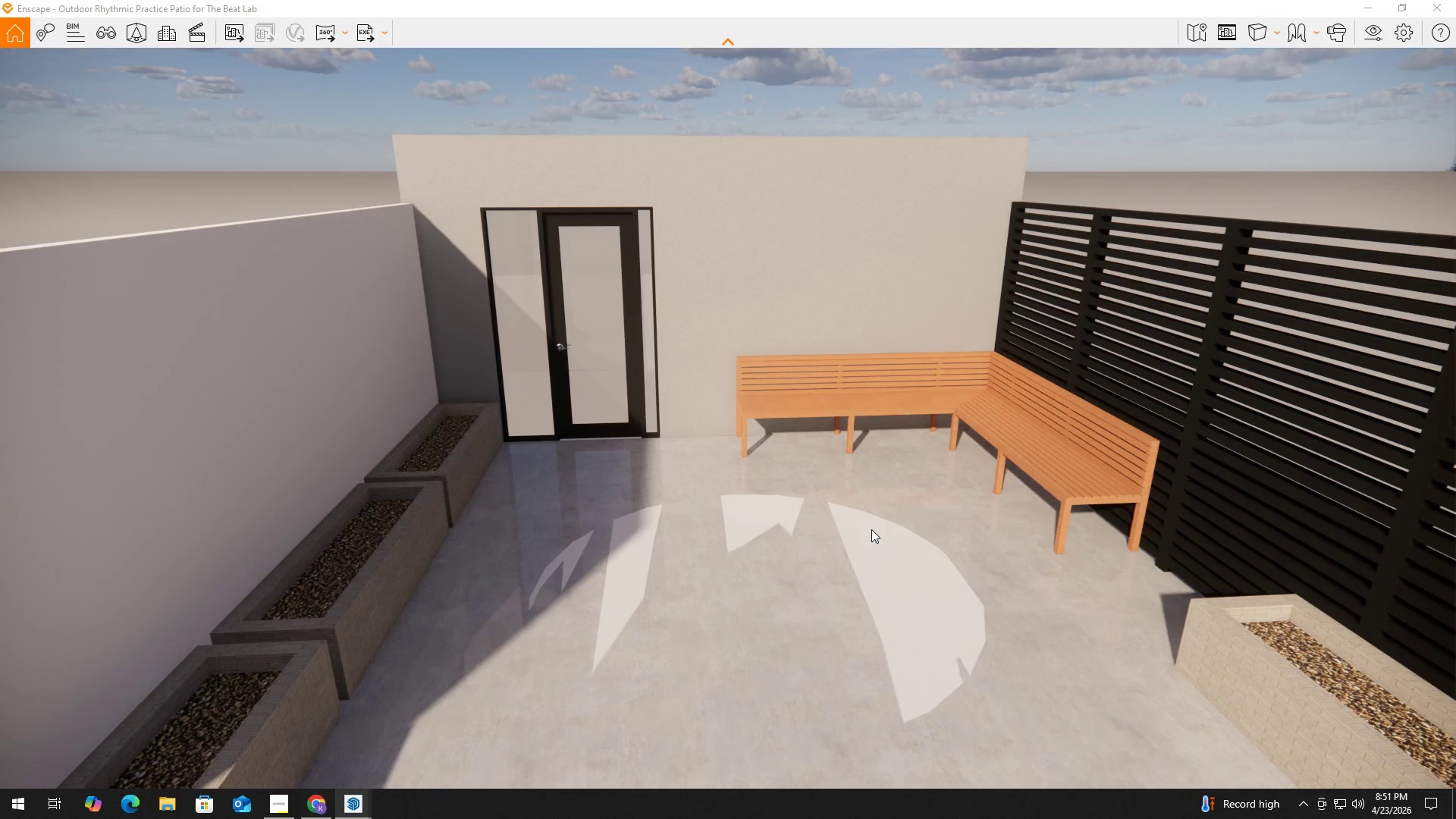 
wait(5.23)
 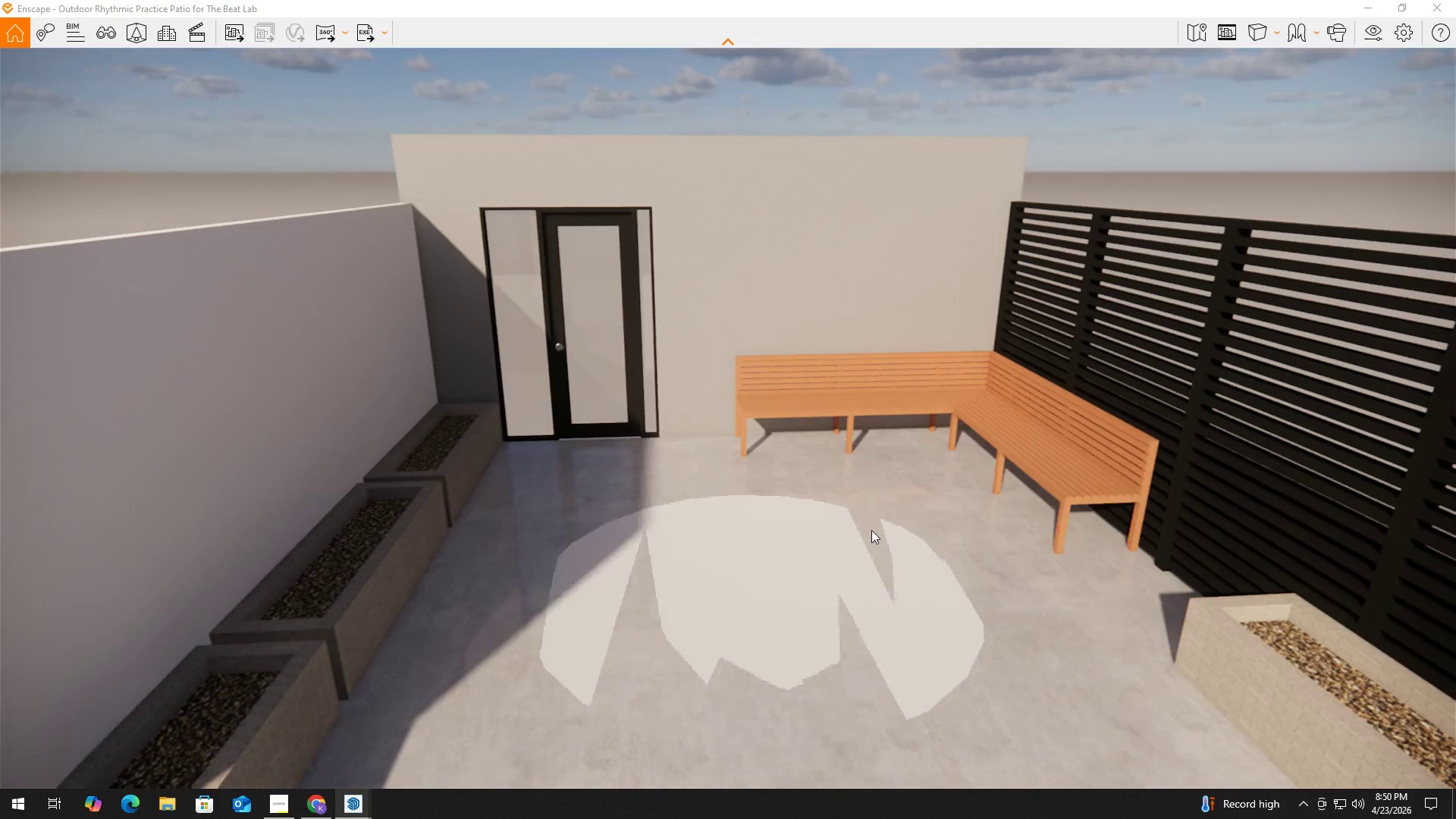 
scroll: coordinate [755, 583], scroll_direction: down, amount: 9.0
 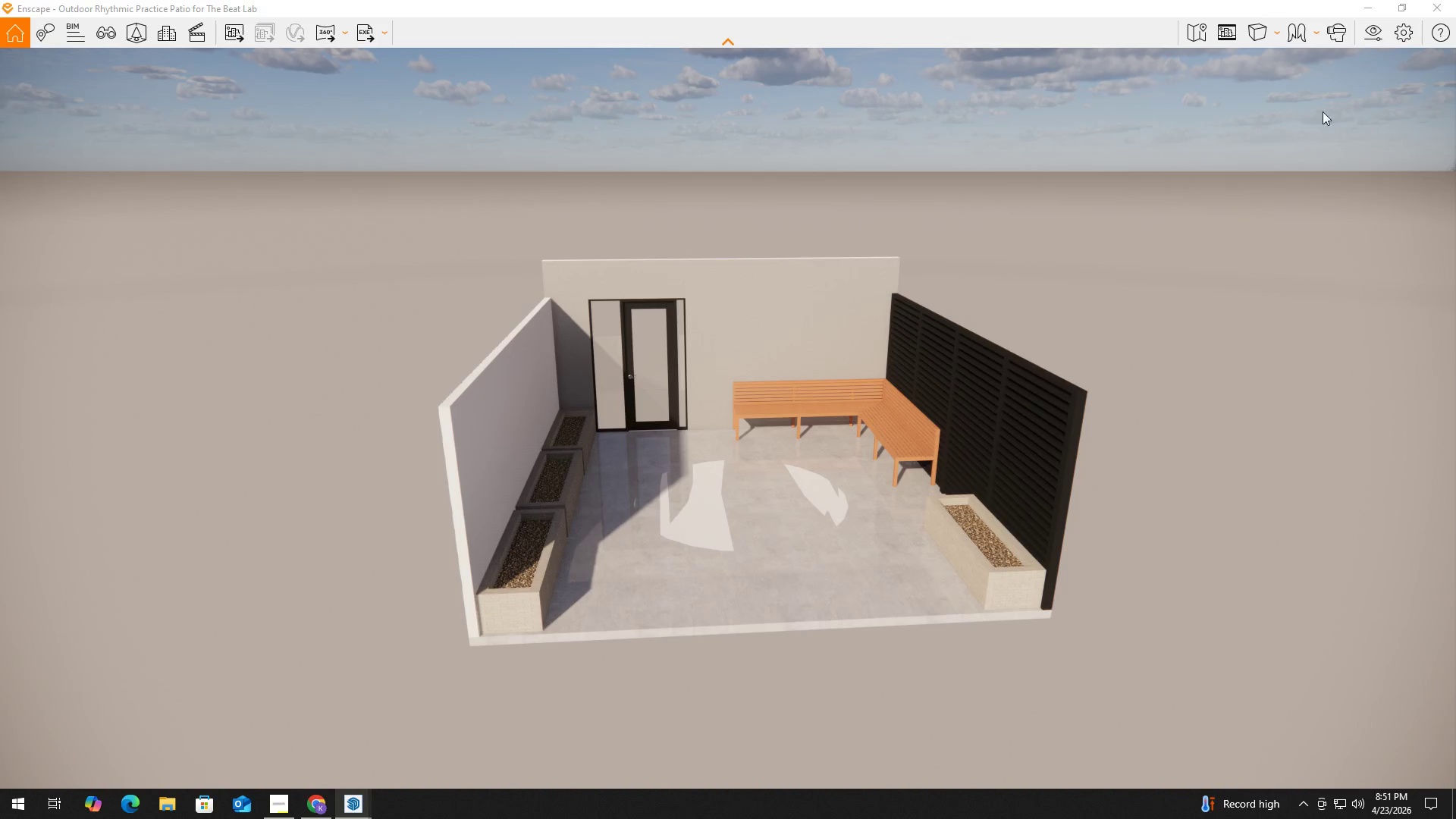 
left_click([1434, 1])
 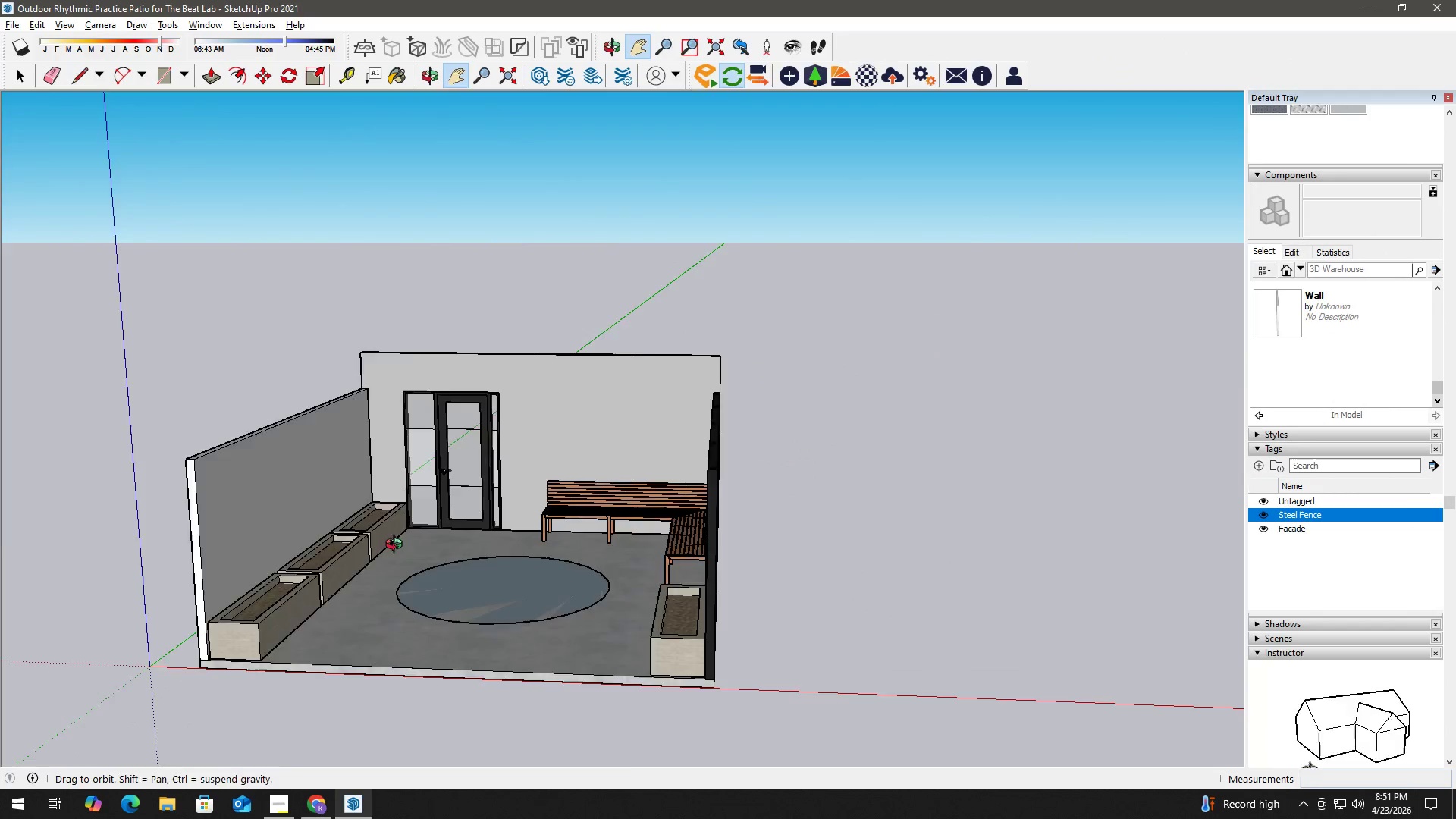 
key(Space)
 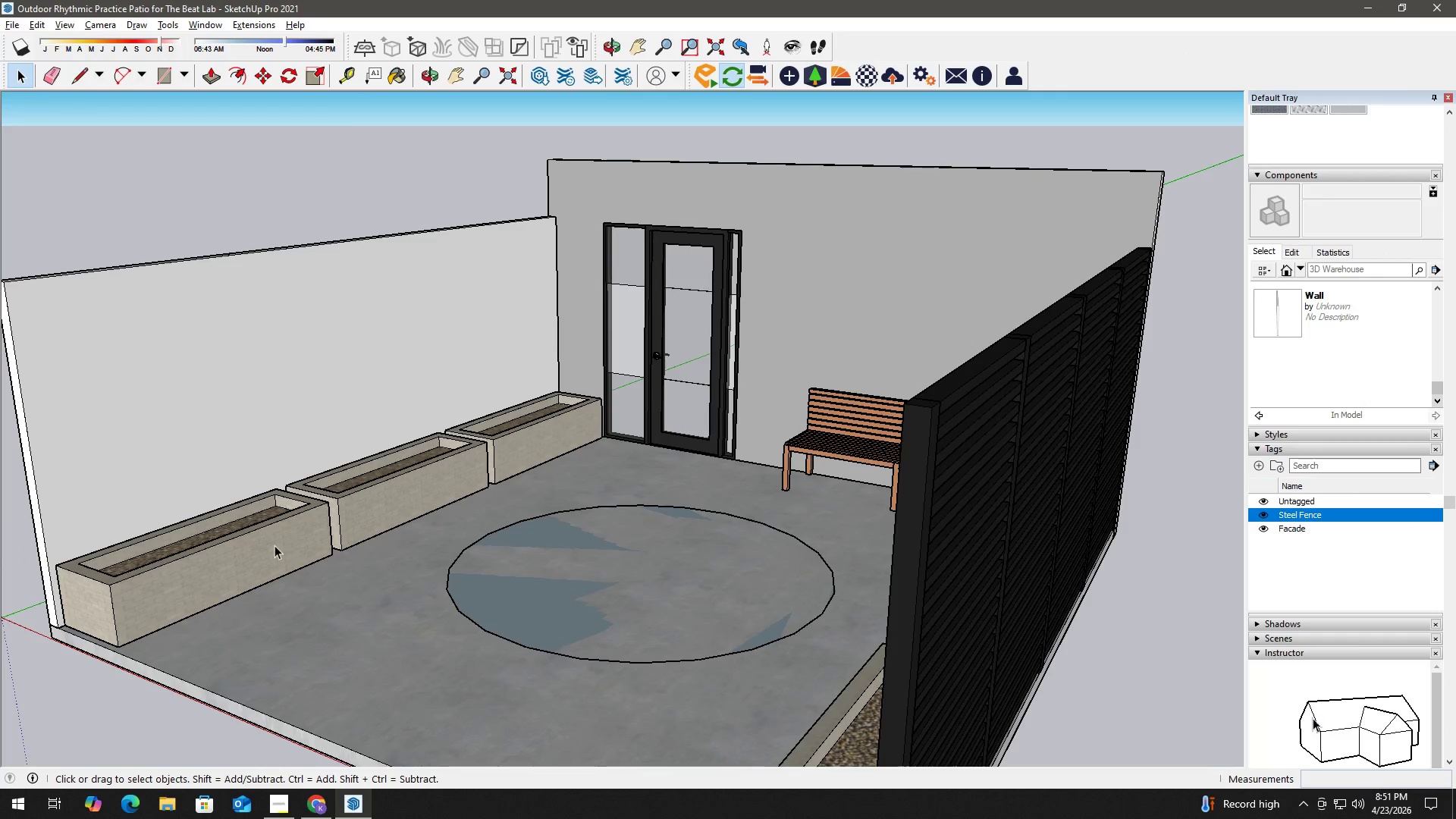 
key(H)
 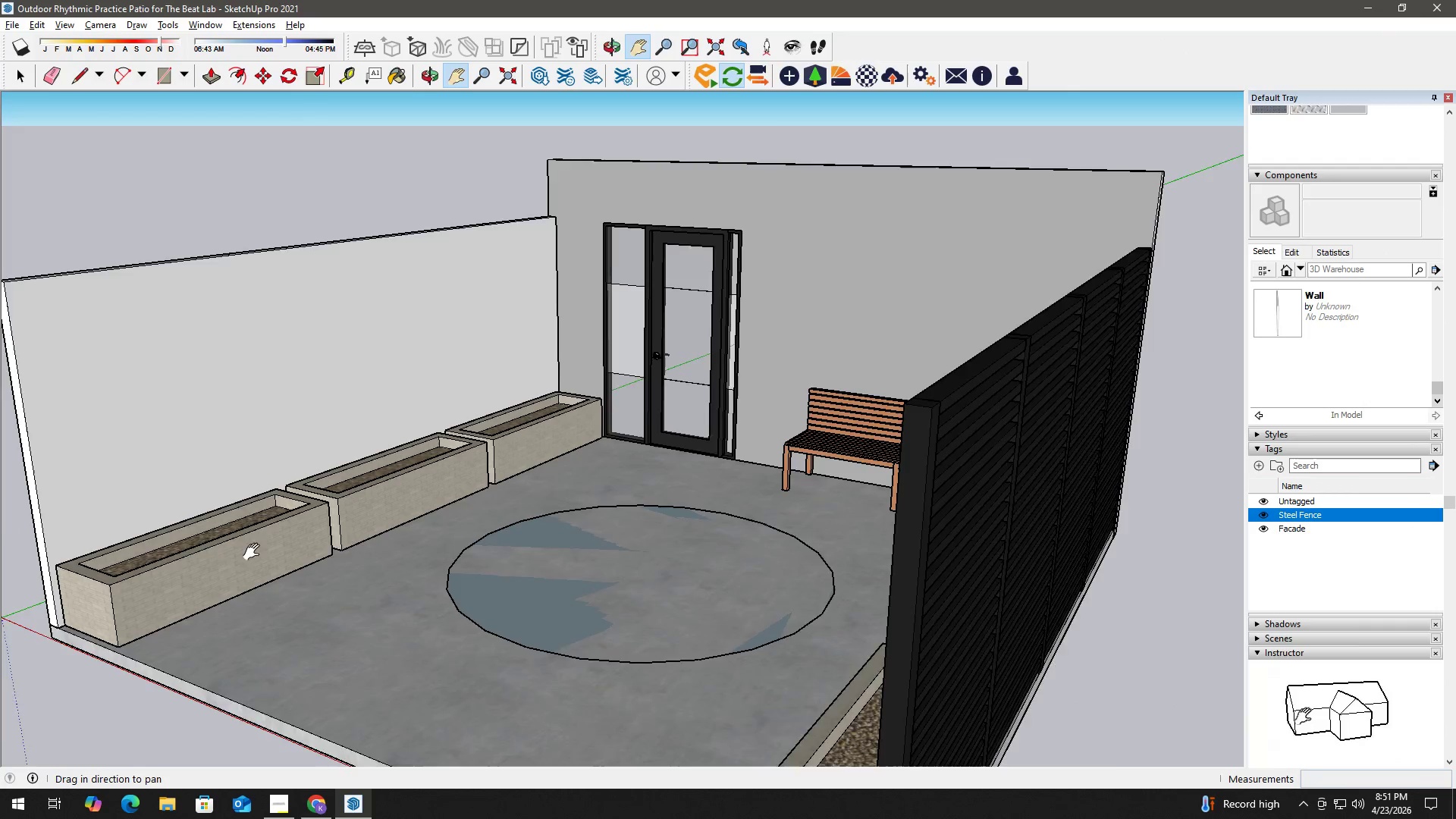 
scroll: coordinate [303, 518], scroll_direction: up, amount: 7.0
 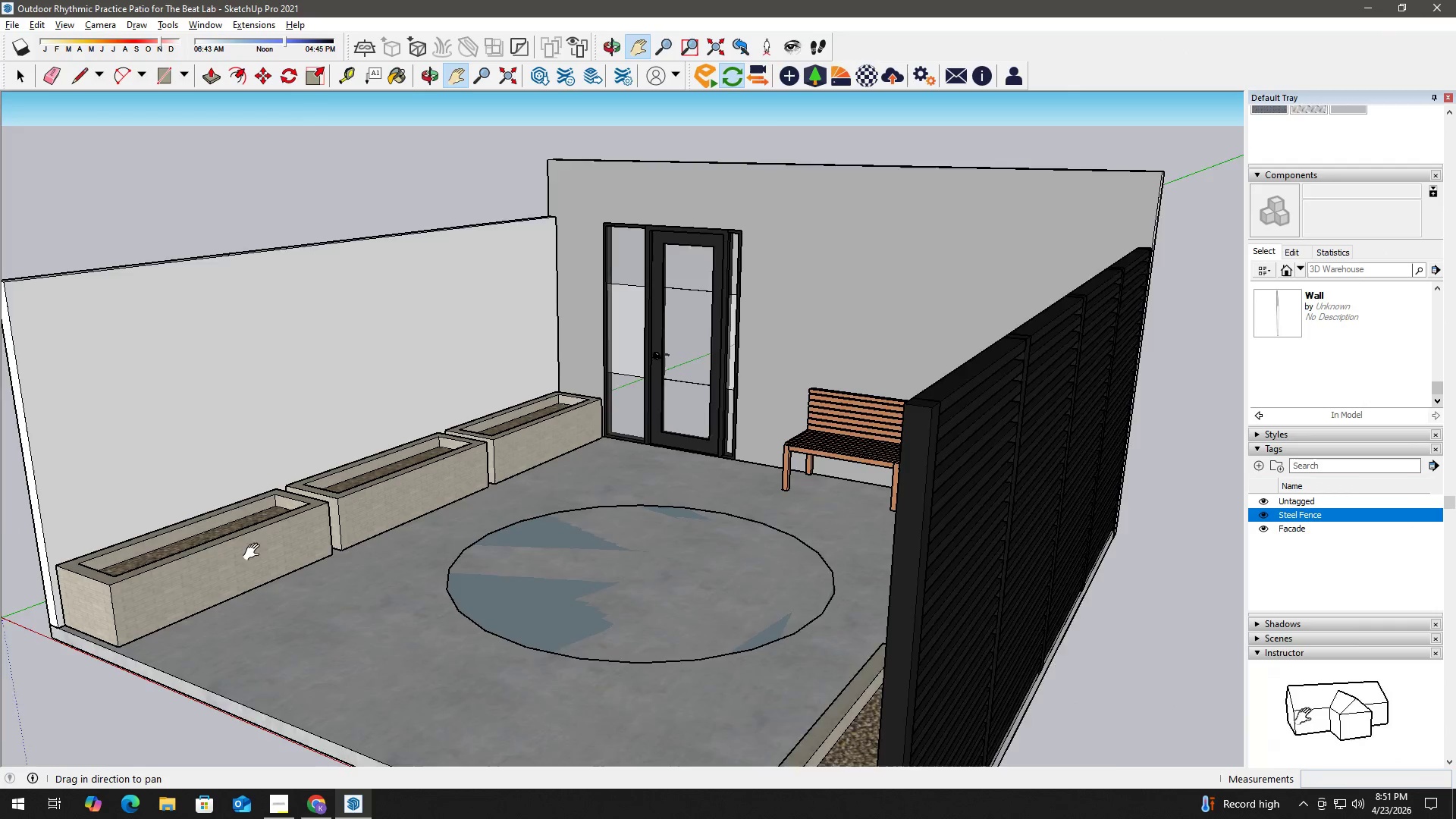 
double_click([203, 569])
 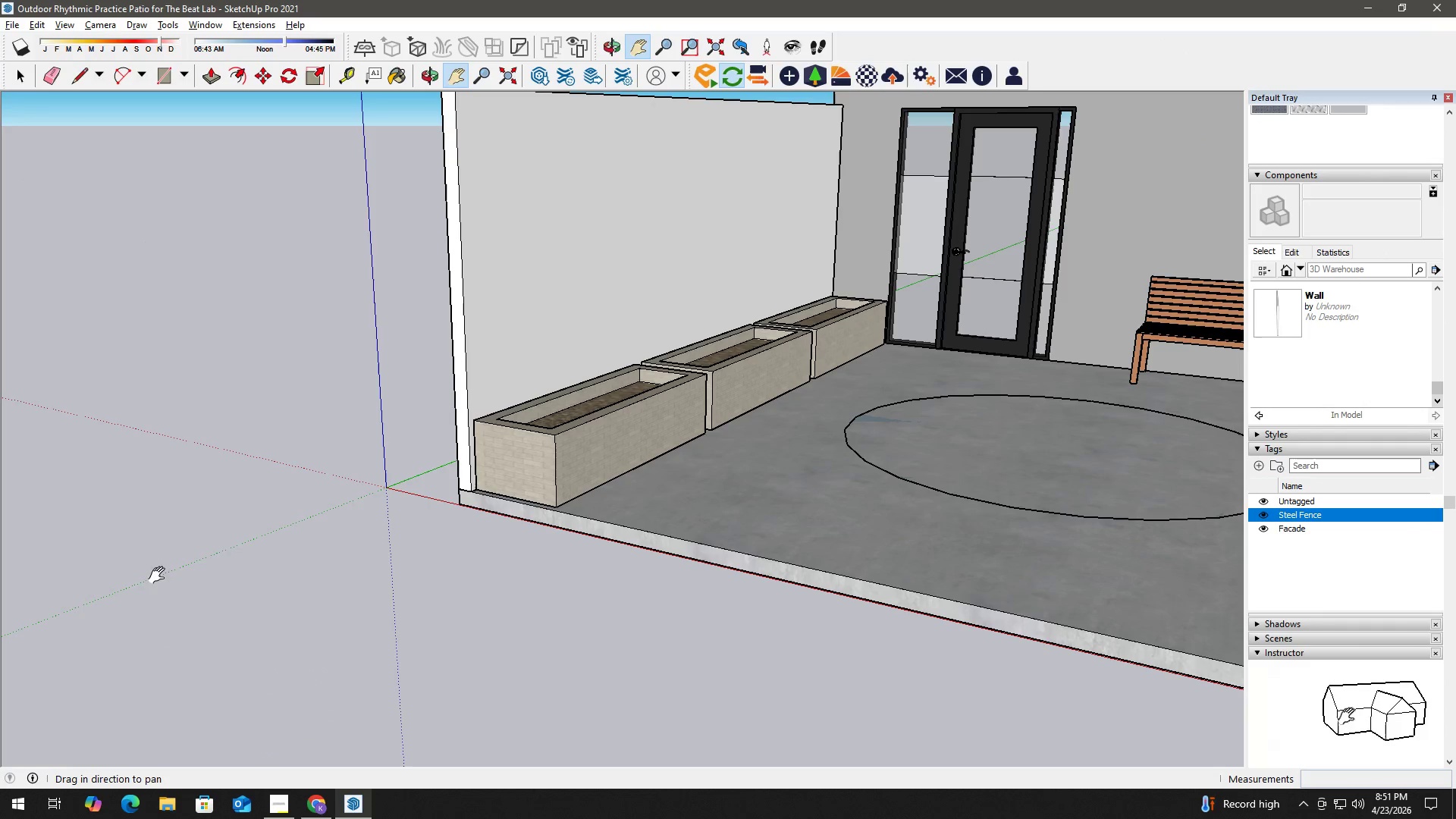 
scroll: coordinate [254, 553], scroll_direction: up, amount: 1.0
 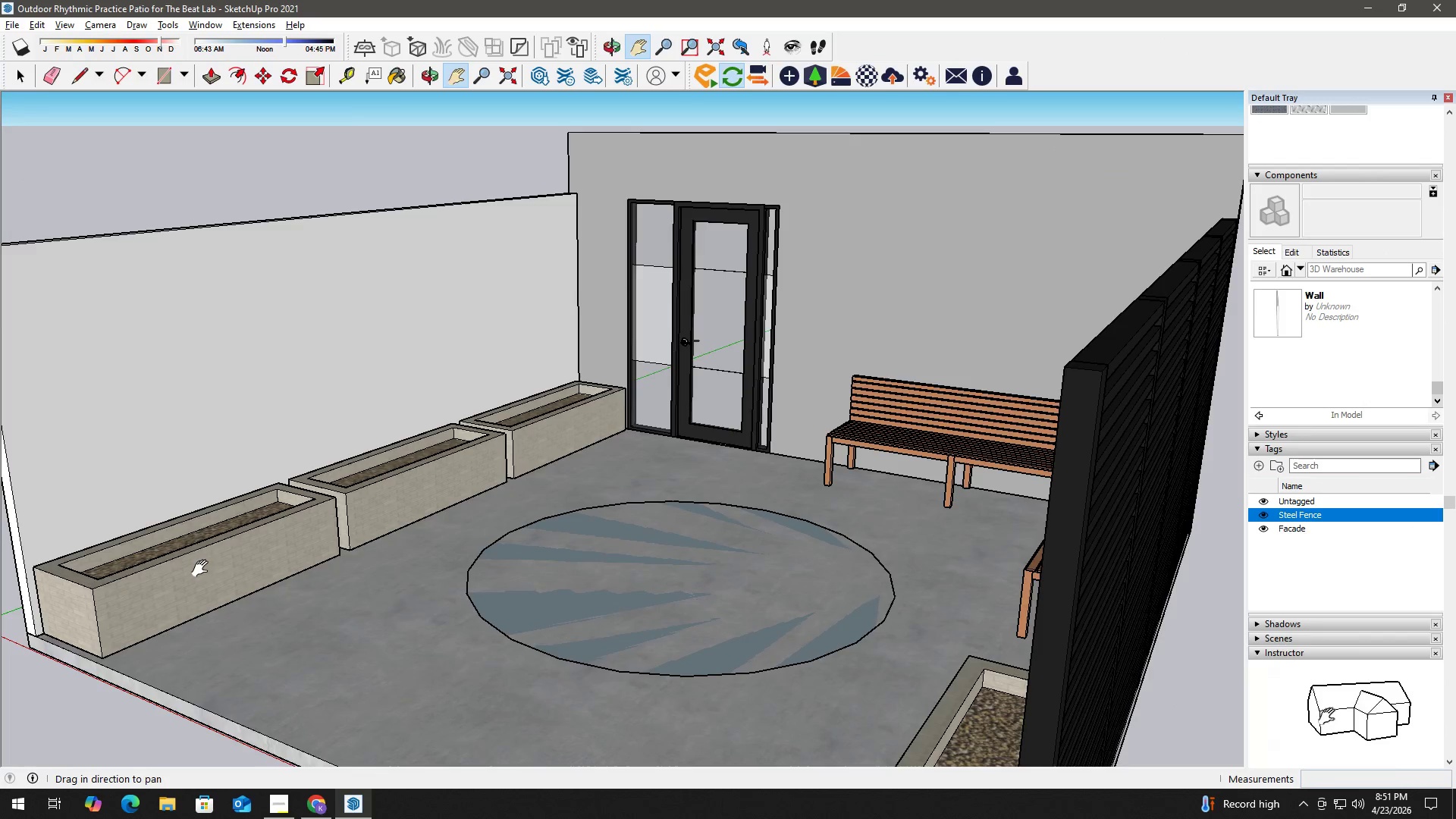 
key(Space)
 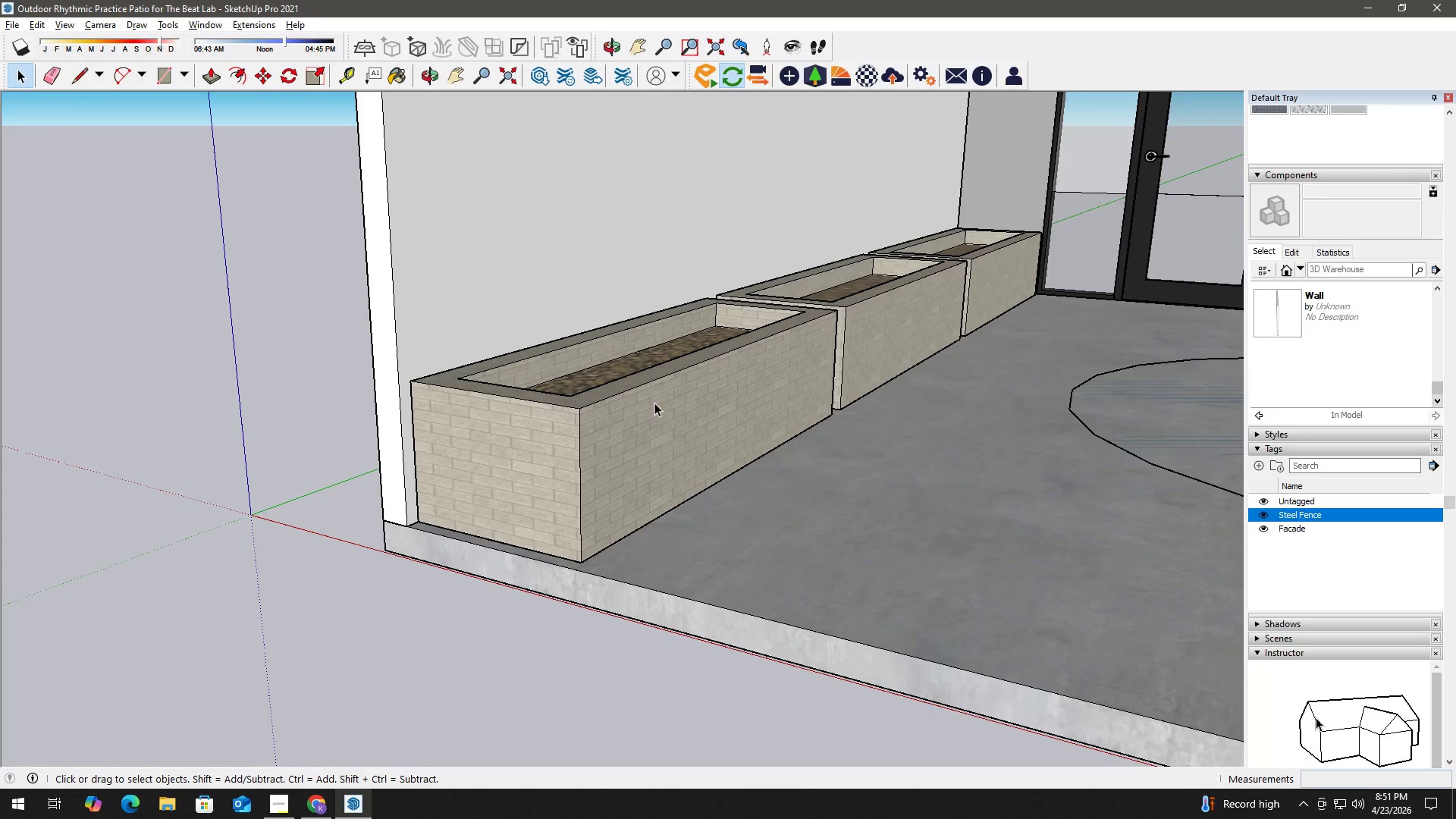 
double_click([651, 406])
 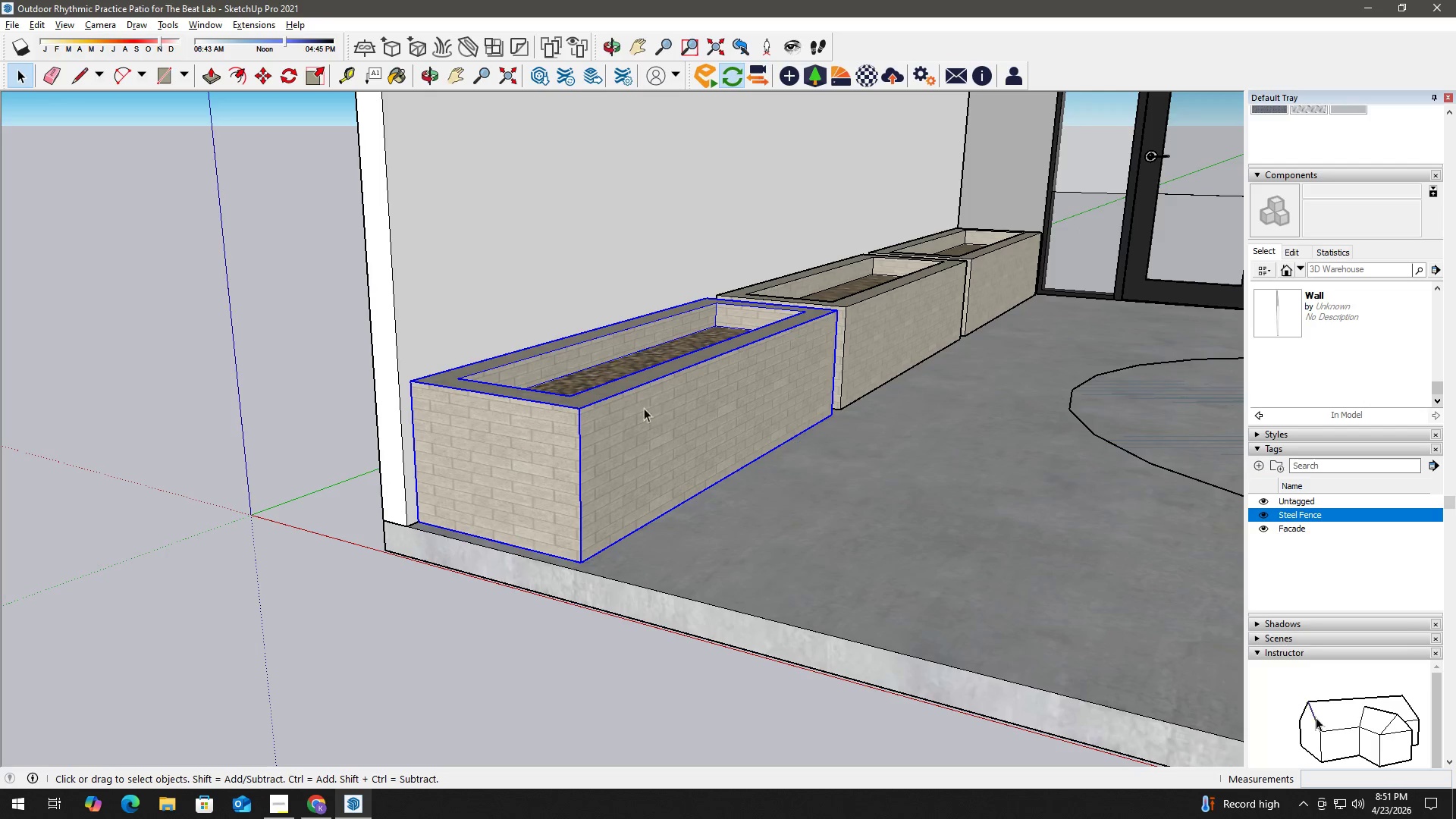 
scroll: coordinate [649, 404], scroll_direction: up, amount: 7.0
 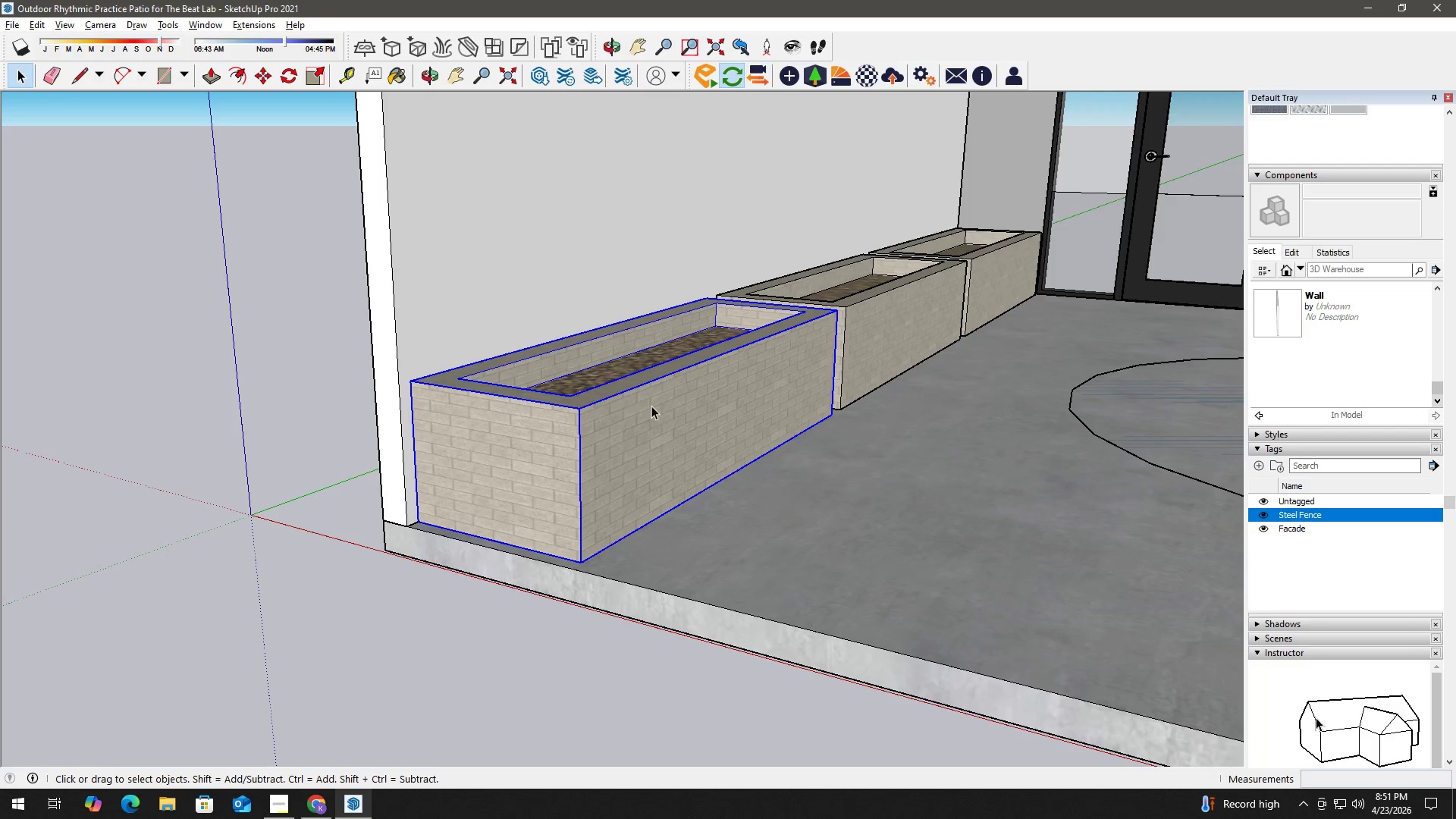 
double_click([607, 409])
 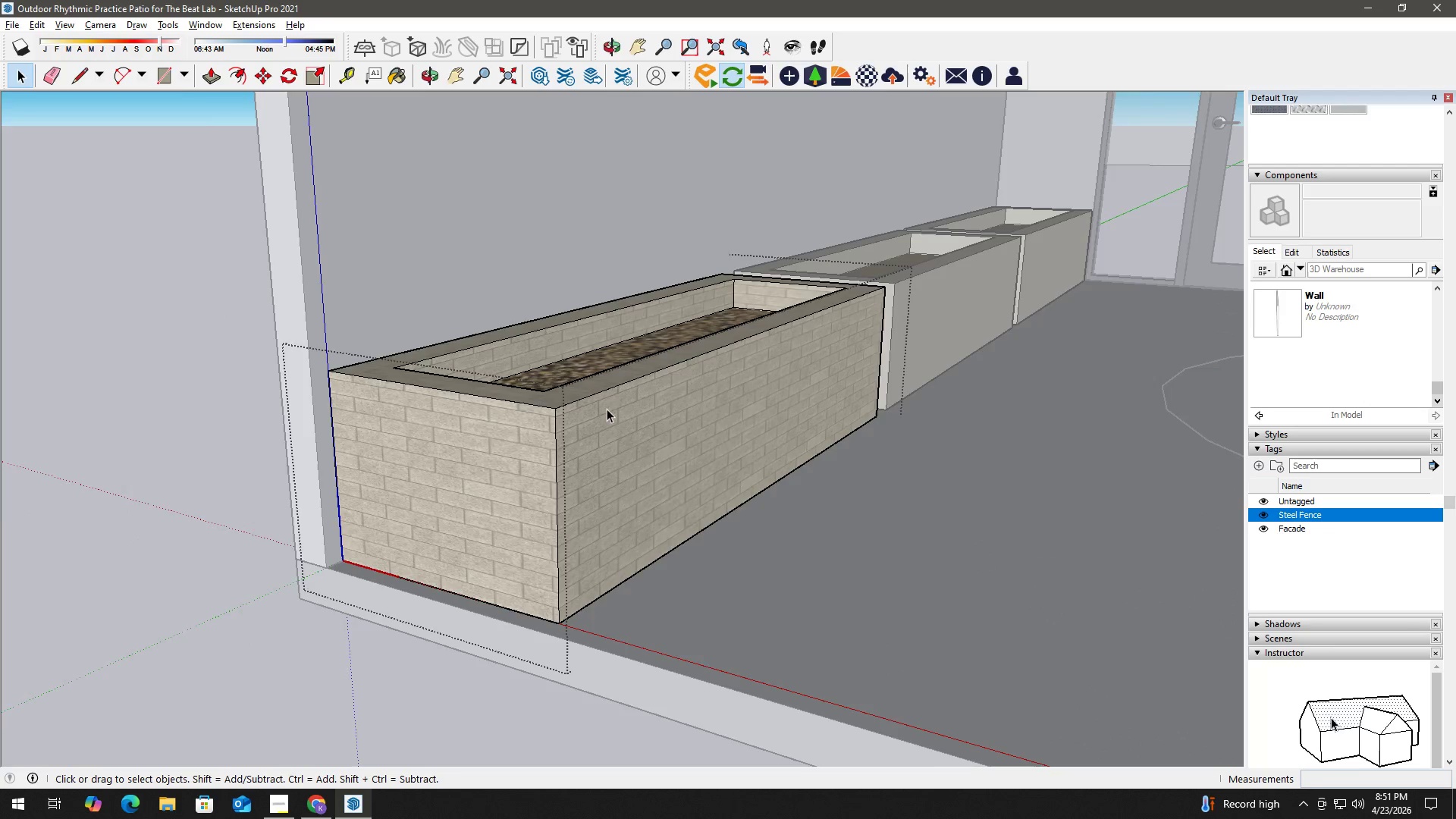 
scroll: coordinate [637, 409], scroll_direction: up, amount: 3.0
 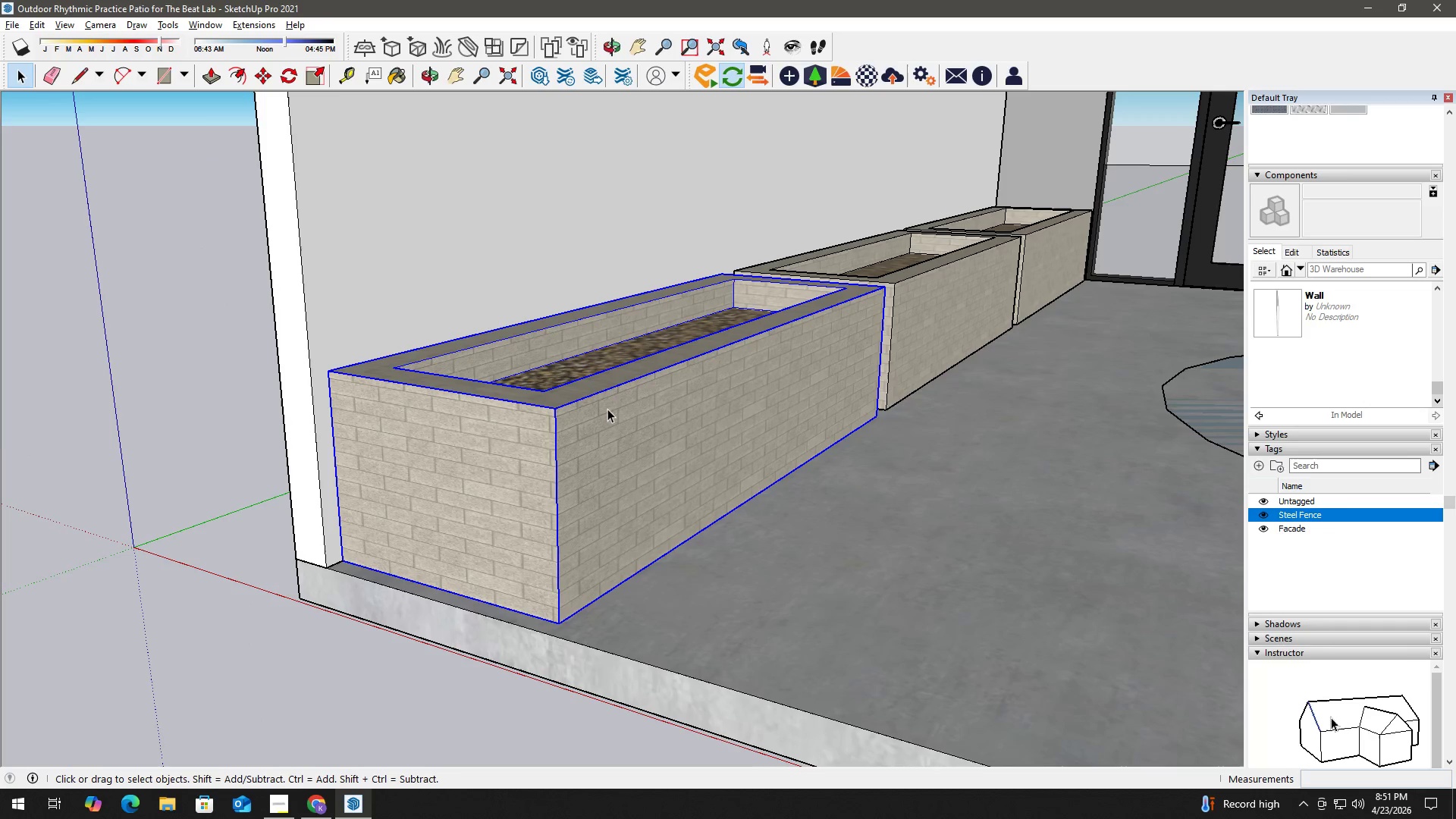 
key(T)
 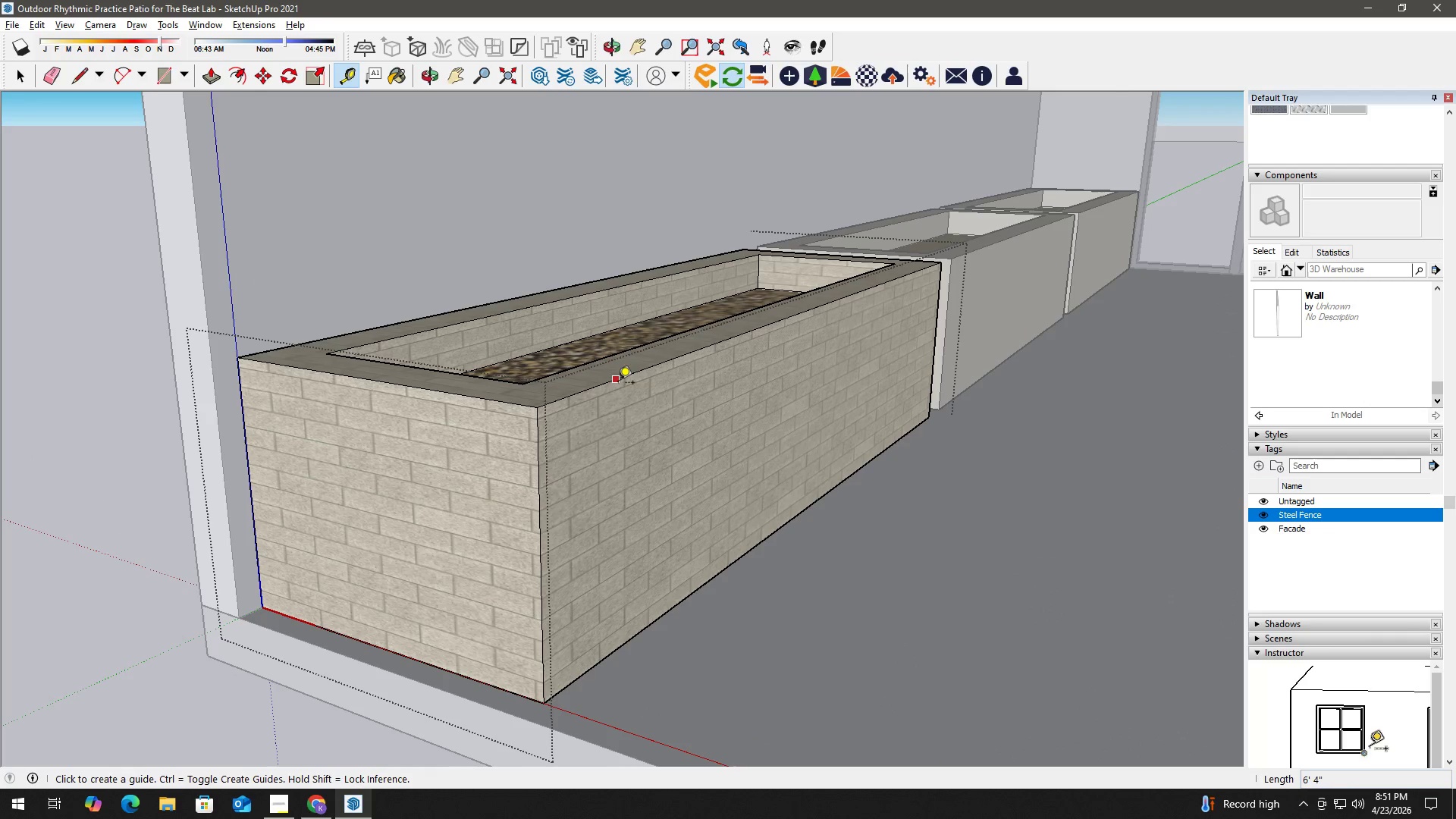 
scroll: coordinate [600, 411], scroll_direction: up, amount: 3.0
 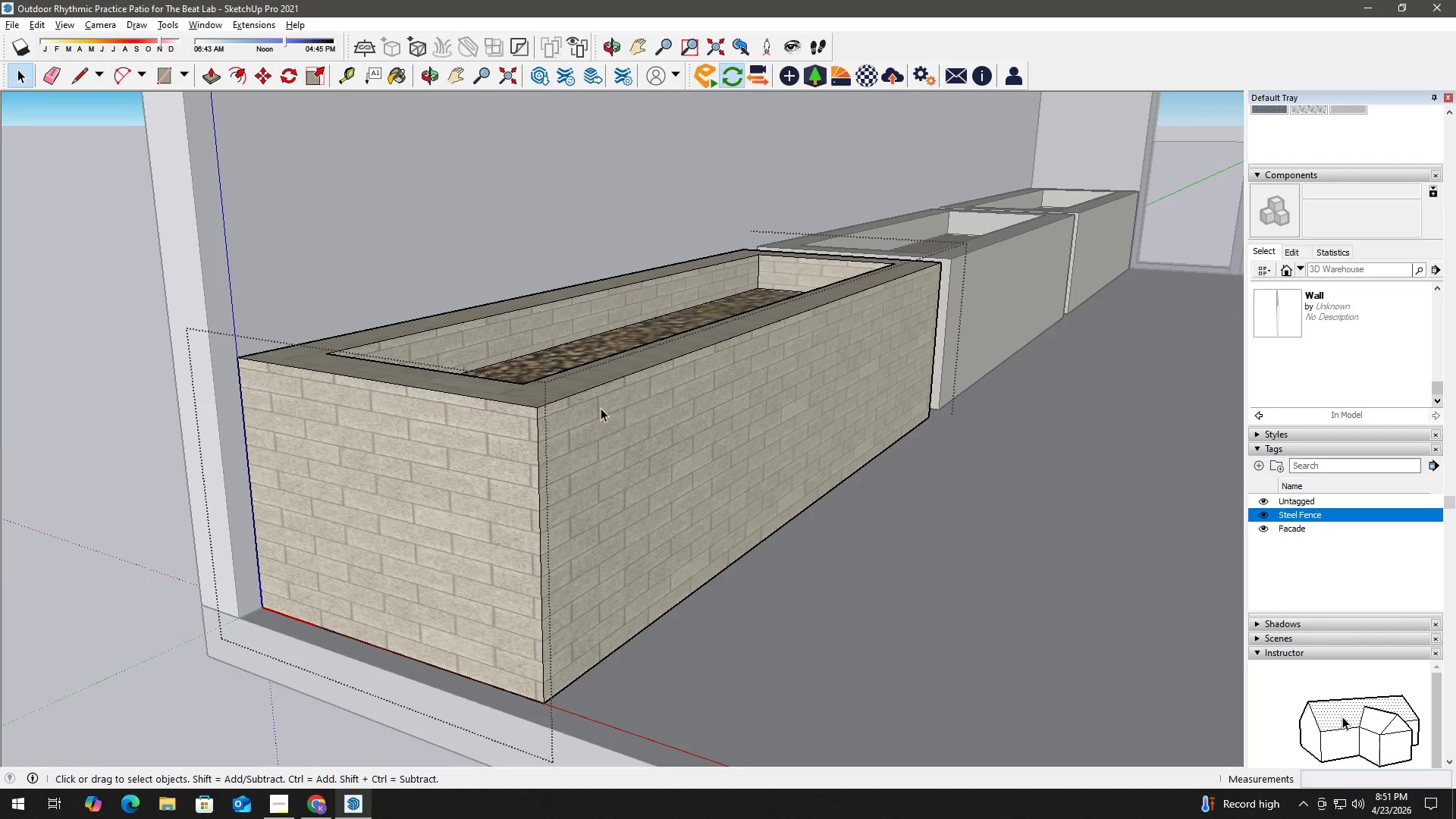 
left_click([618, 384])
 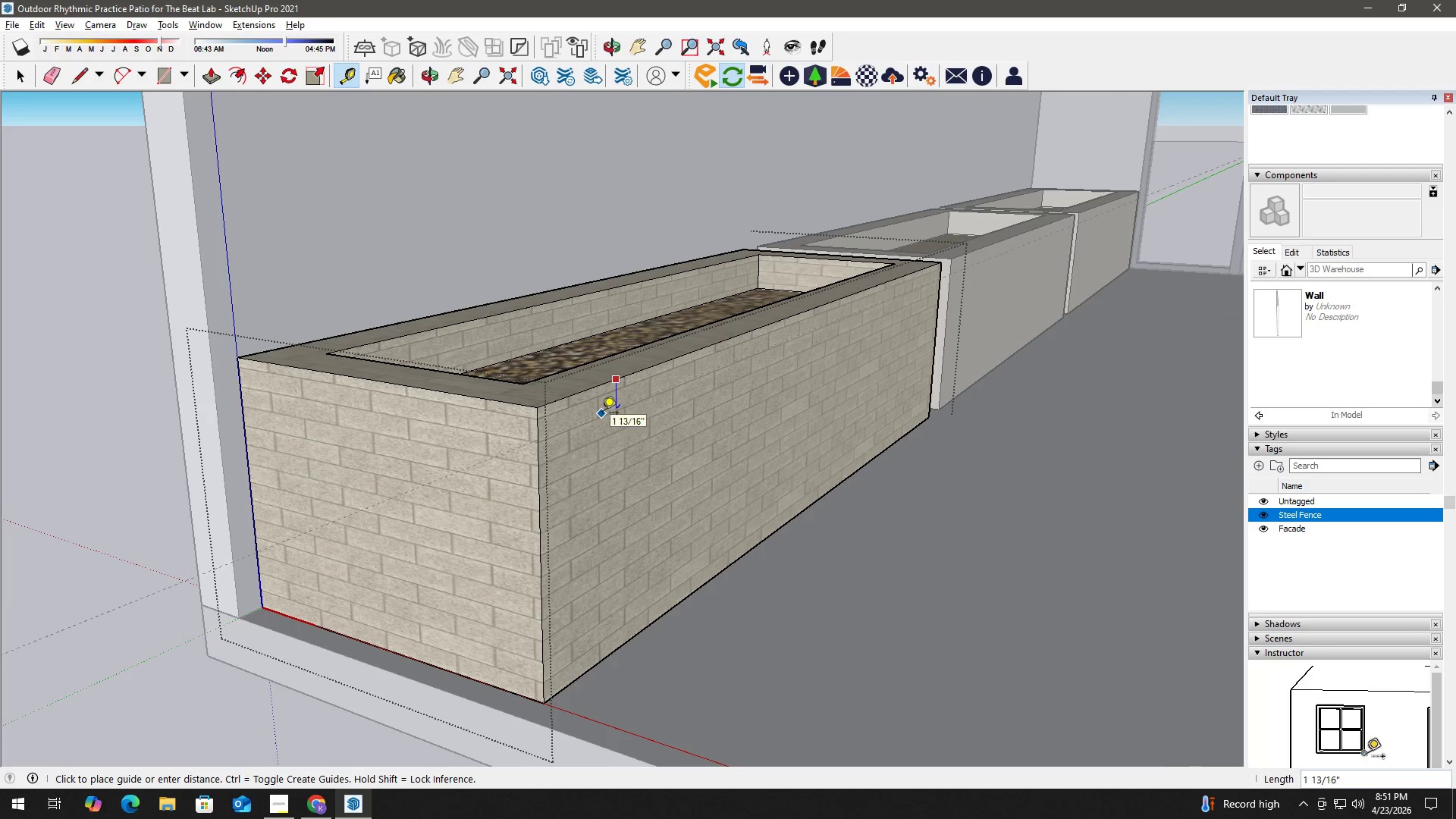 
key(Space)
 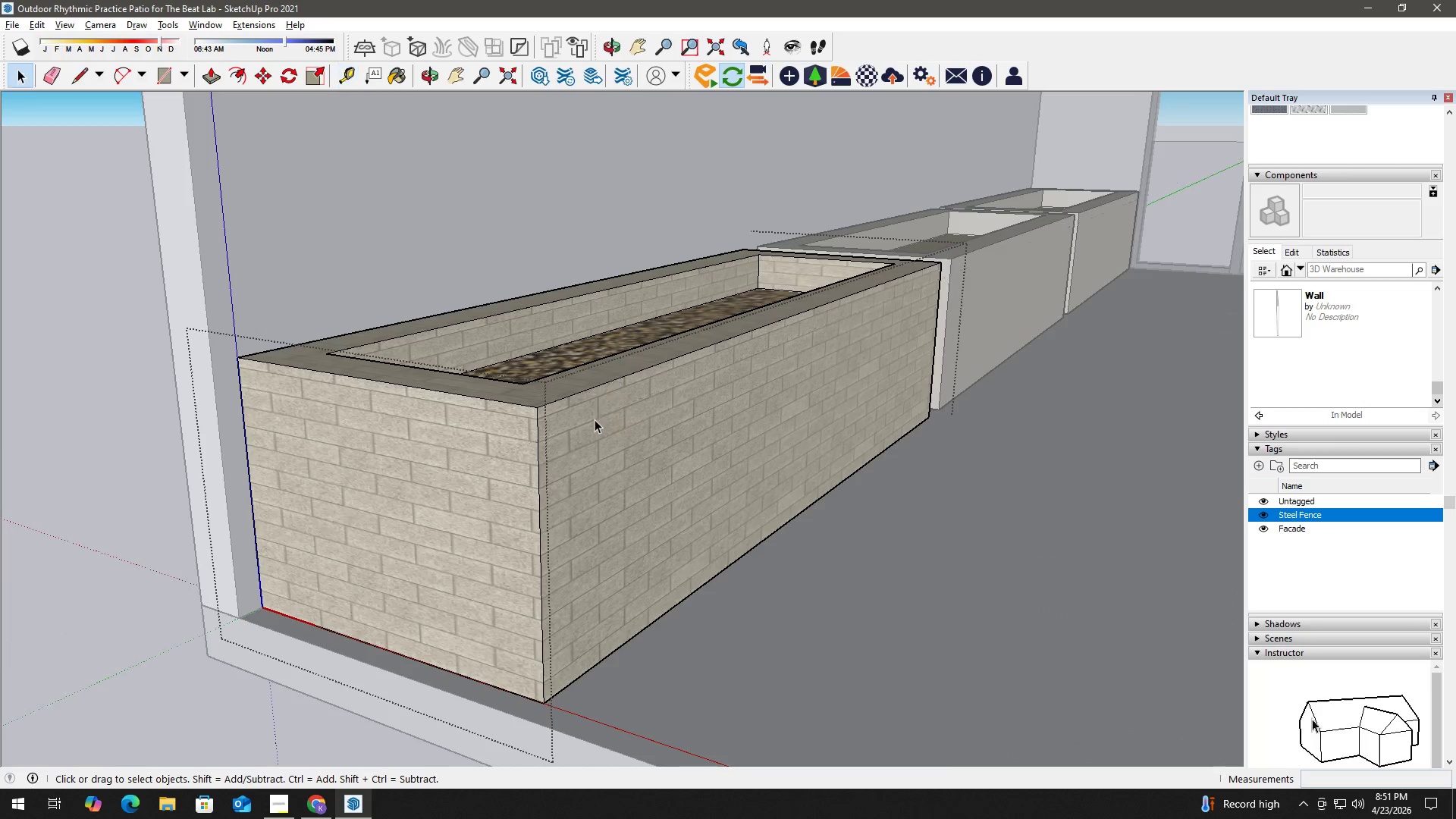 
scroll: coordinate [595, 420], scroll_direction: down, amount: 3.0
 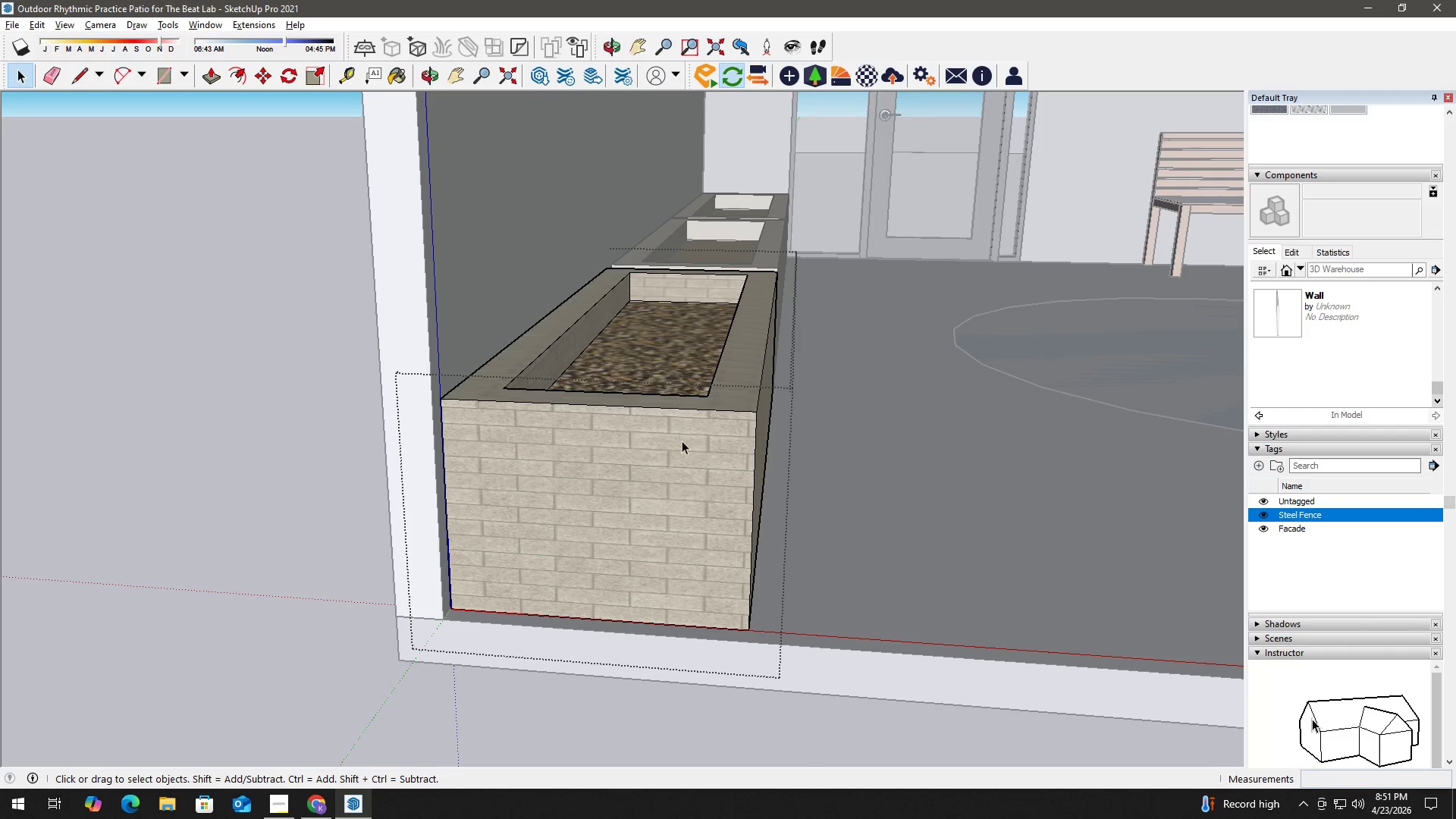 
key(Escape)
 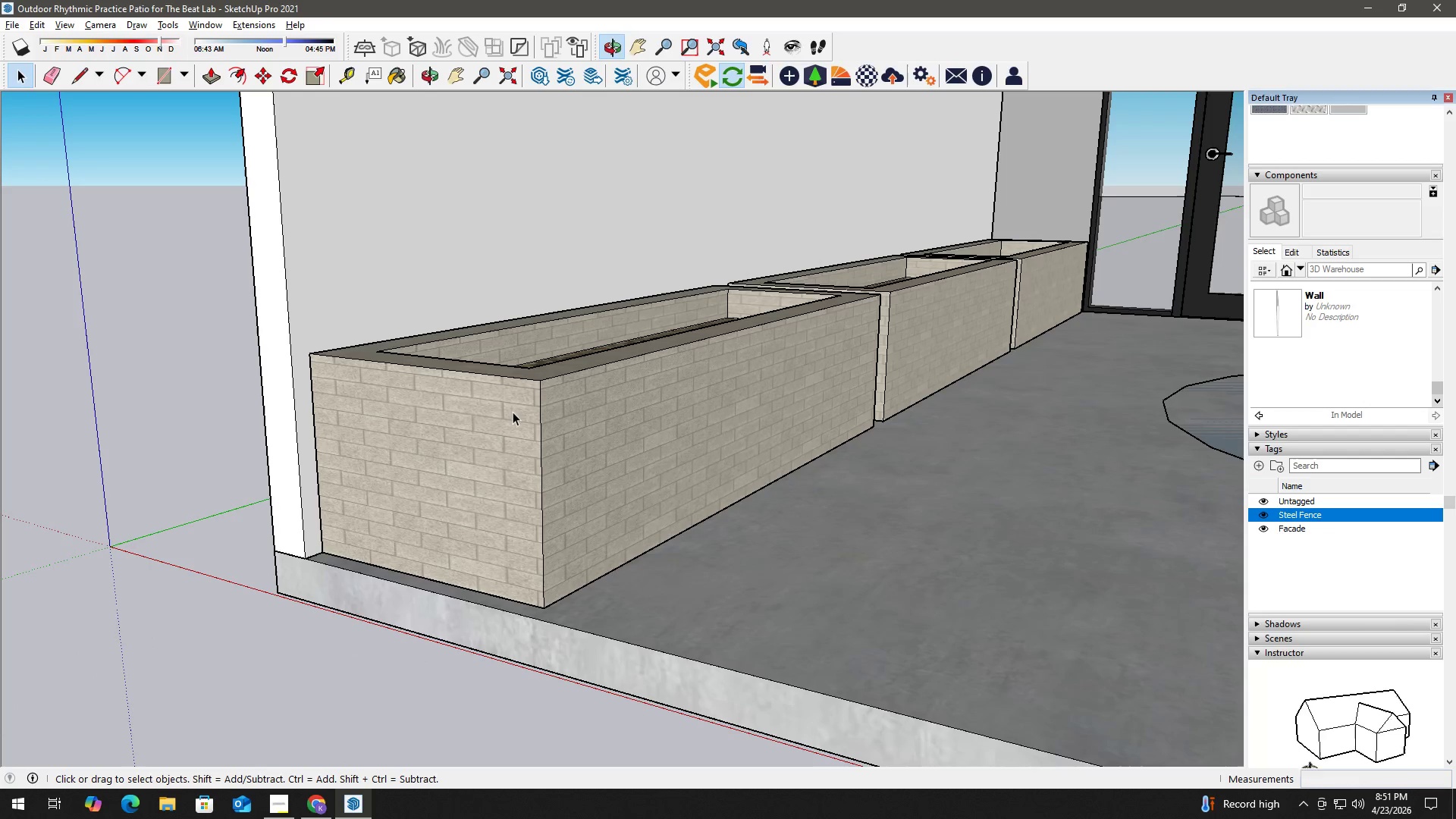 
double_click([635, 397])
 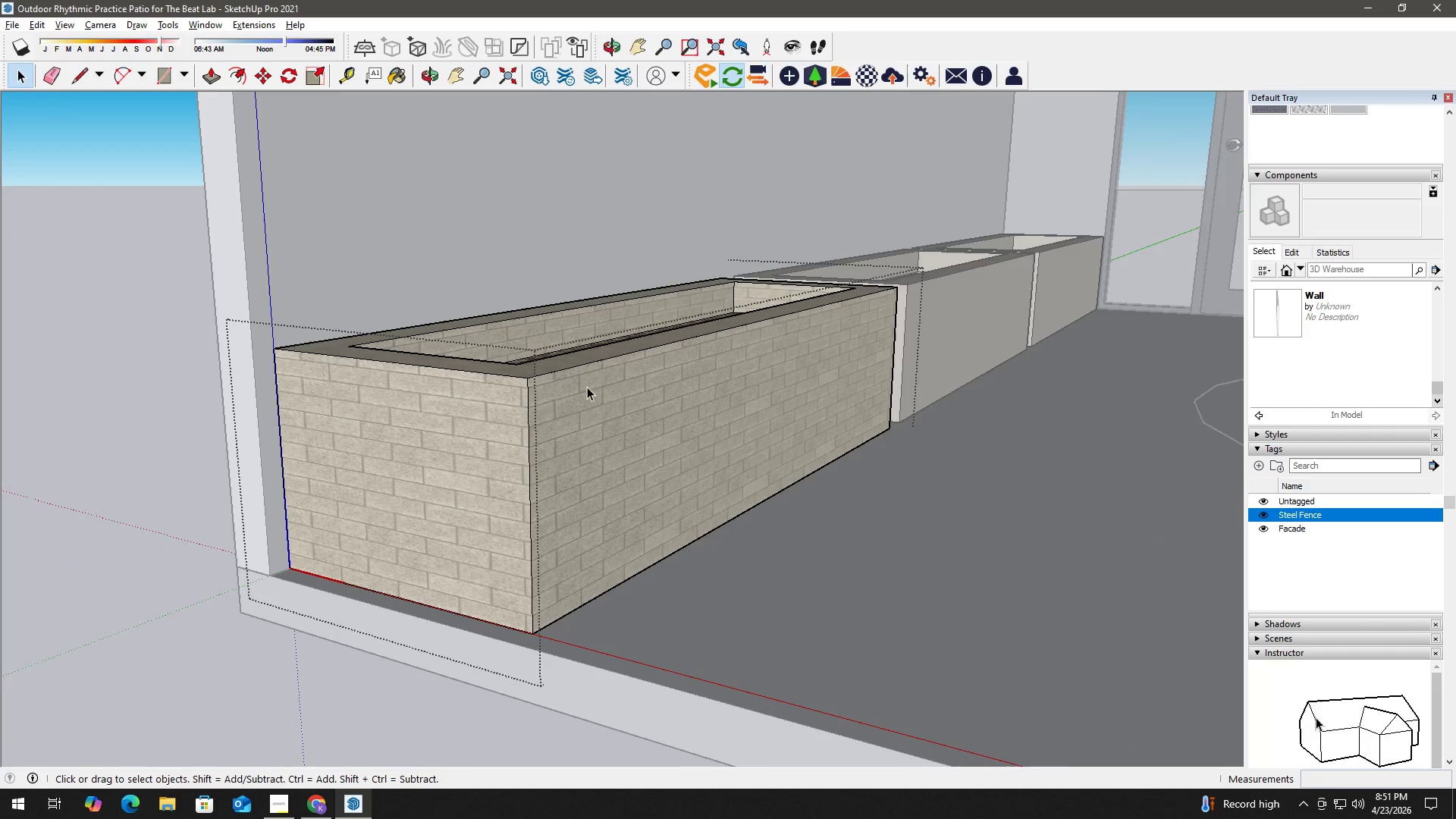 
scroll: coordinate [635, 400], scroll_direction: up, amount: 1.0
 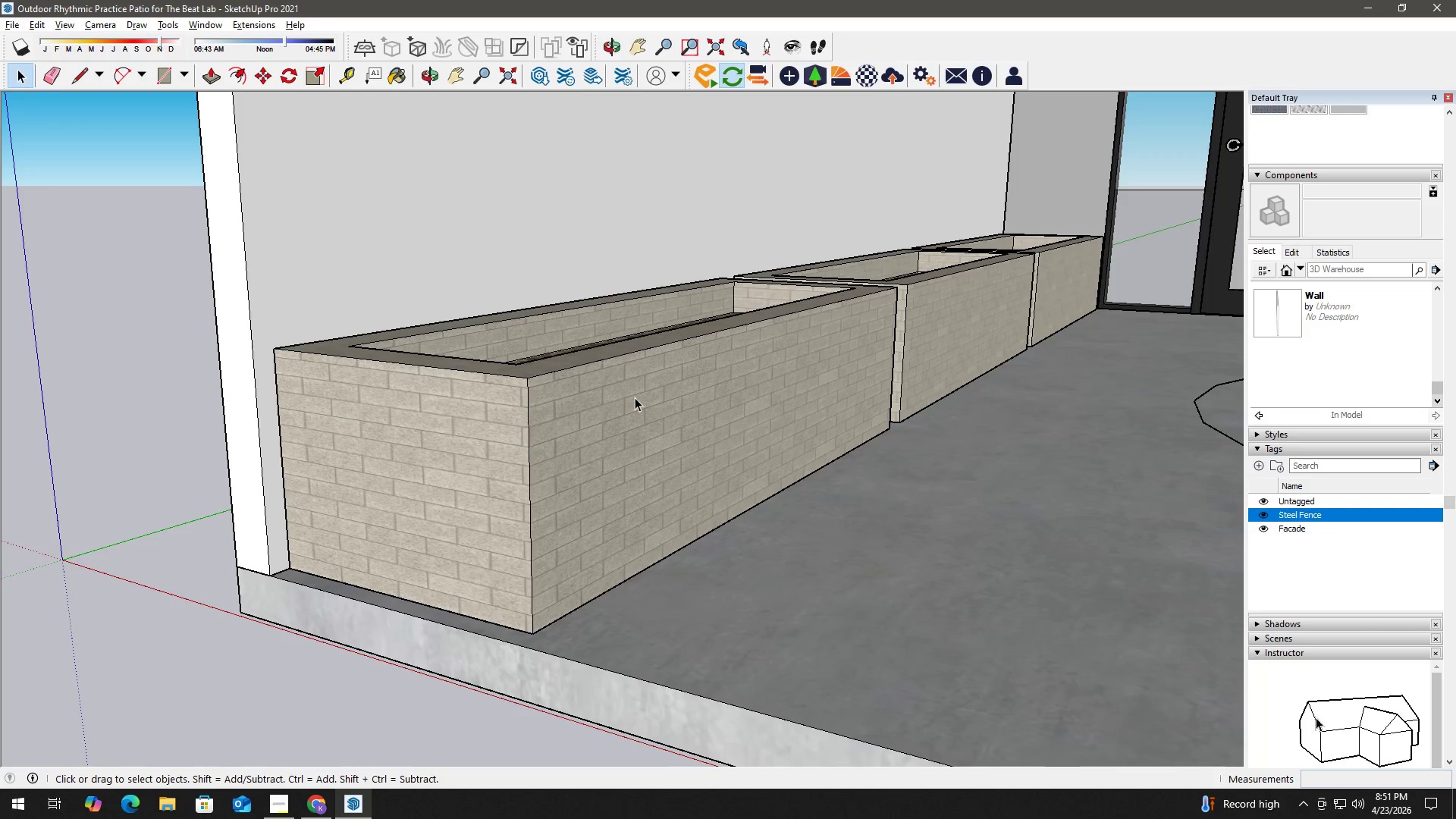 
key(T)
 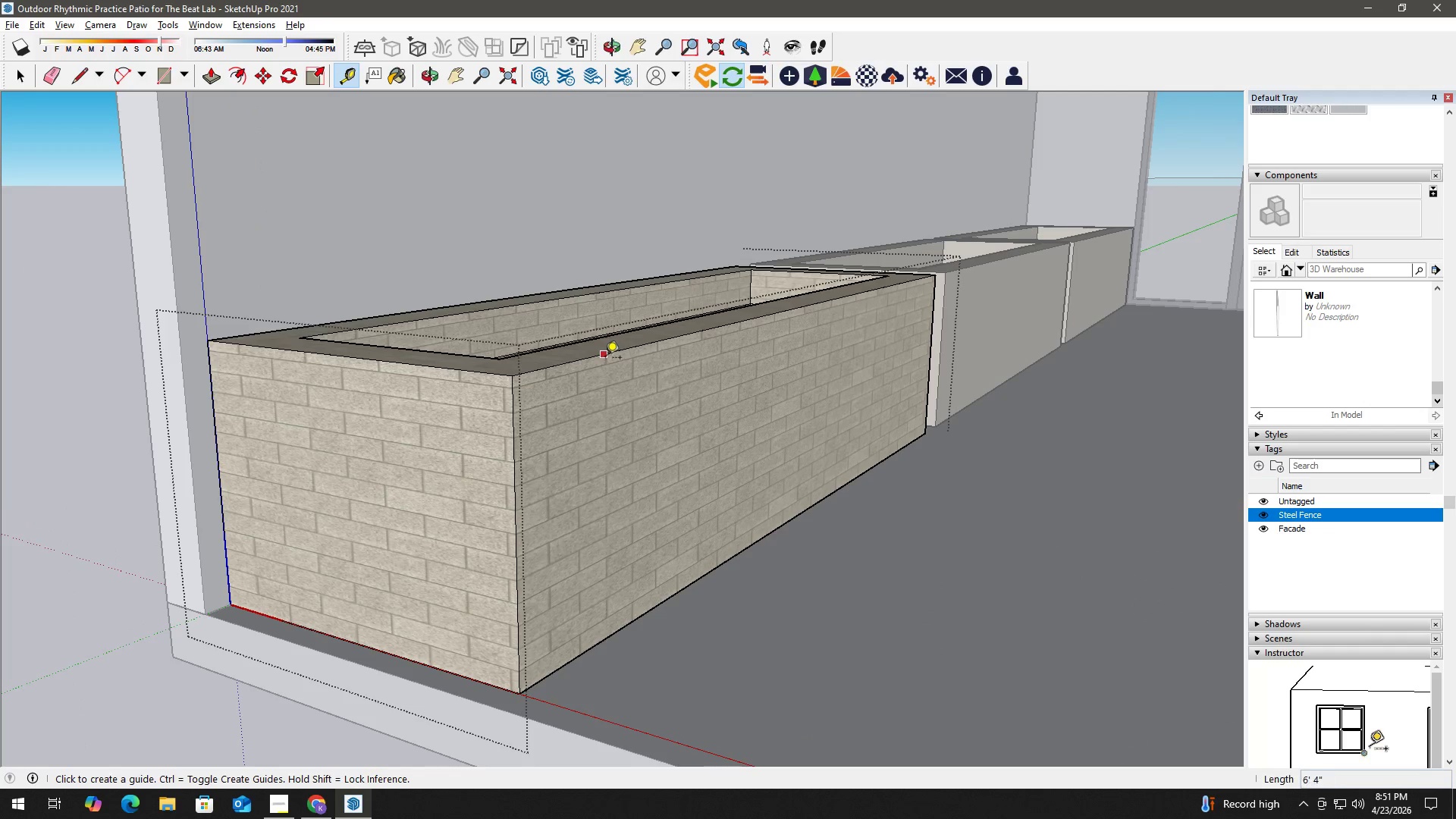 
scroll: coordinate [587, 387], scroll_direction: up, amount: 2.0
 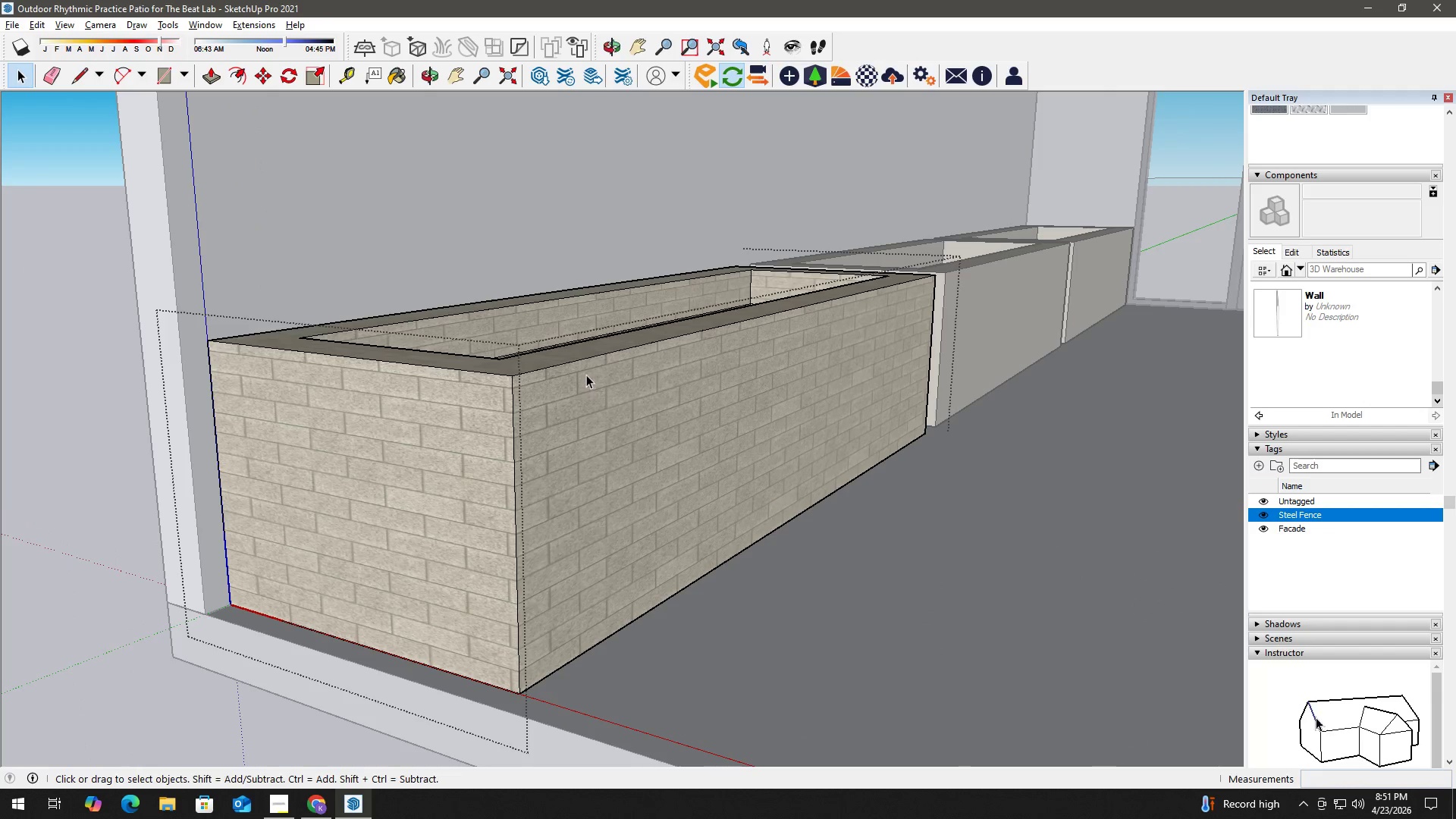 
left_click_drag(start_coordinate=[605, 356], to_coordinate=[602, 359])
 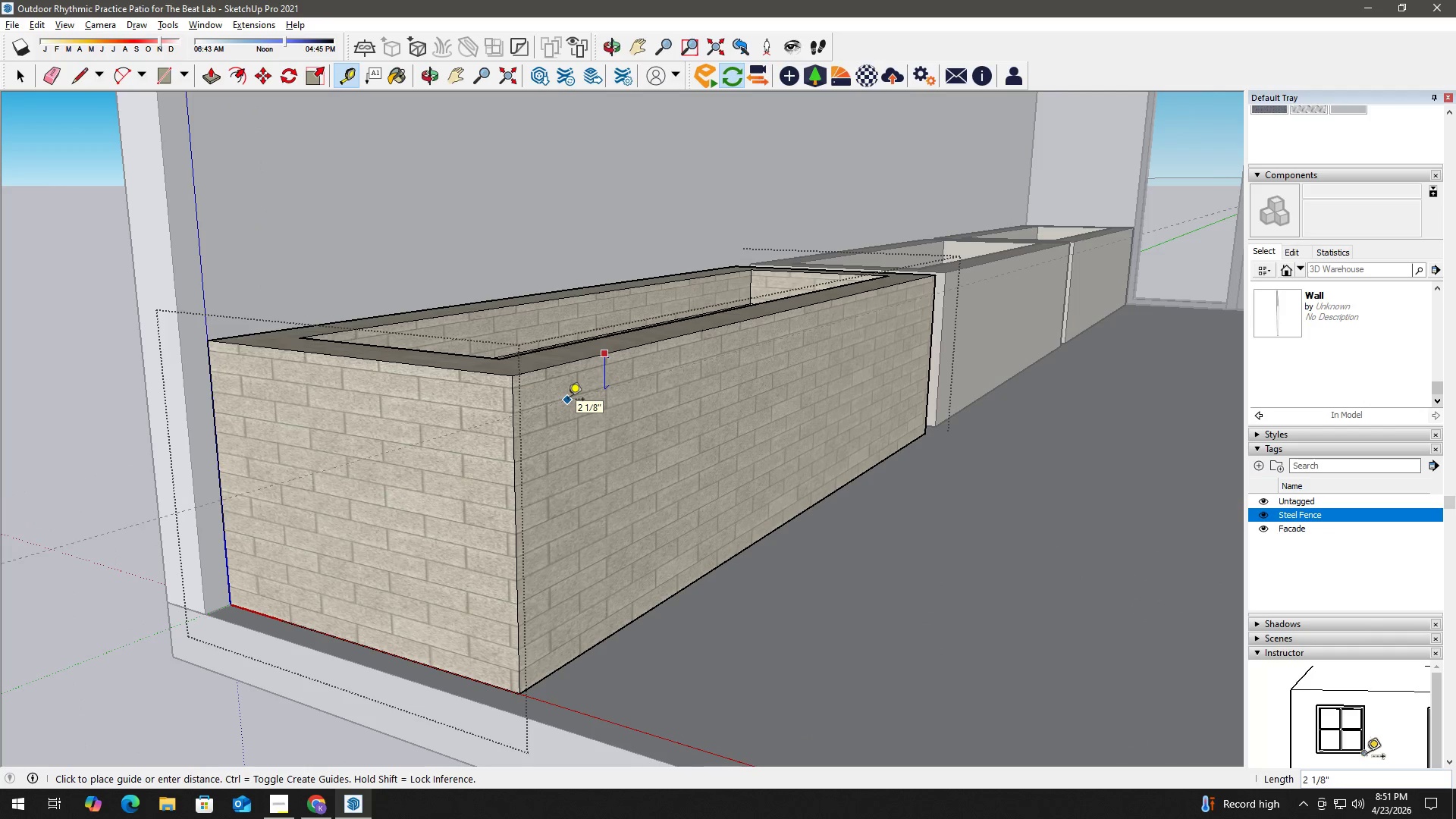 
key(Numpad2)
 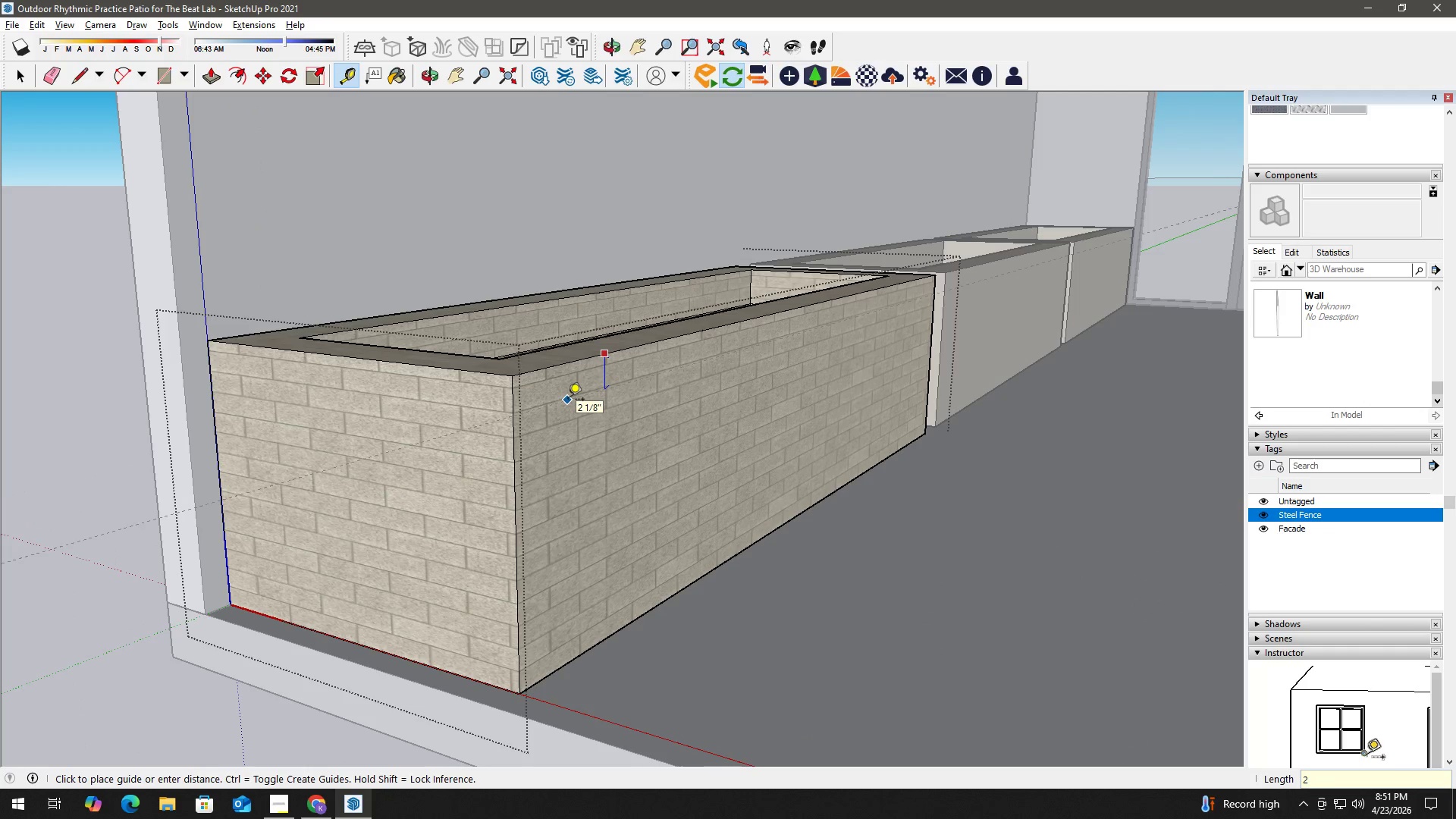 
key(NumpadEnter)
 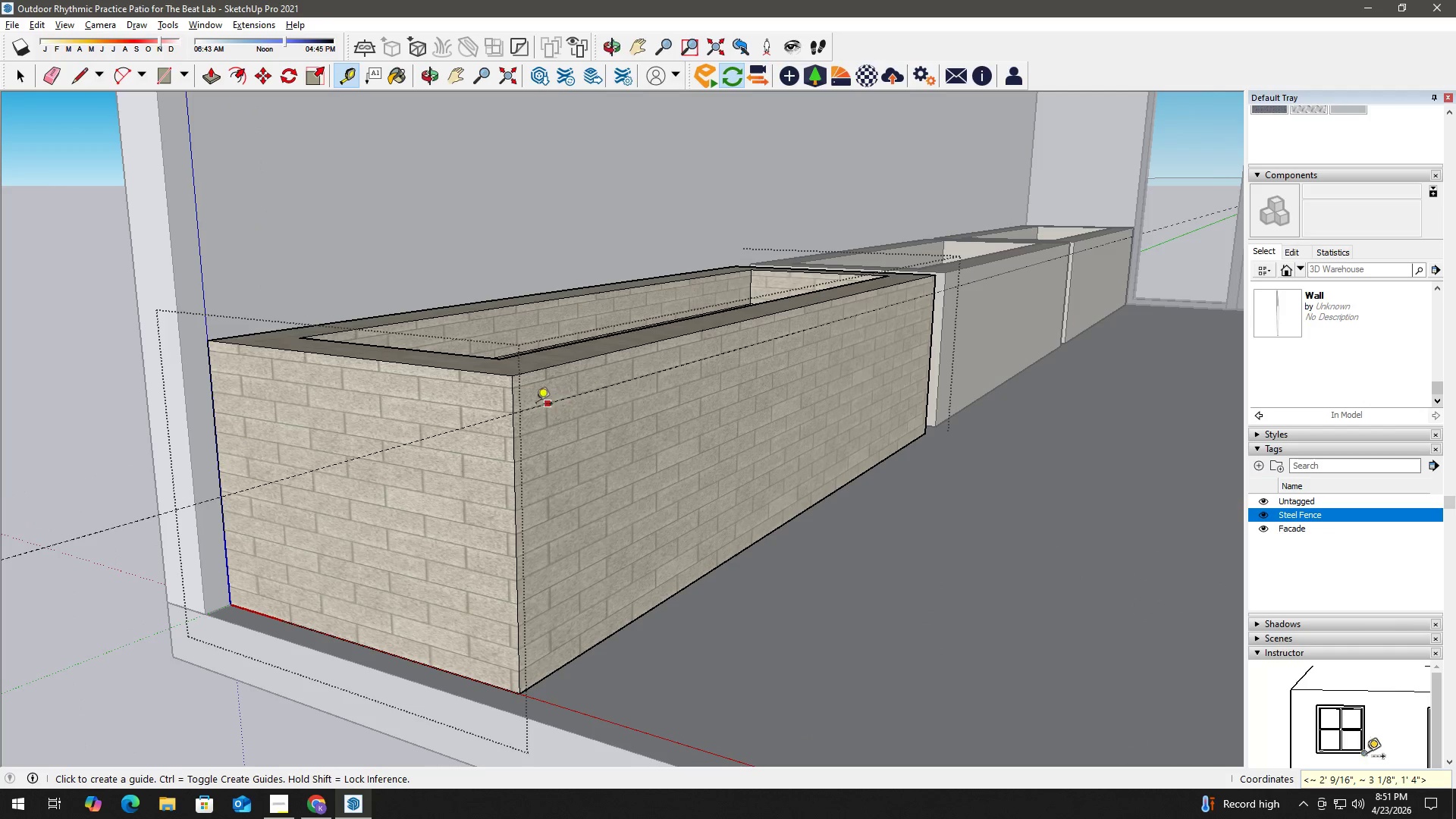 
key(Space)
 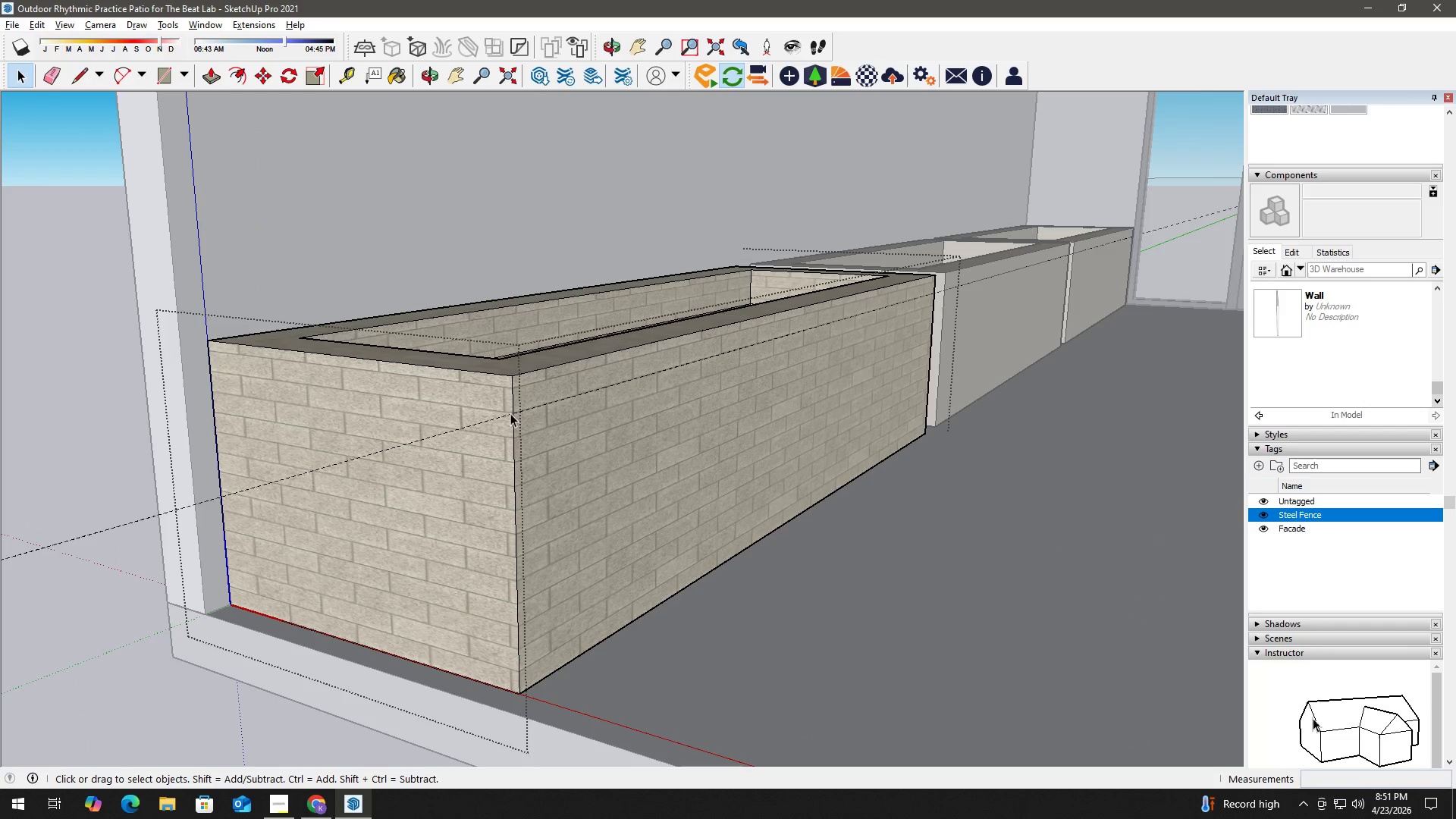 
key(L)
 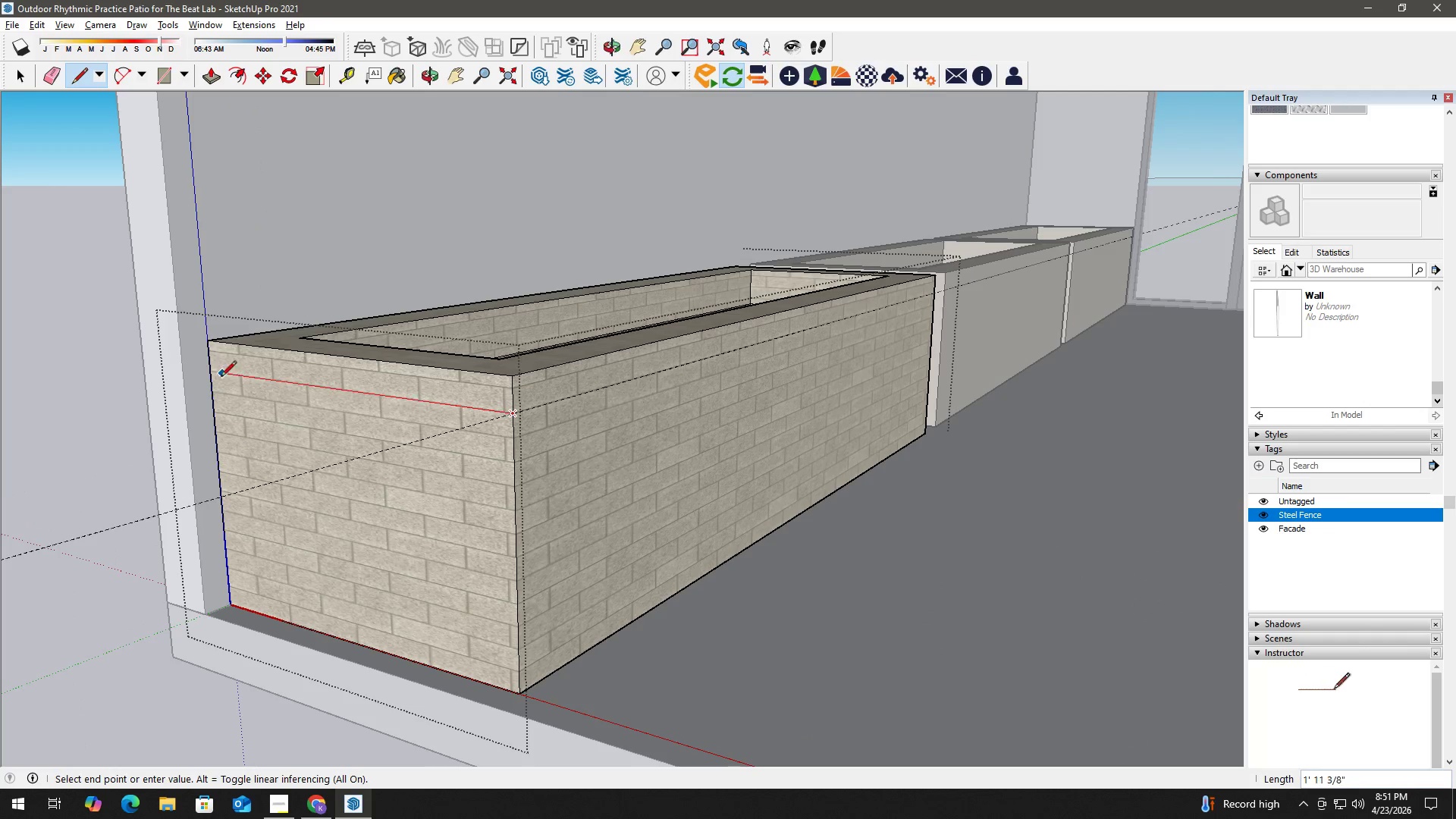 
left_click([211, 370])
 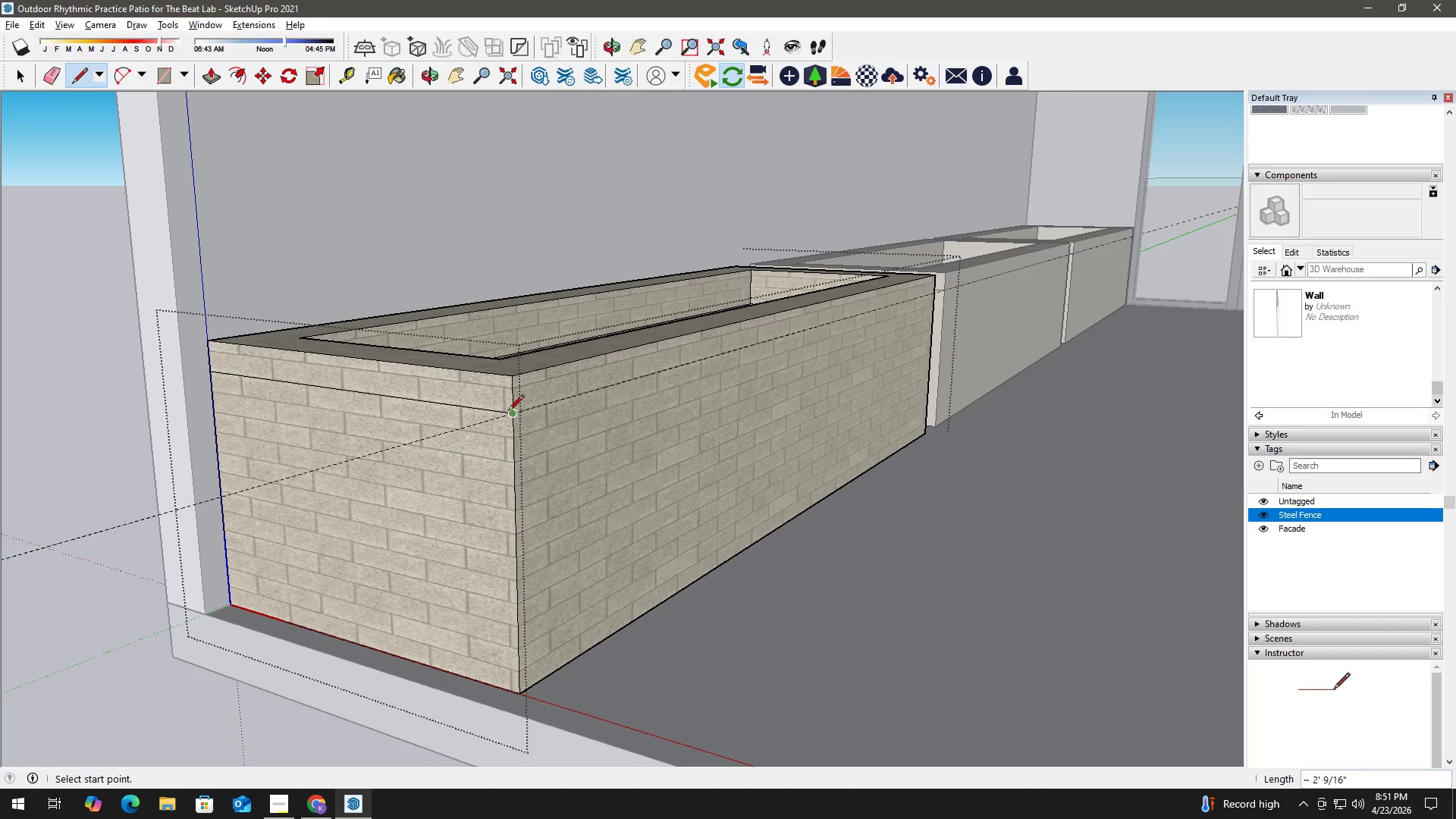 
left_click([508, 412])
 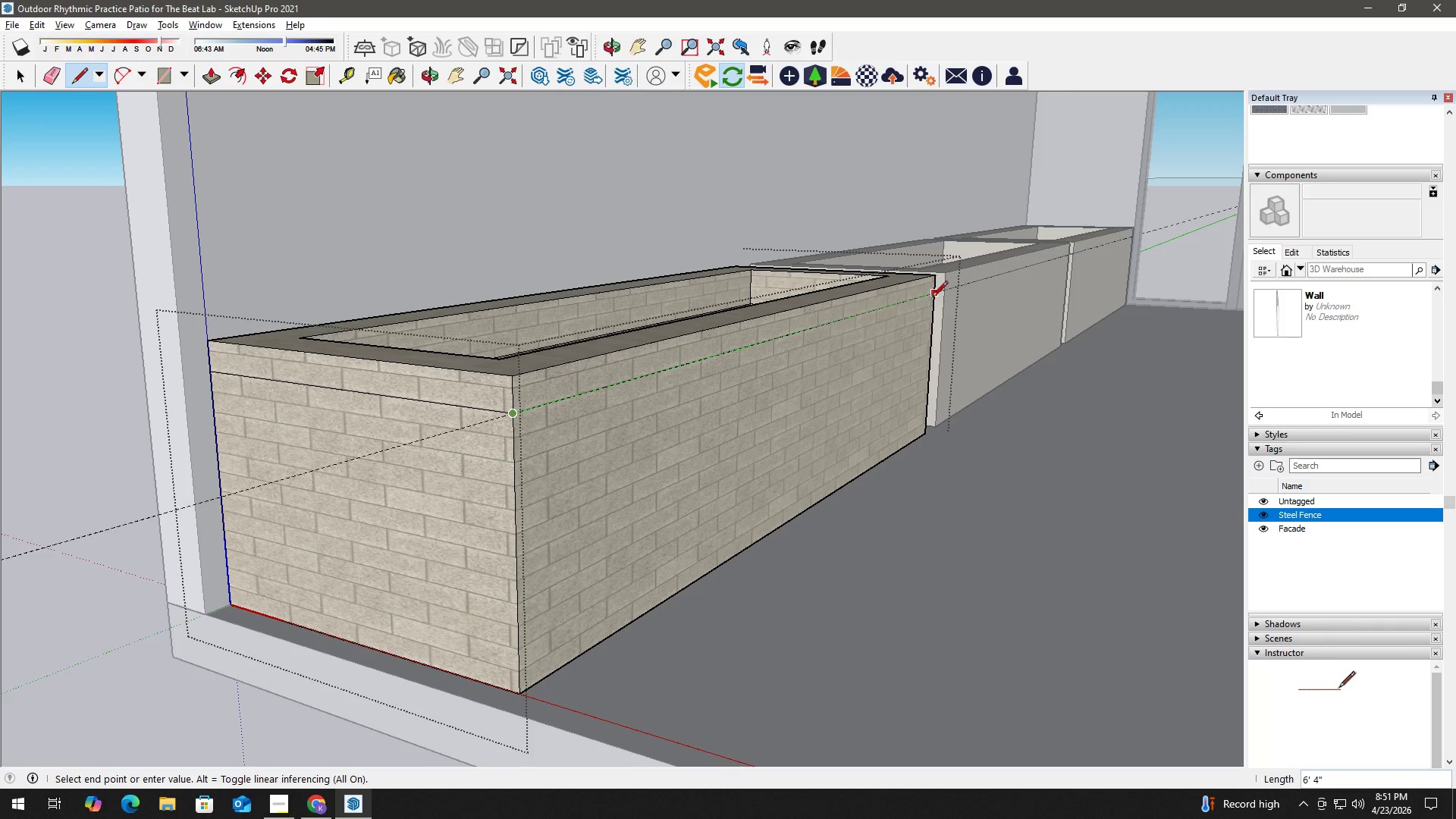 
left_click([933, 297])
 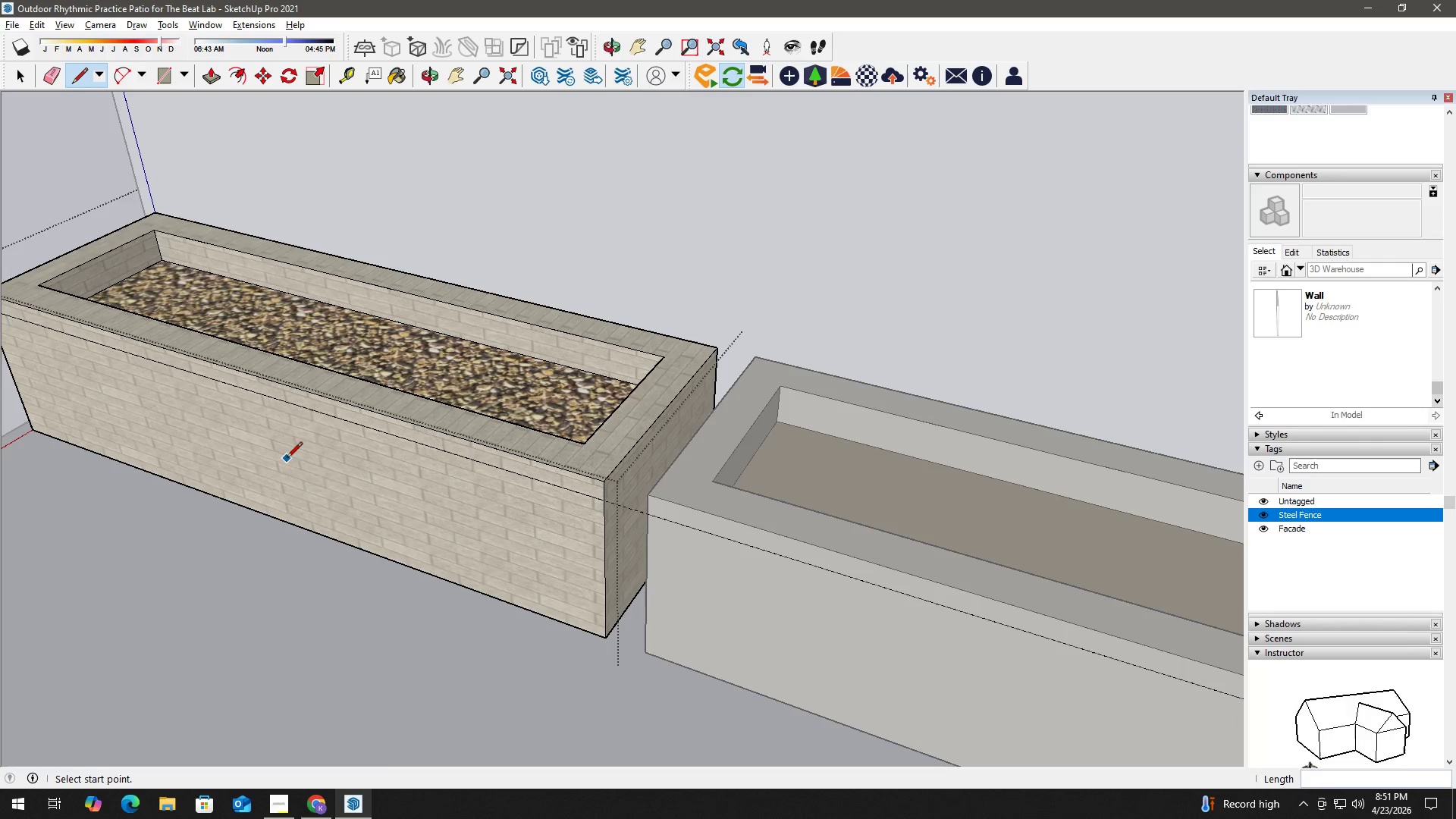 
scroll: coordinate [610, 472], scroll_direction: up, amount: 3.0
 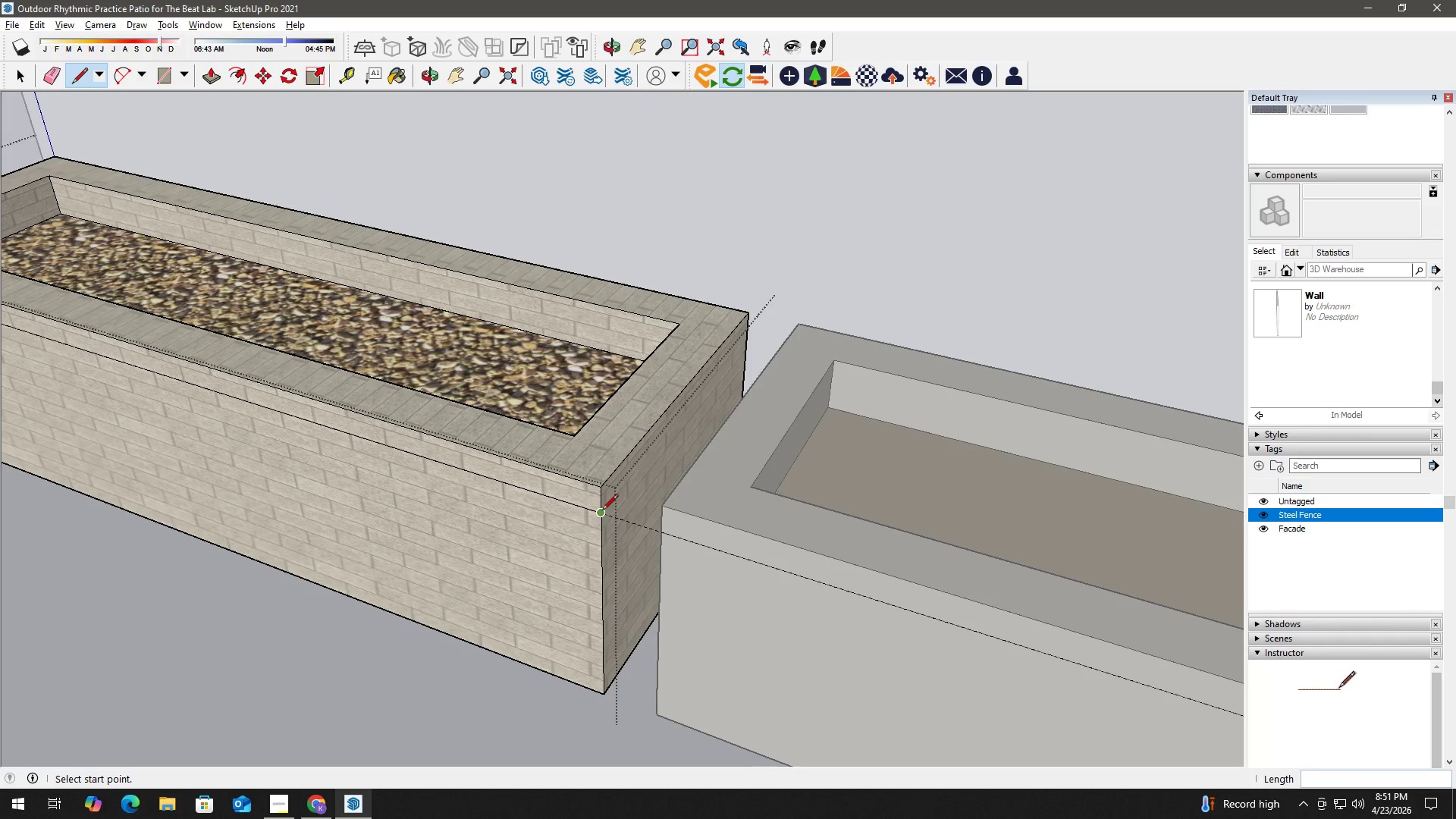 
left_click_drag(start_coordinate=[602, 511], to_coordinate=[607, 504])
 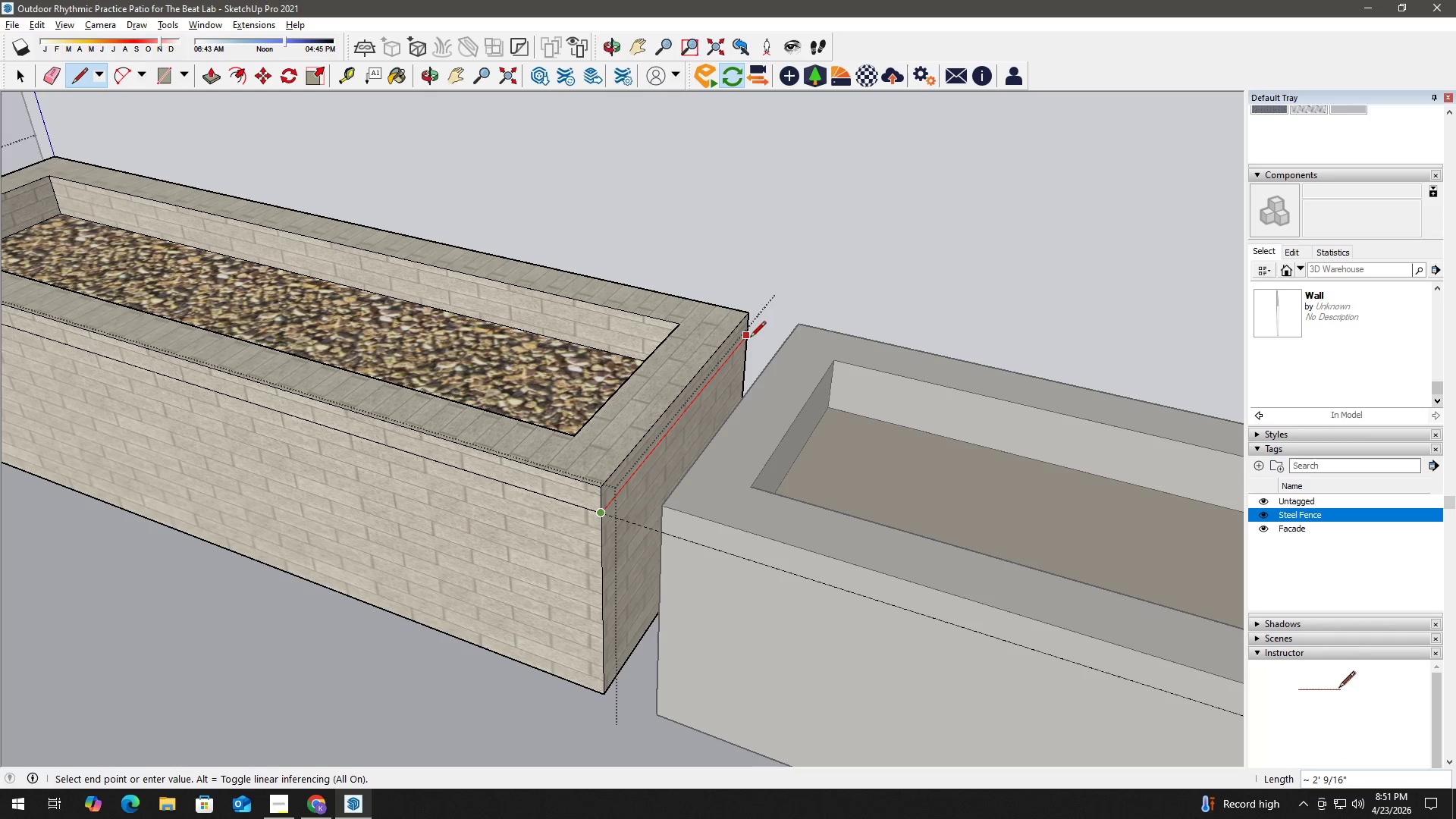 
left_click([750, 337])
 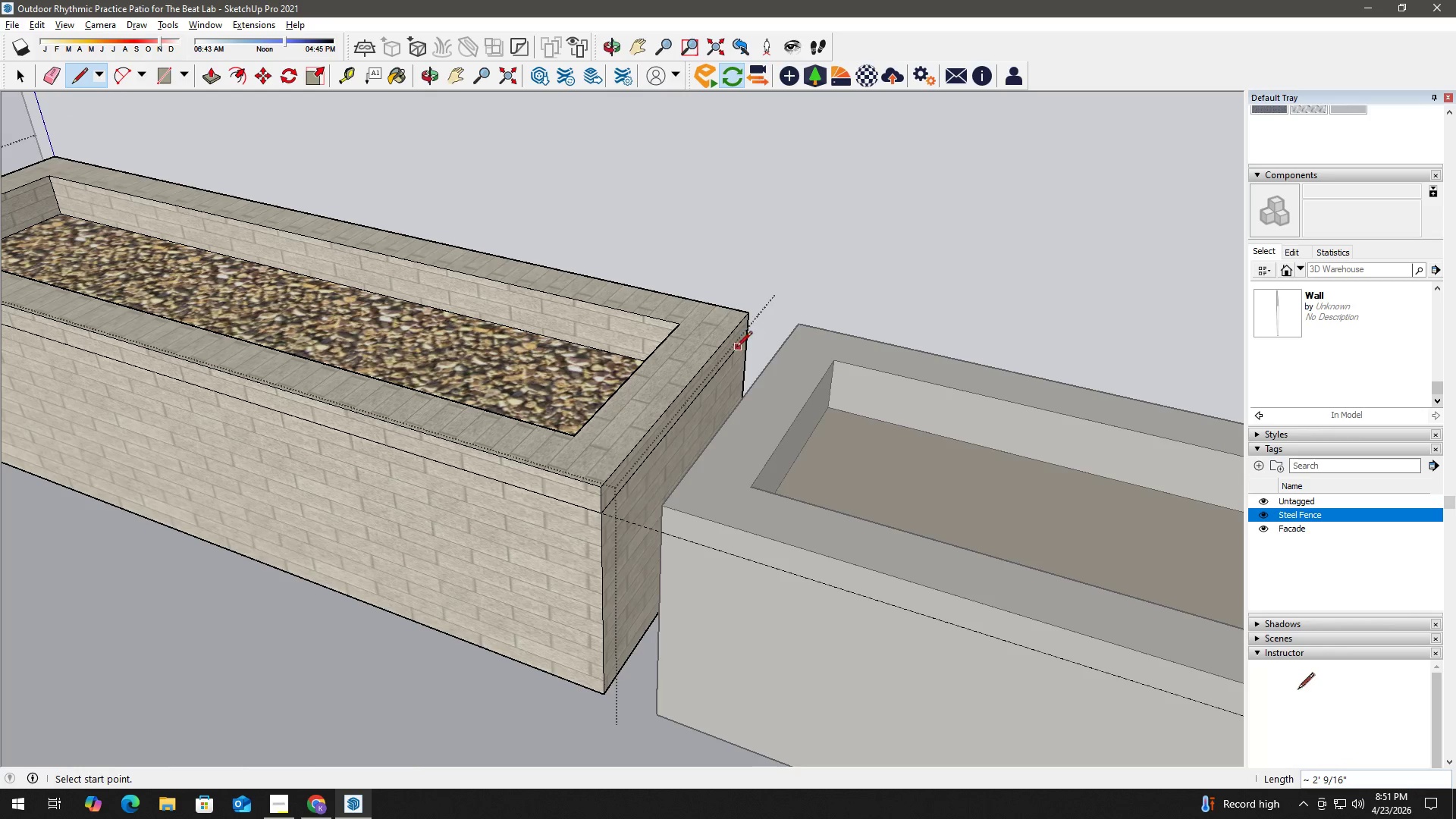 
hold_key(key=Space, duration=5.17)
 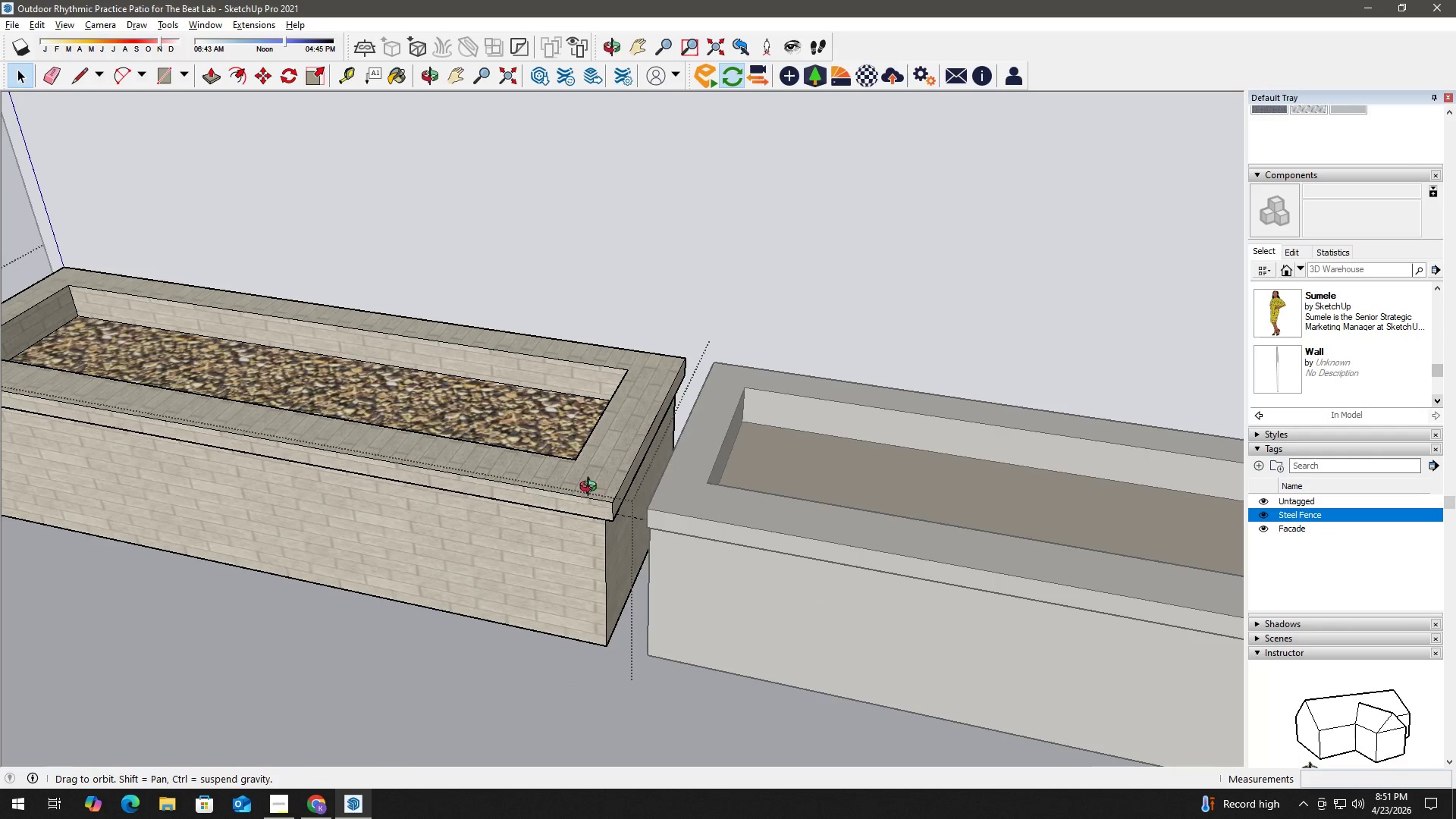 
left_click([556, 493])
 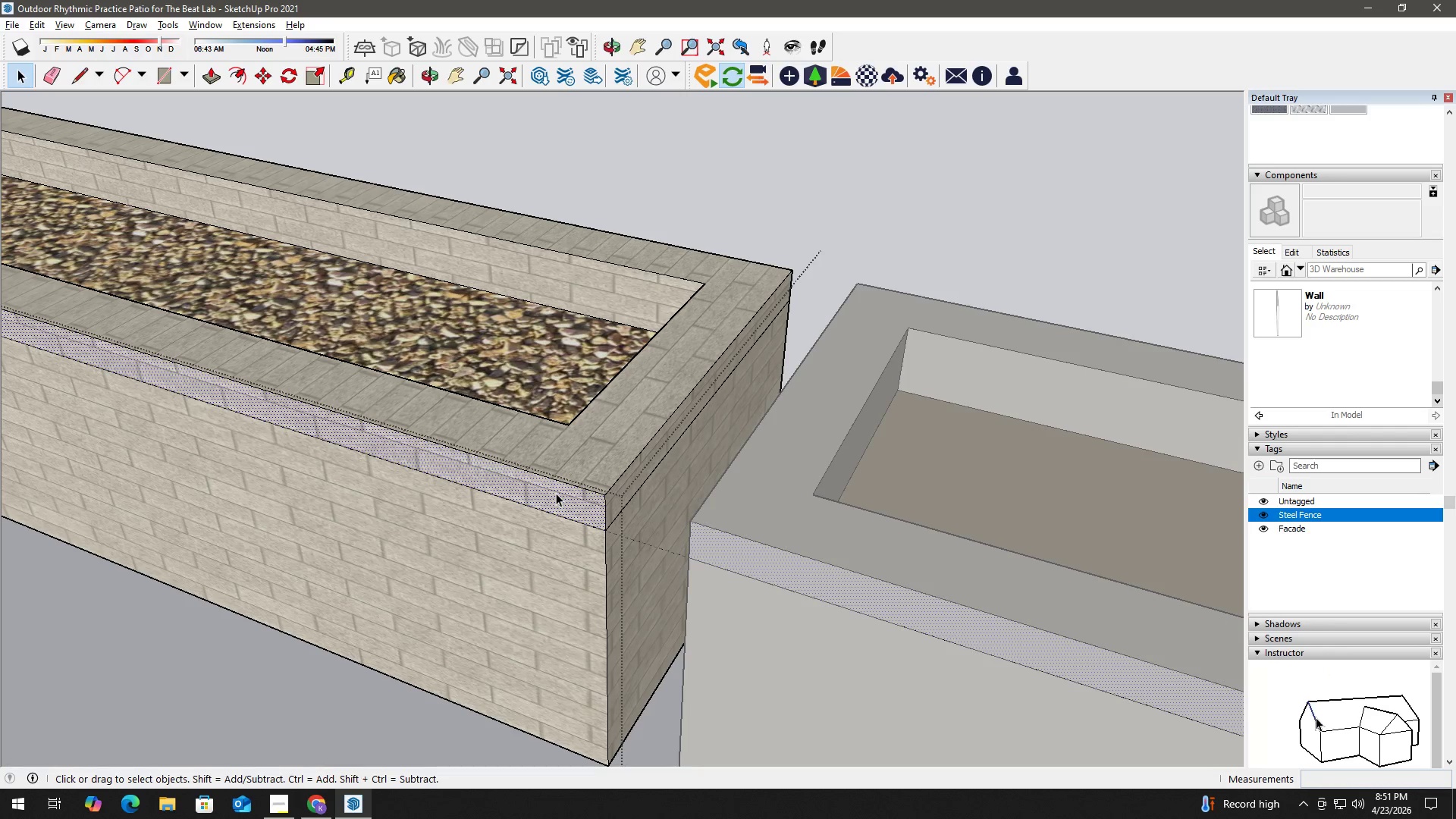 
scroll: coordinate [590, 468], scroll_direction: up, amount: 3.0
 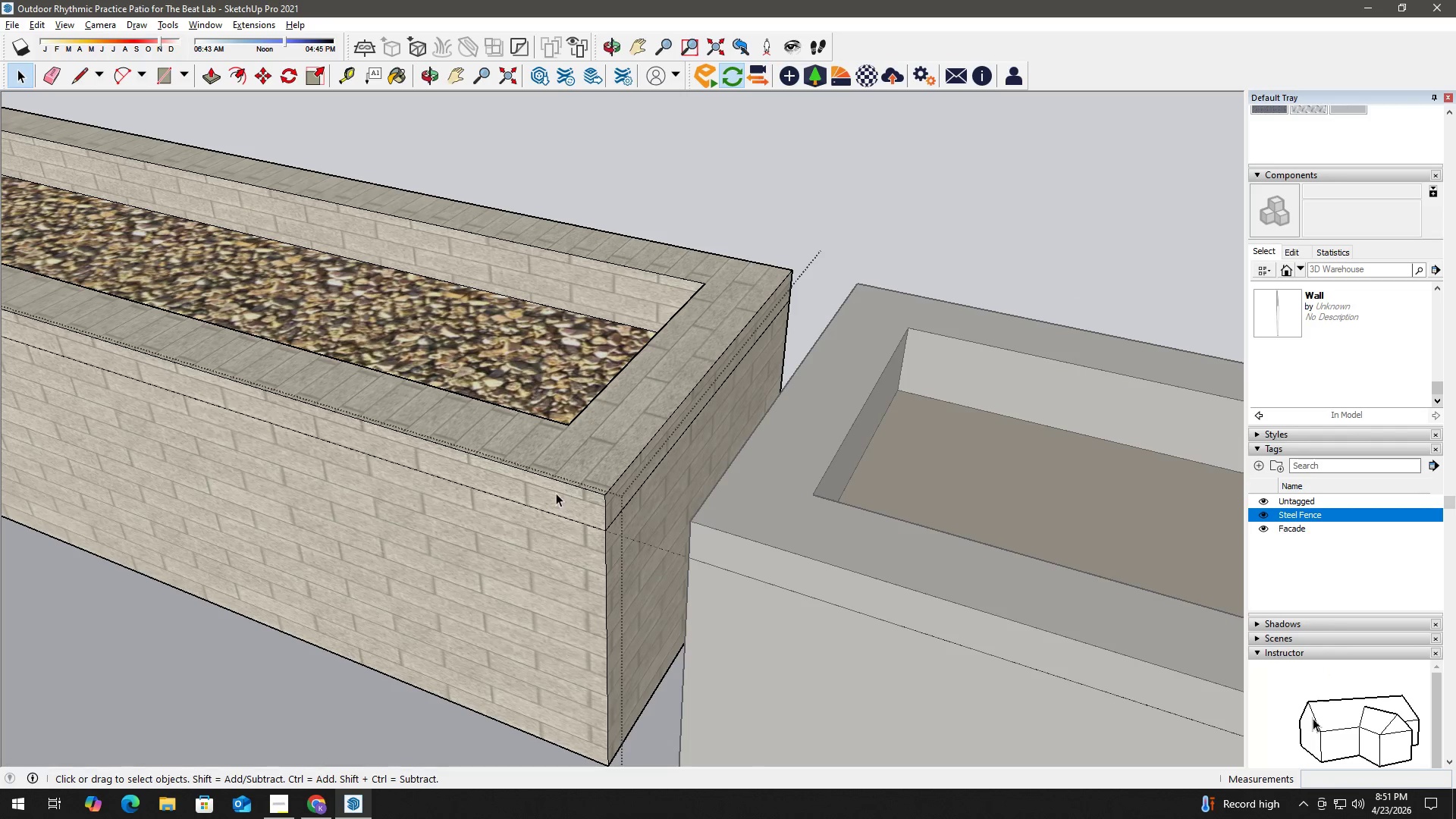 
key(P)
 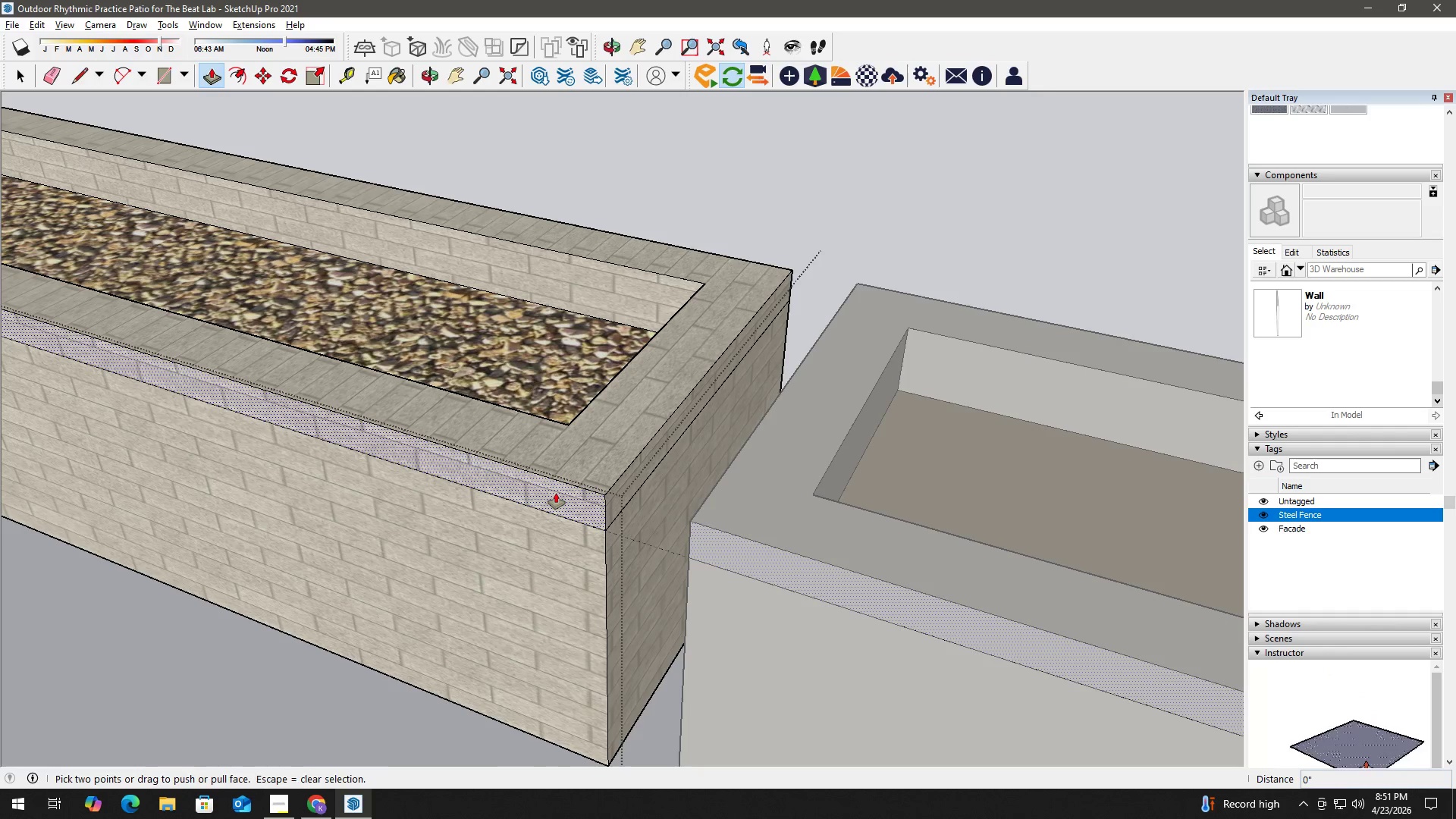 
left_click([556, 493])
 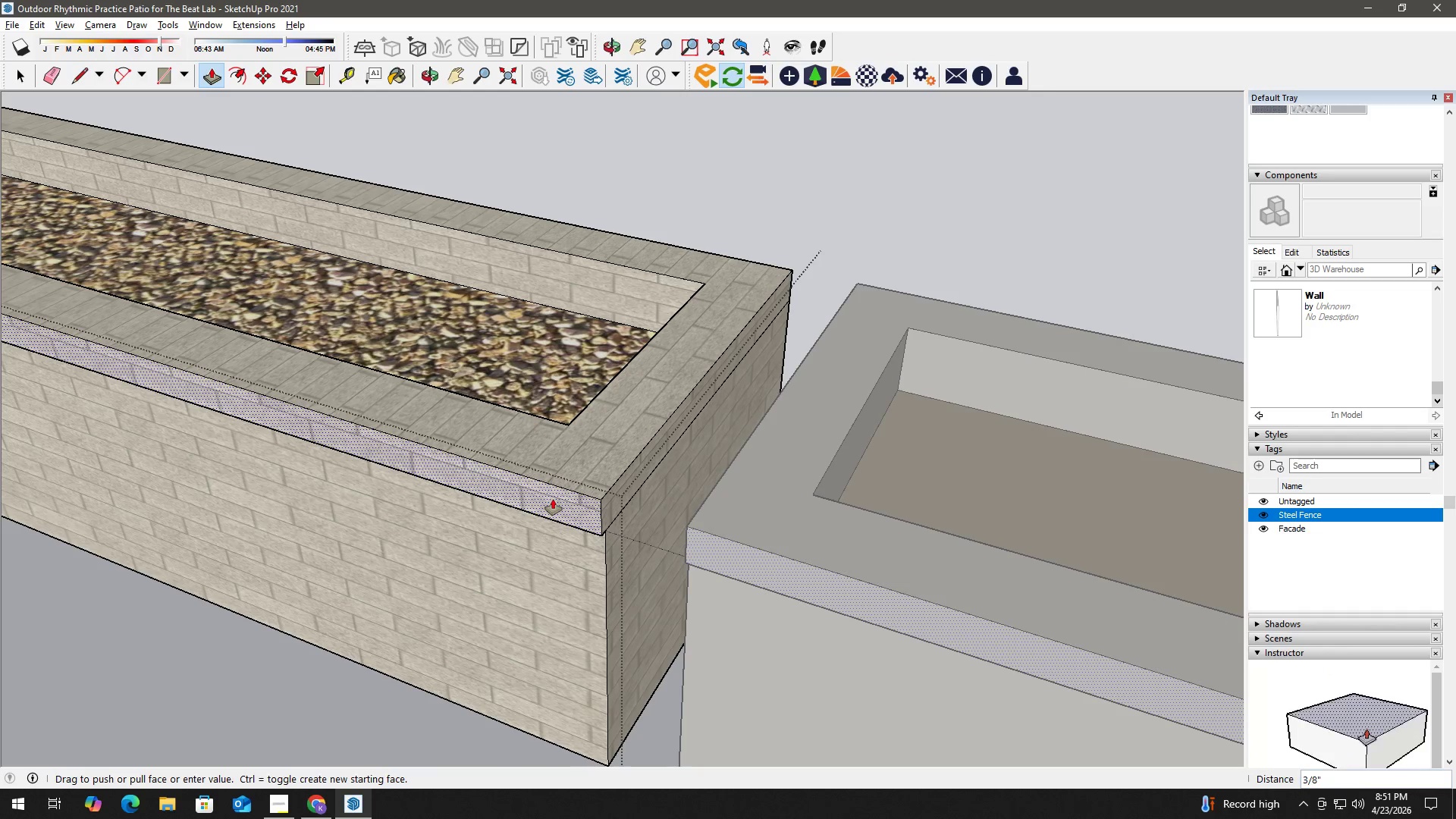 
key(Numpad1)
 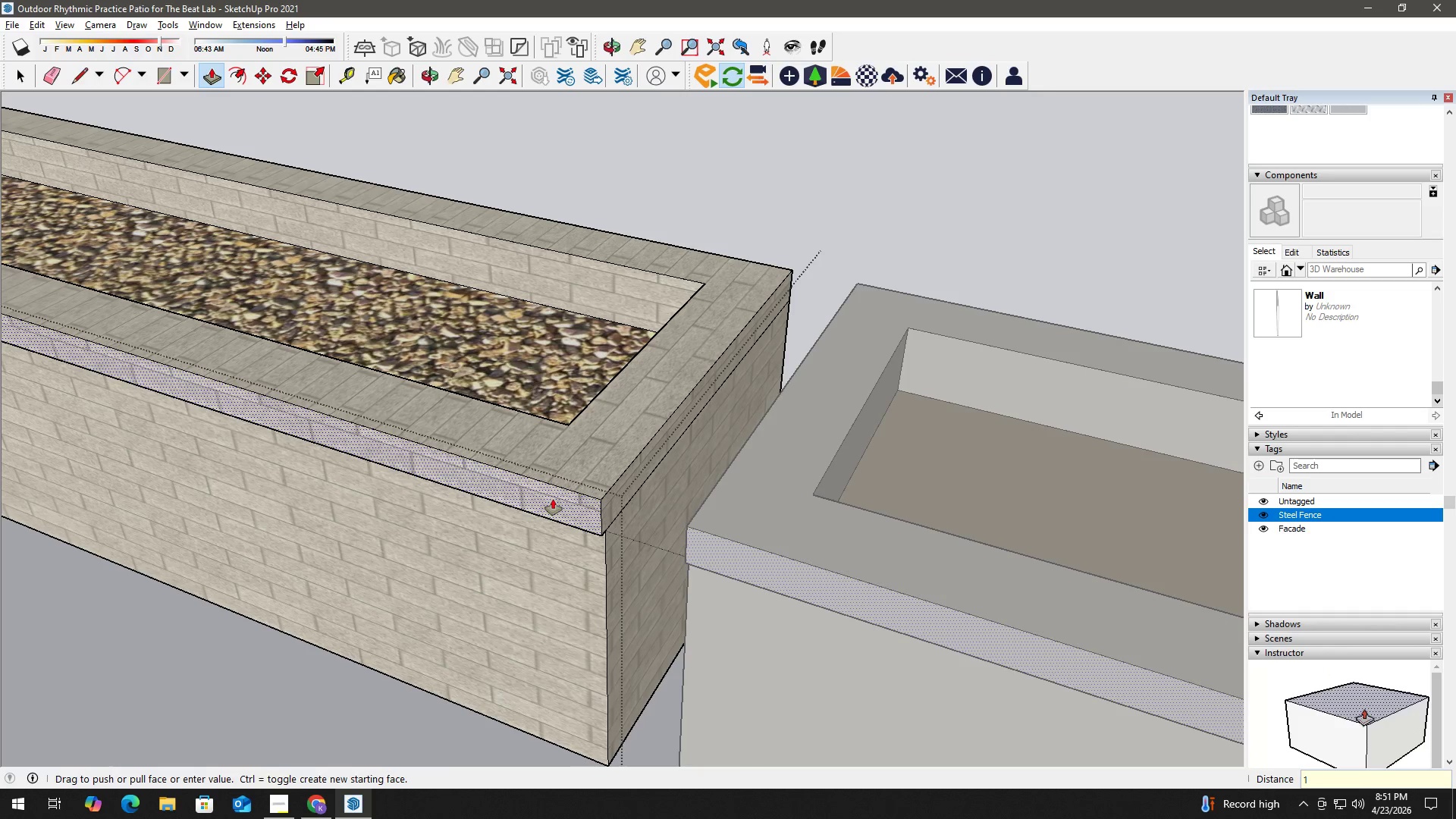 
key(NumpadEnter)
 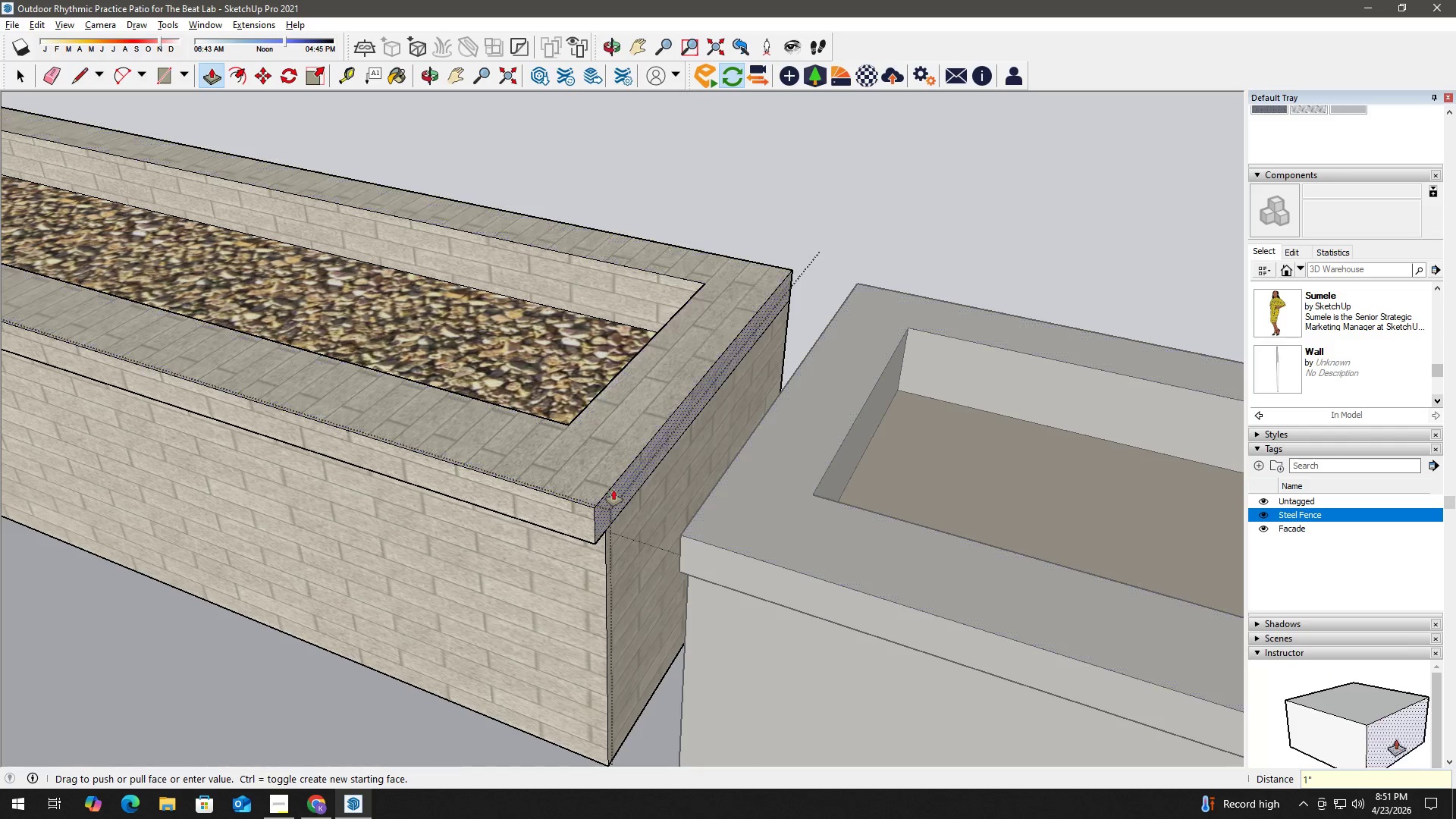 
left_click([620, 494])
 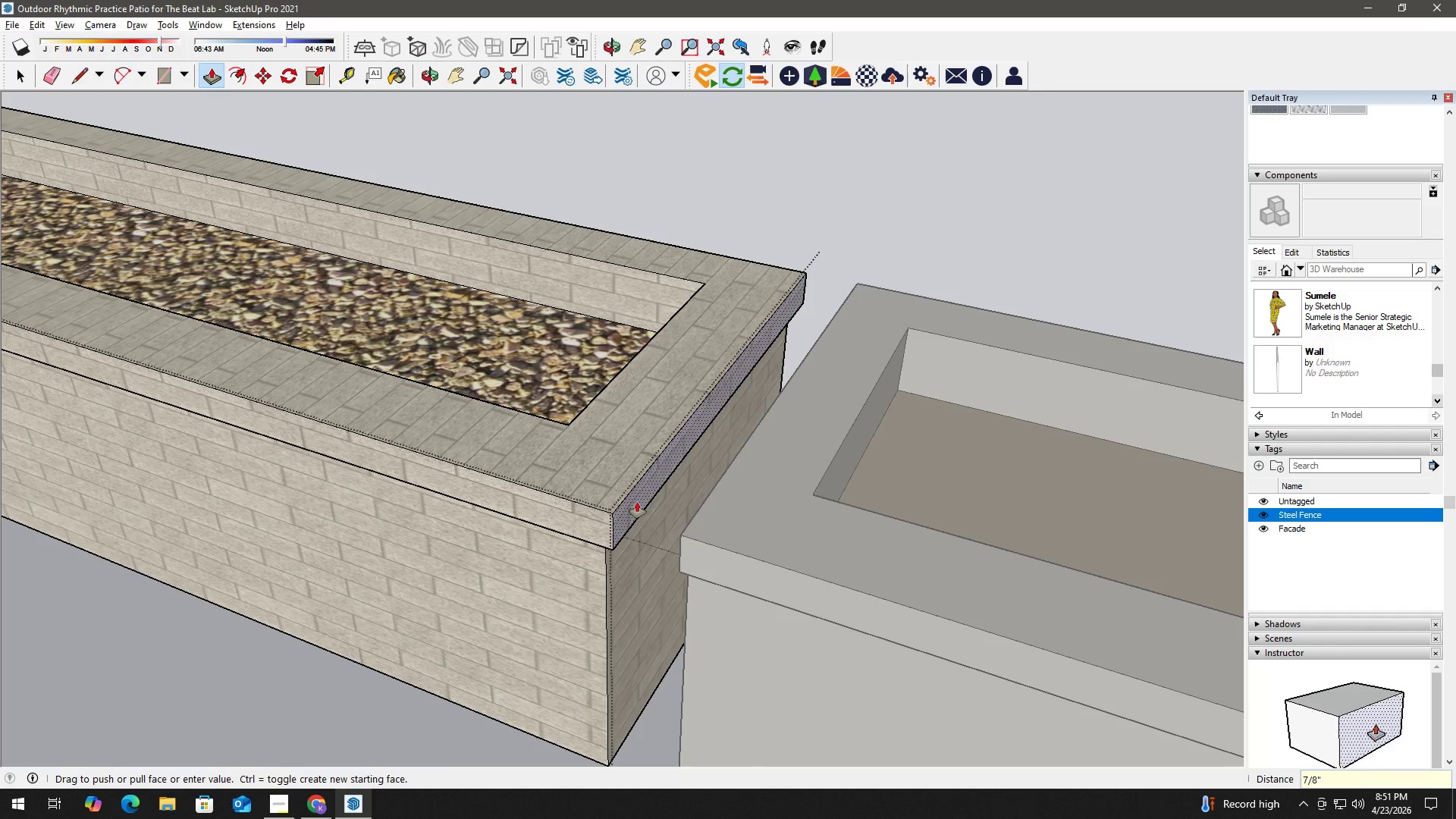 
key(Numpad1)
 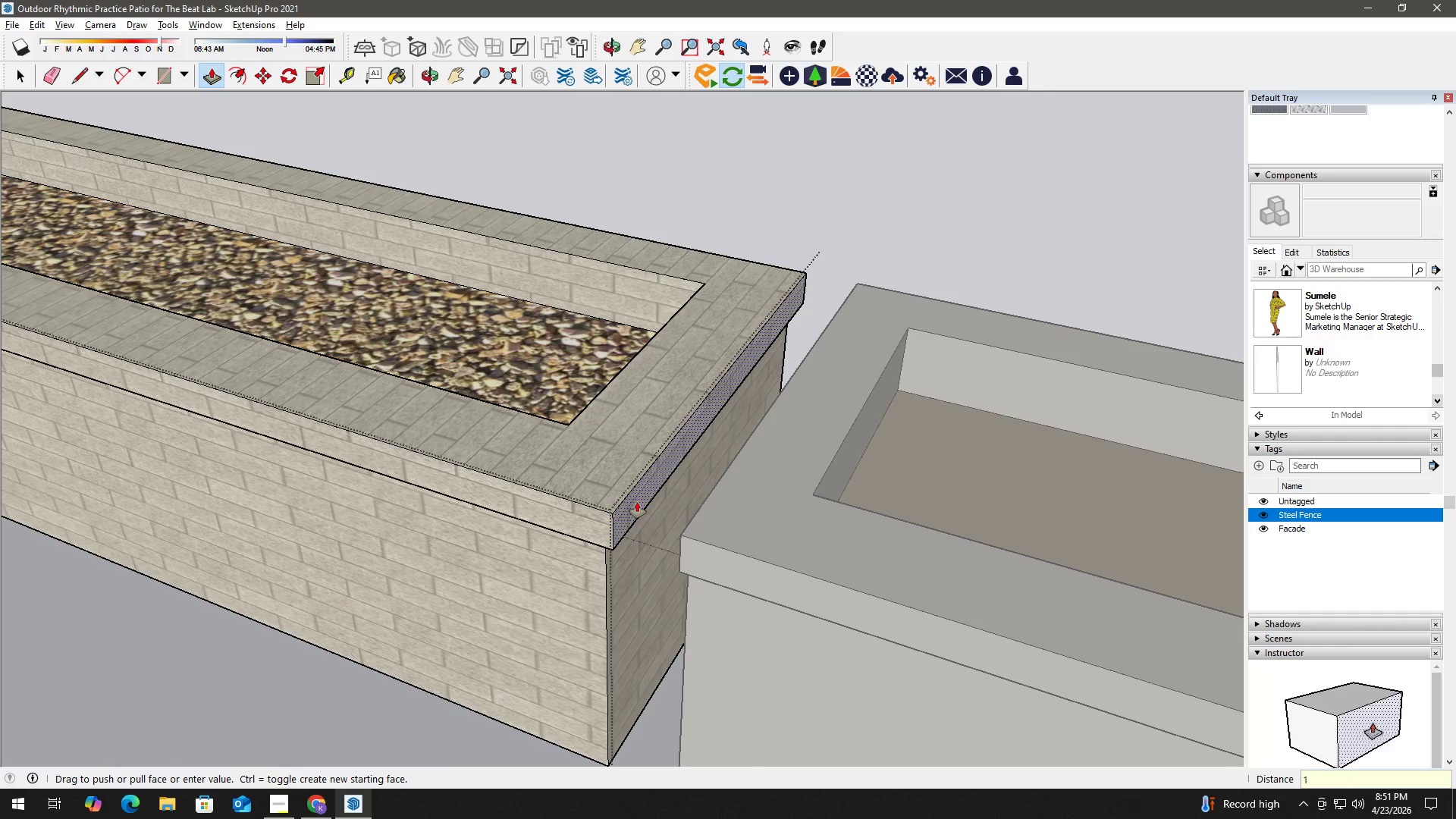 
key(NumpadEnter)
 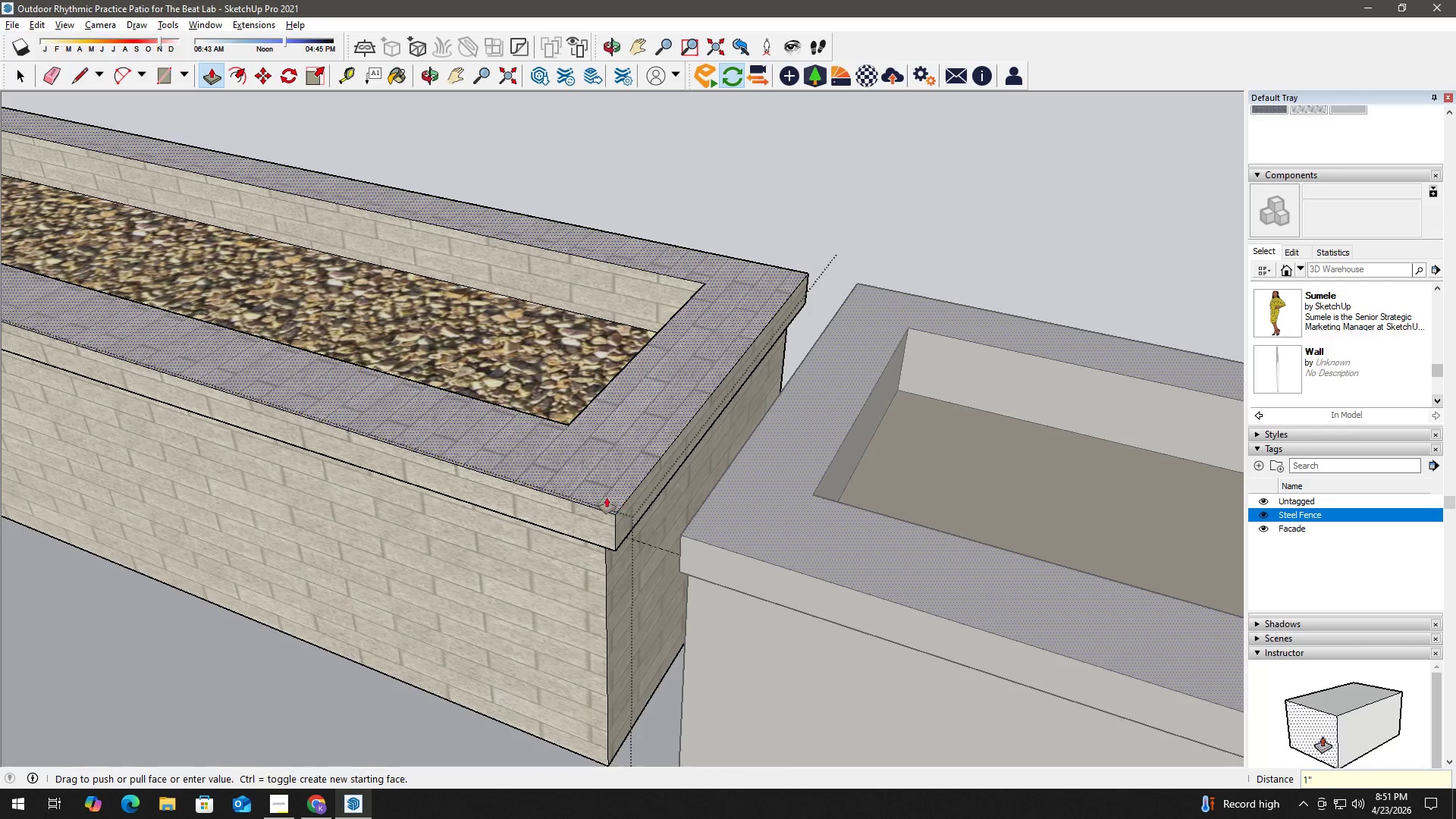 
scroll: coordinate [419, 494], scroll_direction: down, amount: 7.0
 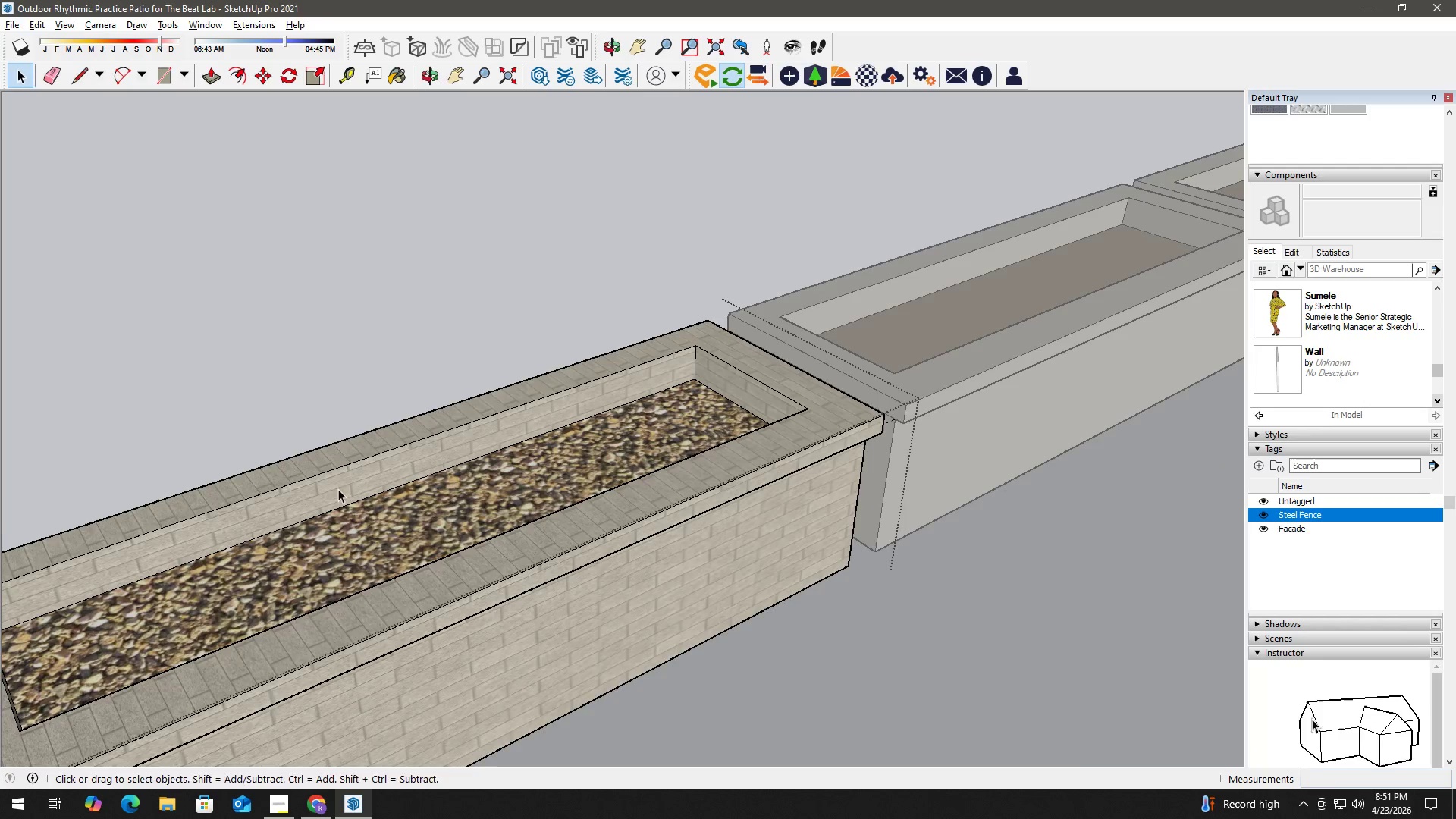 
key(H)
 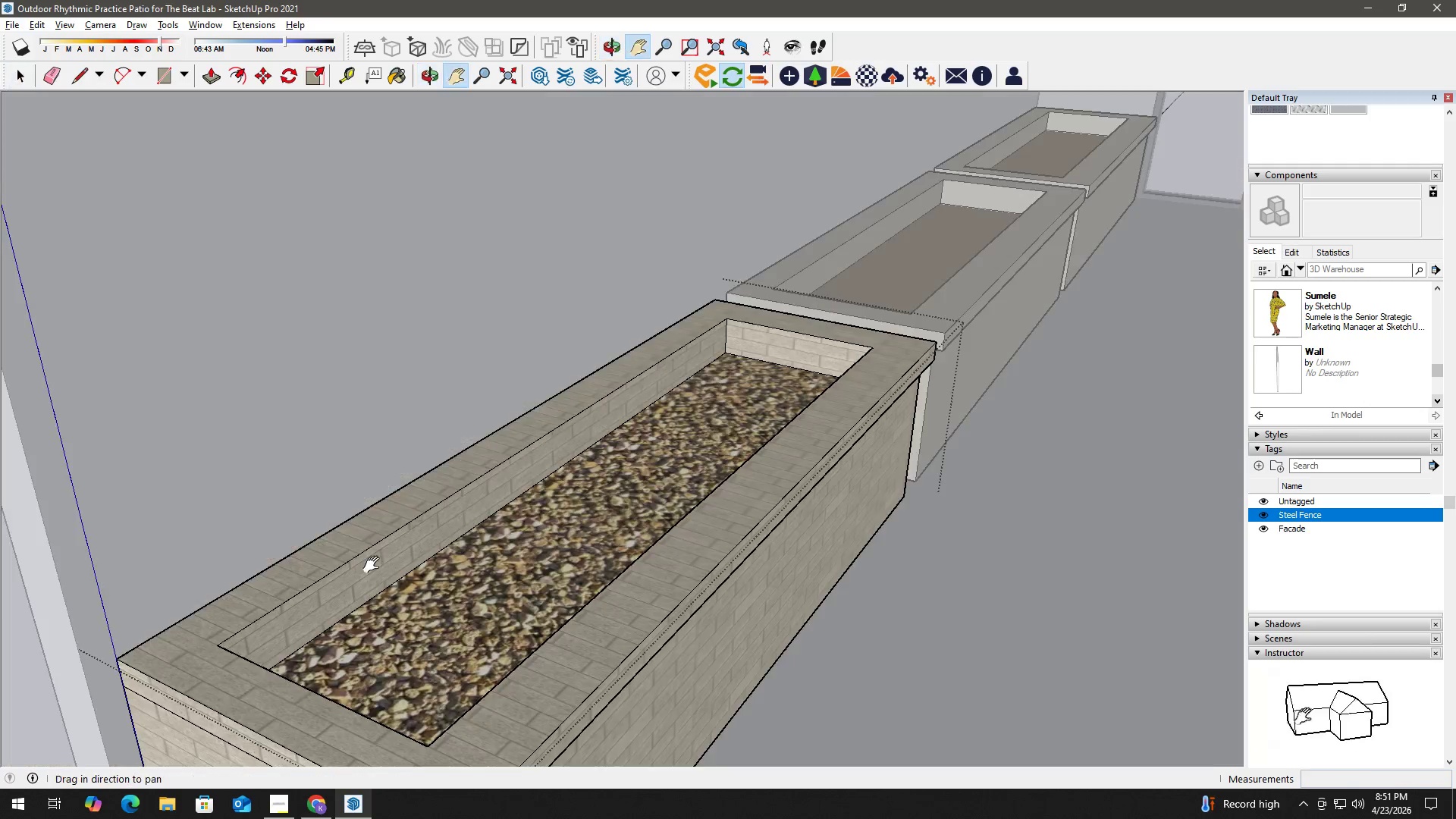 
left_click_drag(start_coordinate=[371, 568], to_coordinate=[651, 605])
 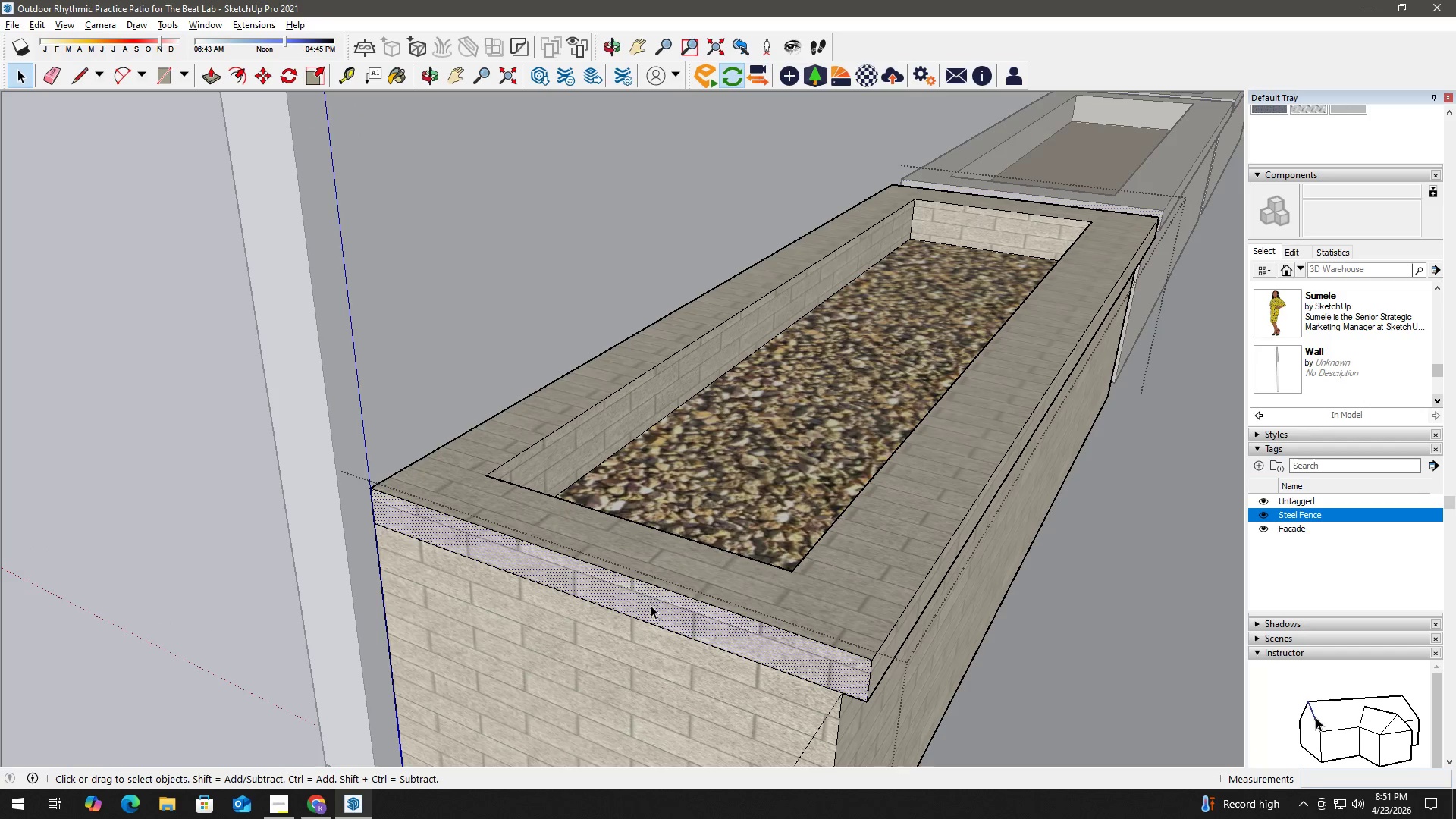 
key(Space)
 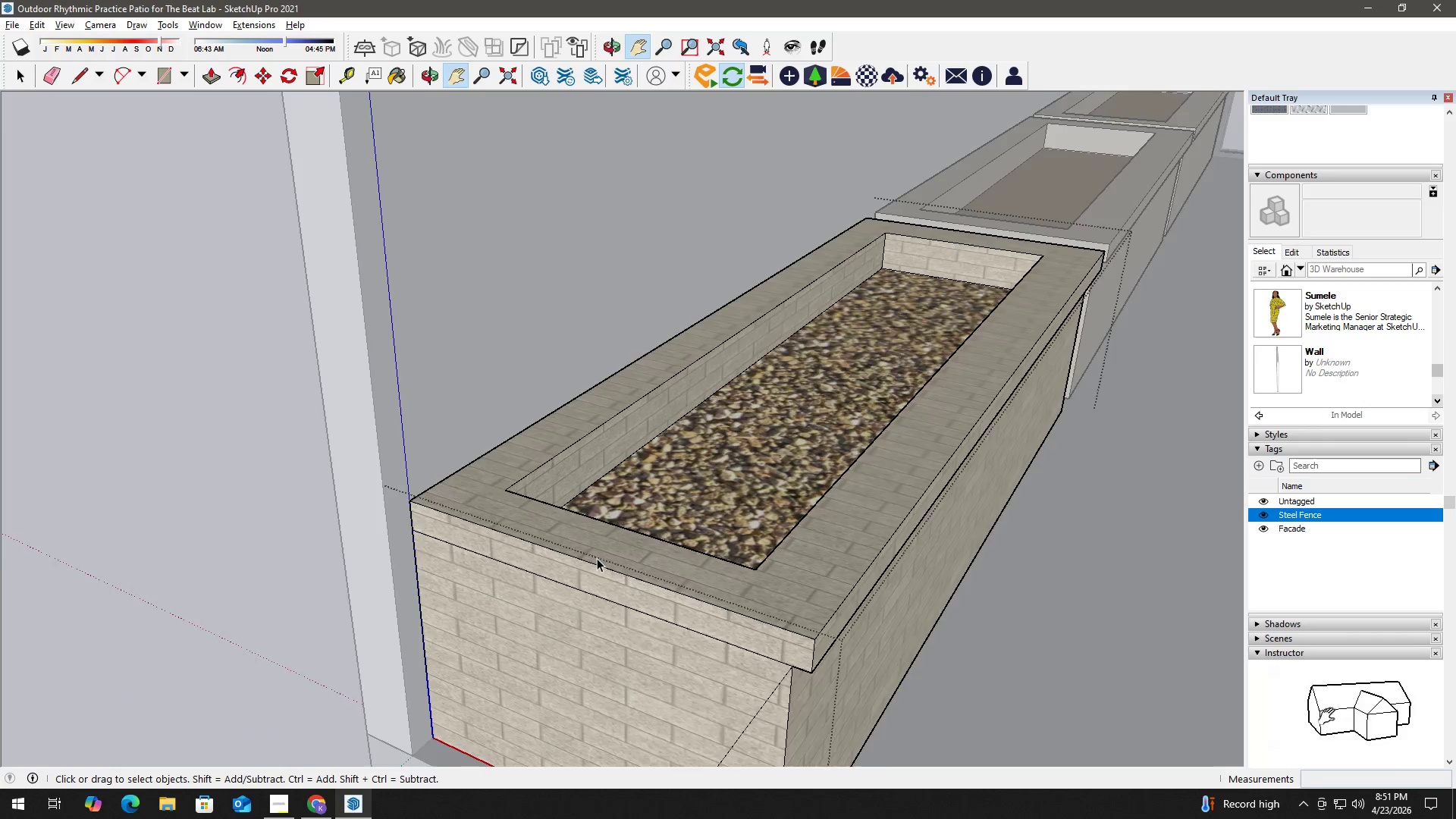 
left_click([651, 605])
 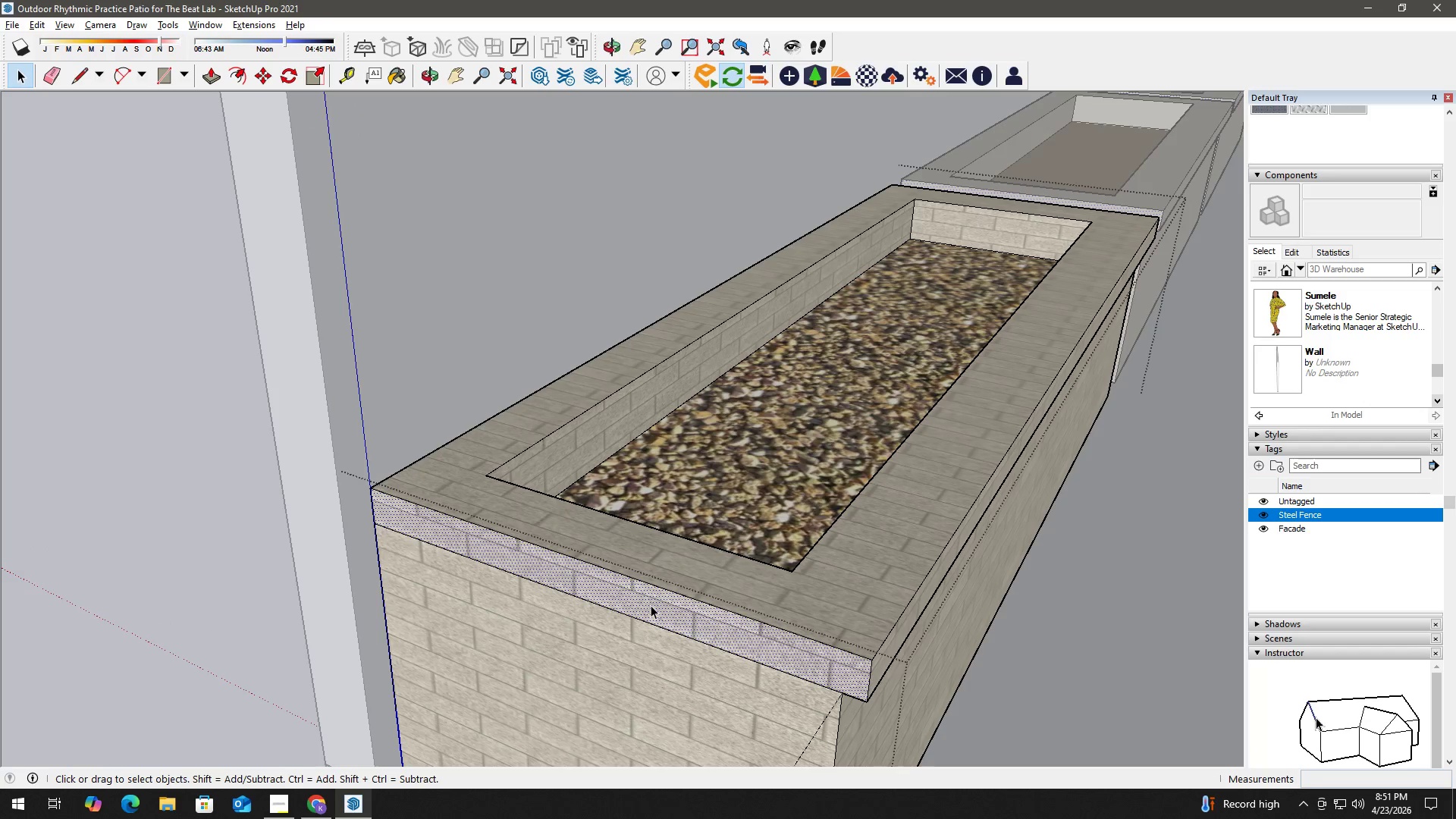 
scroll: coordinate [603, 563], scroll_direction: up, amount: 2.0
 